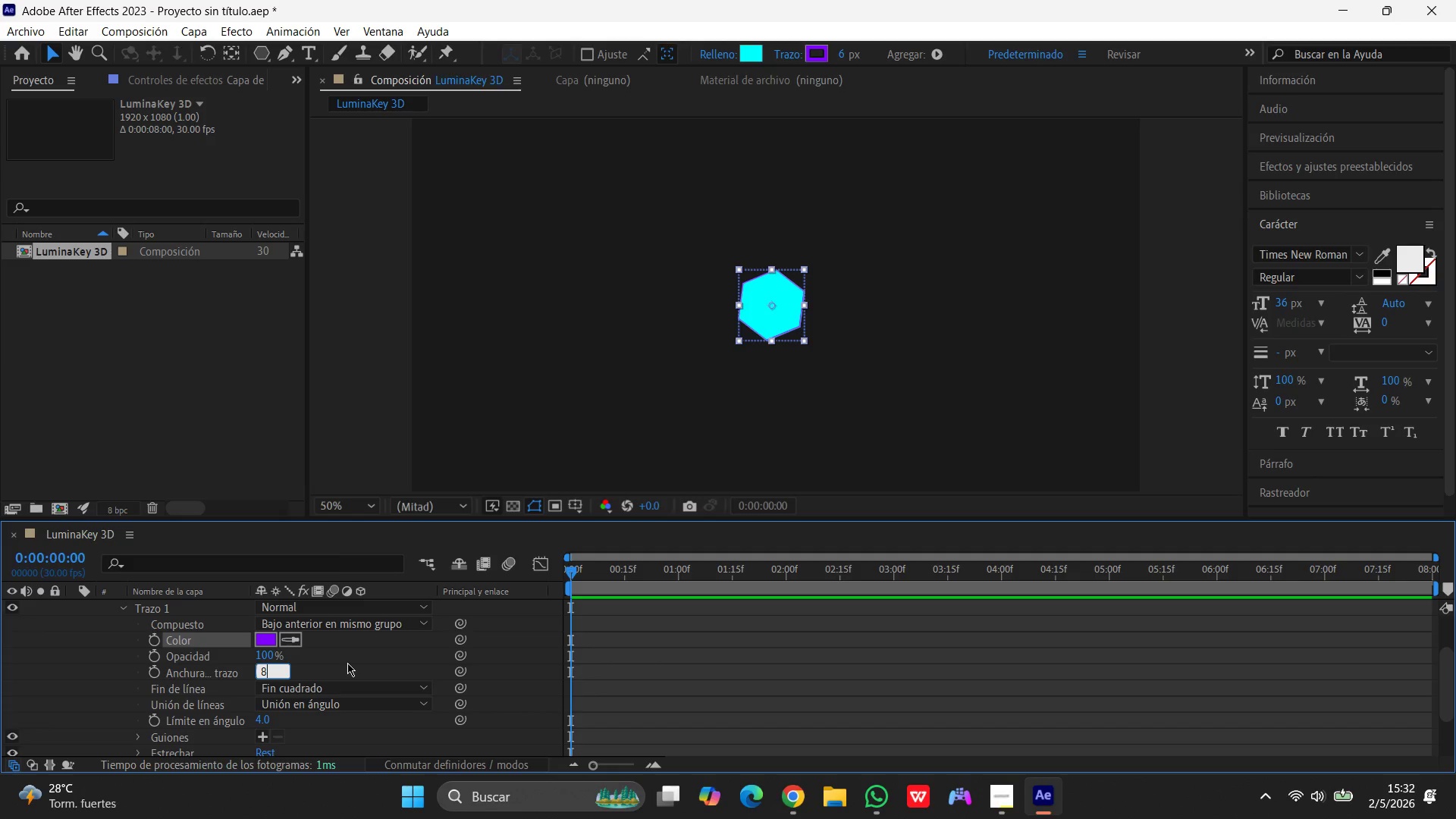 
left_click([347, 663])
 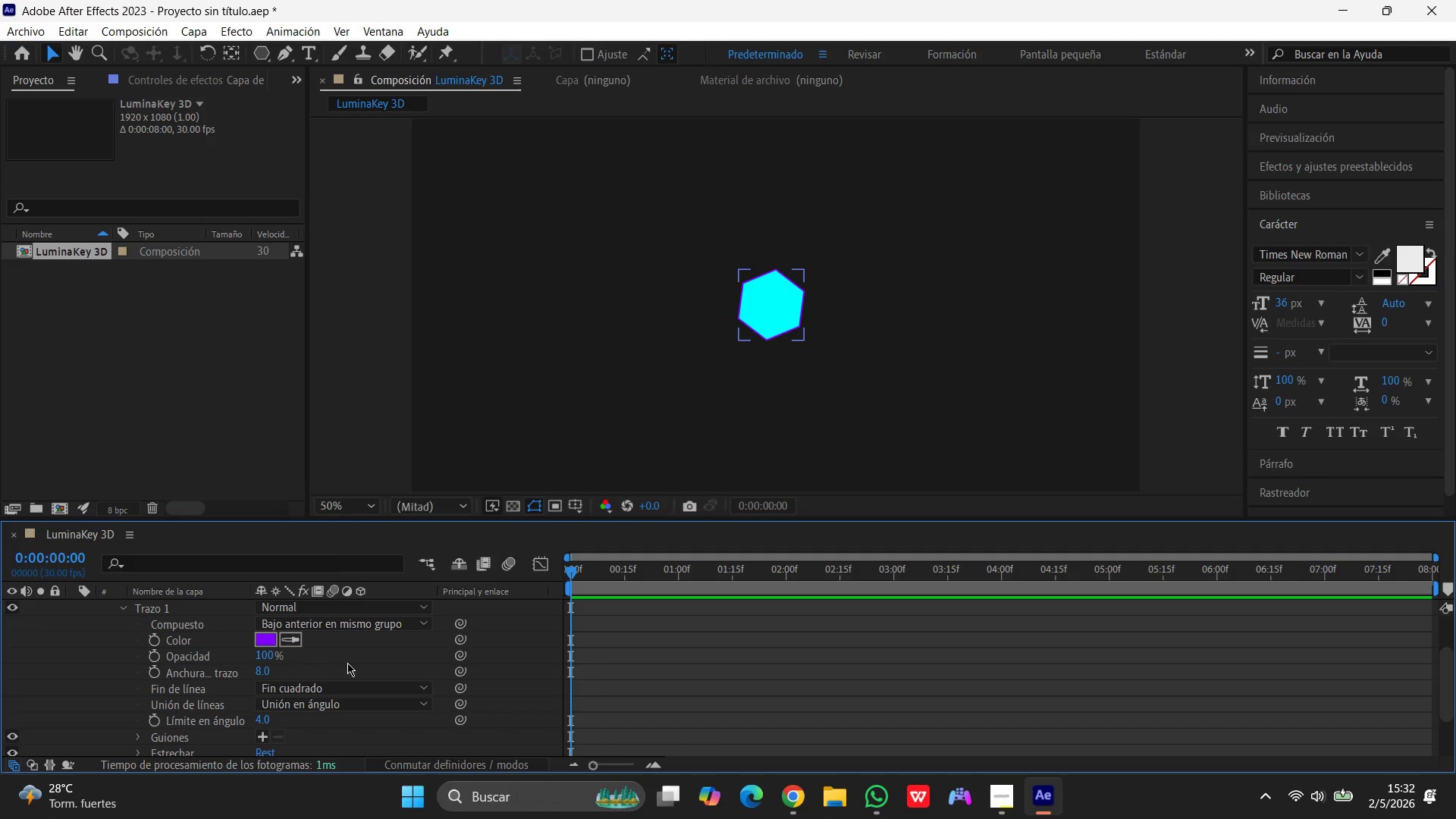 
left_click_drag(start_coordinate=[777, 297], to_coordinate=[788, 298])
 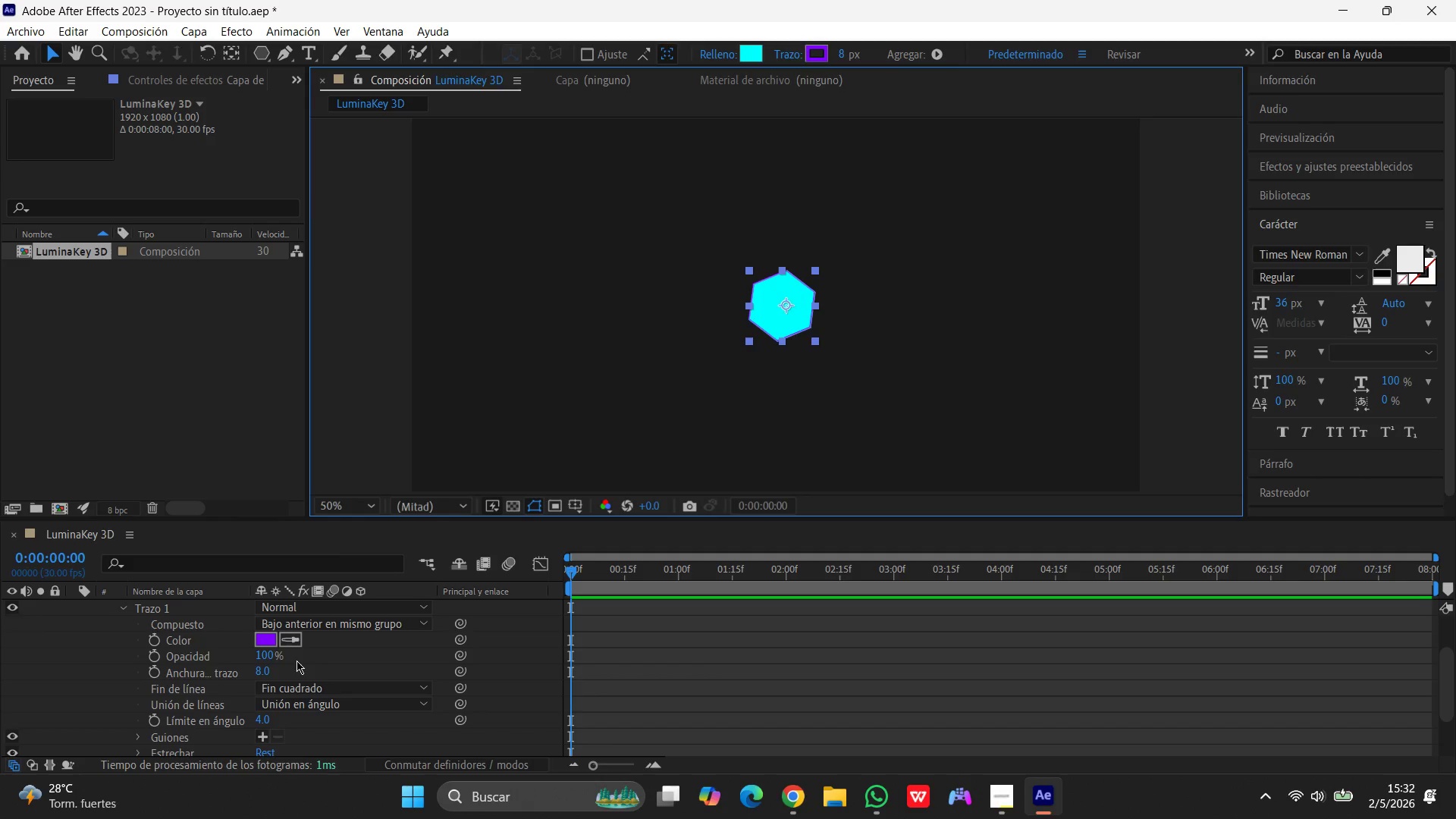 
scroll: coordinate [293, 671], scroll_direction: down, amount: 8.0
 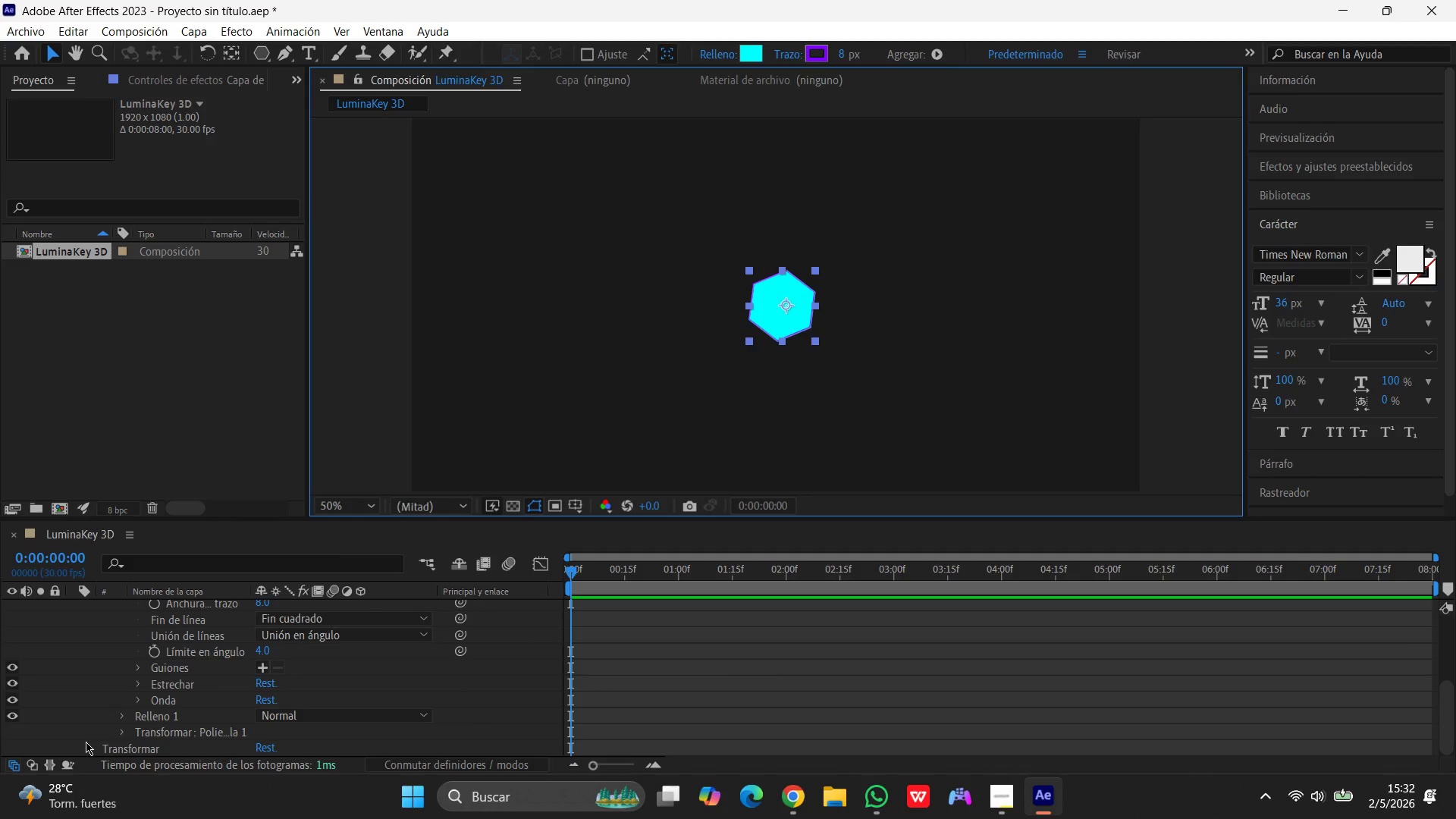 
left_click([88, 748])
 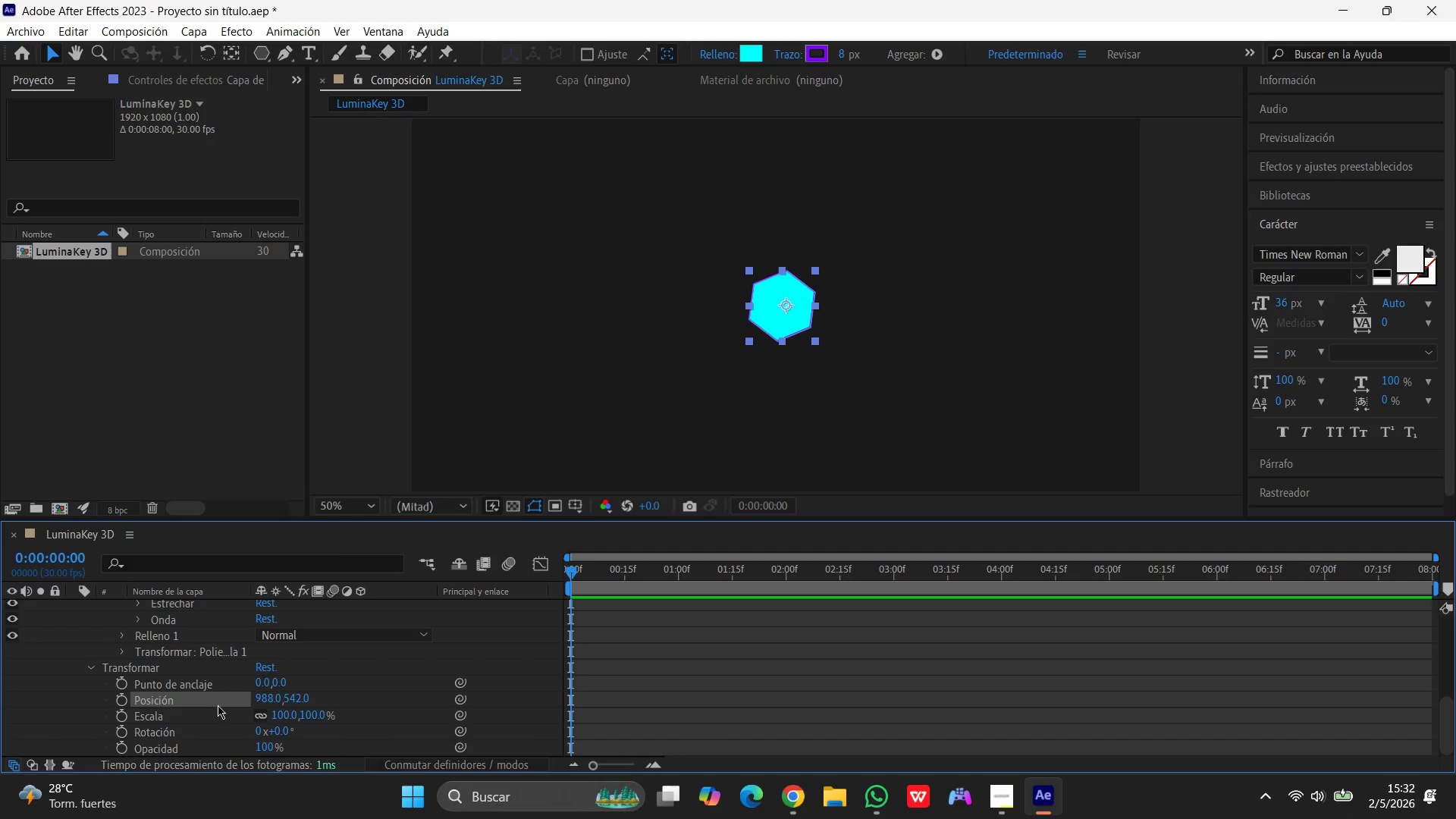 
wait(5.91)
 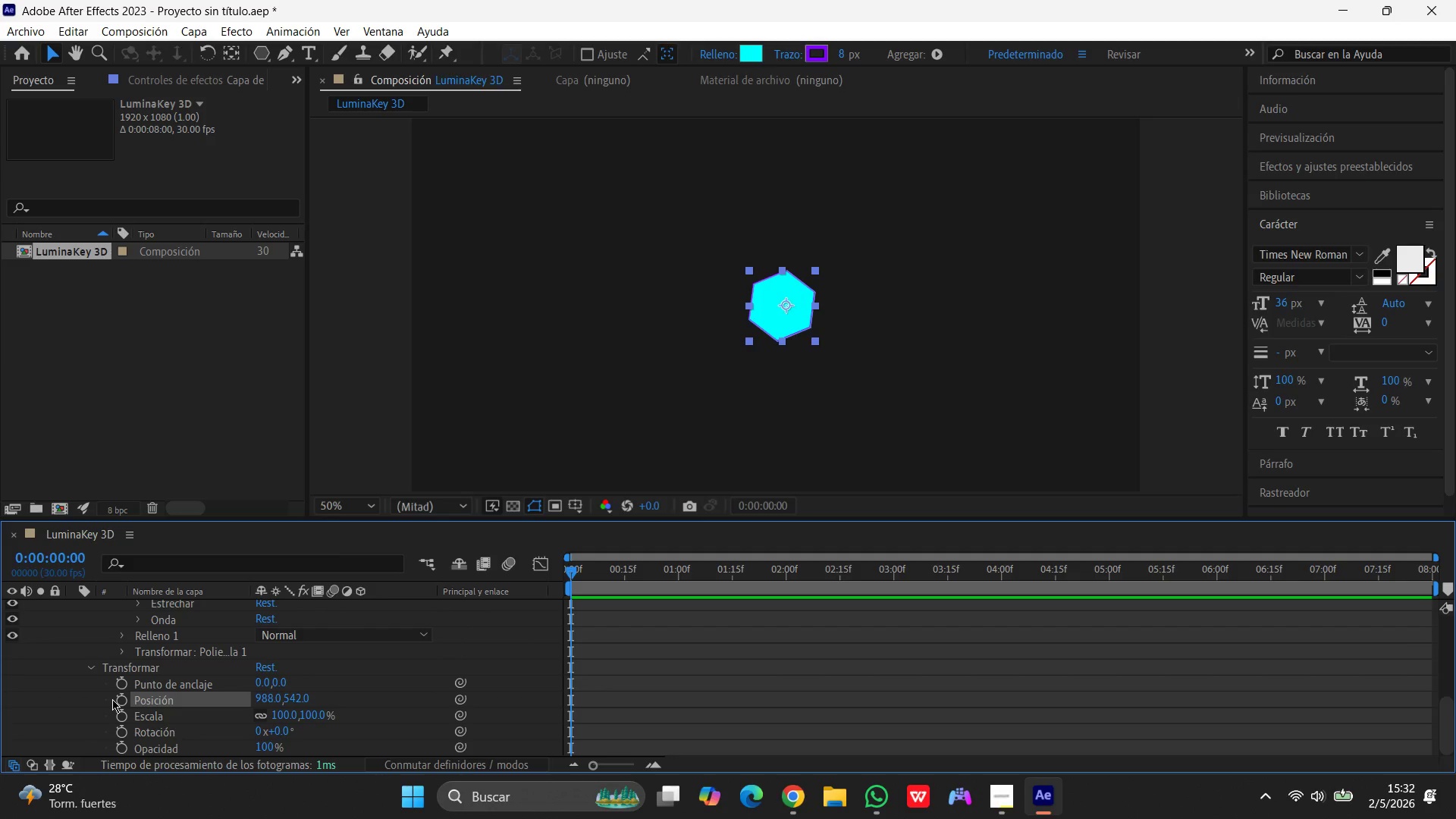 
left_click([262, 696])
 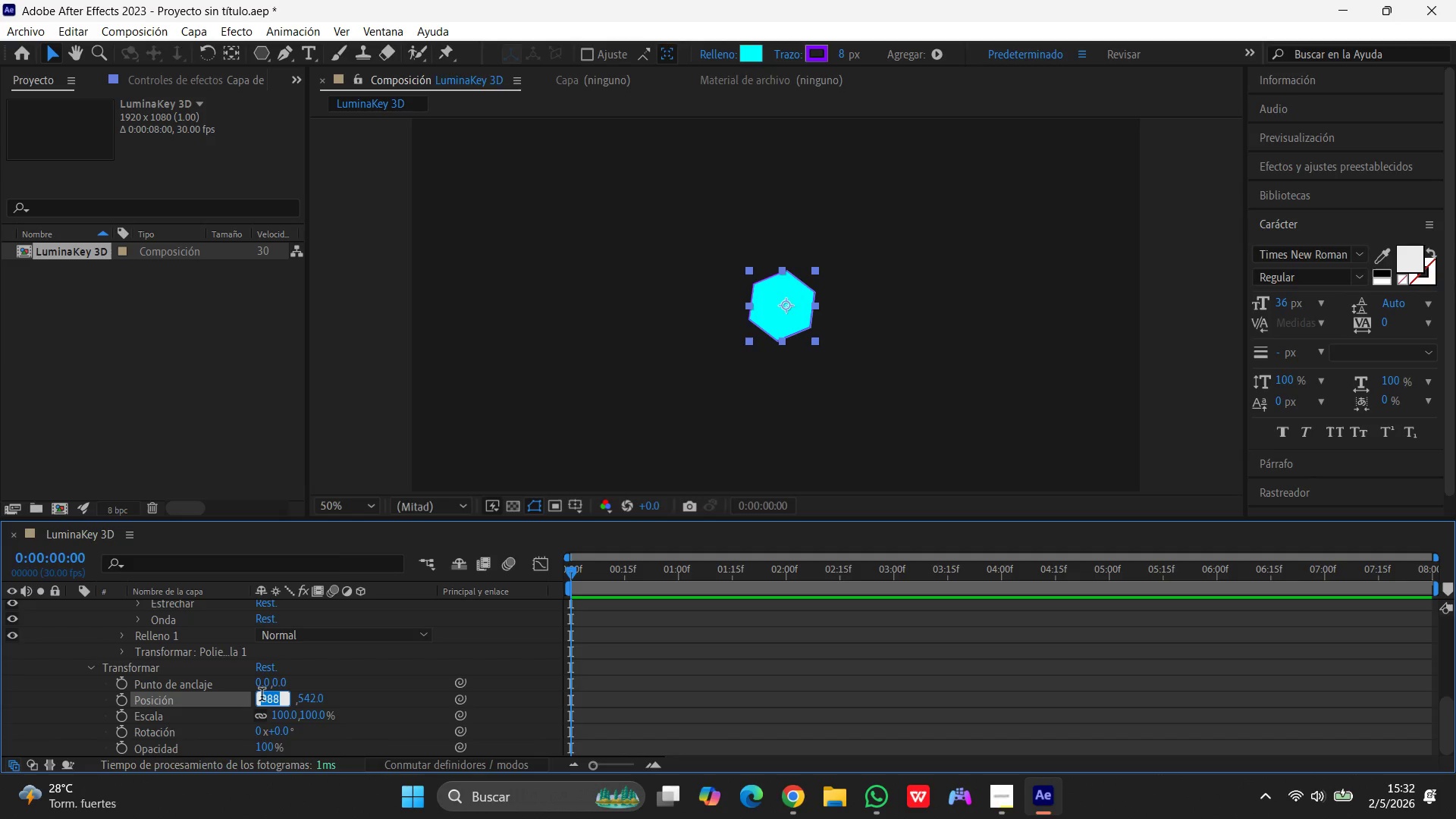 
key(Numpad9)
 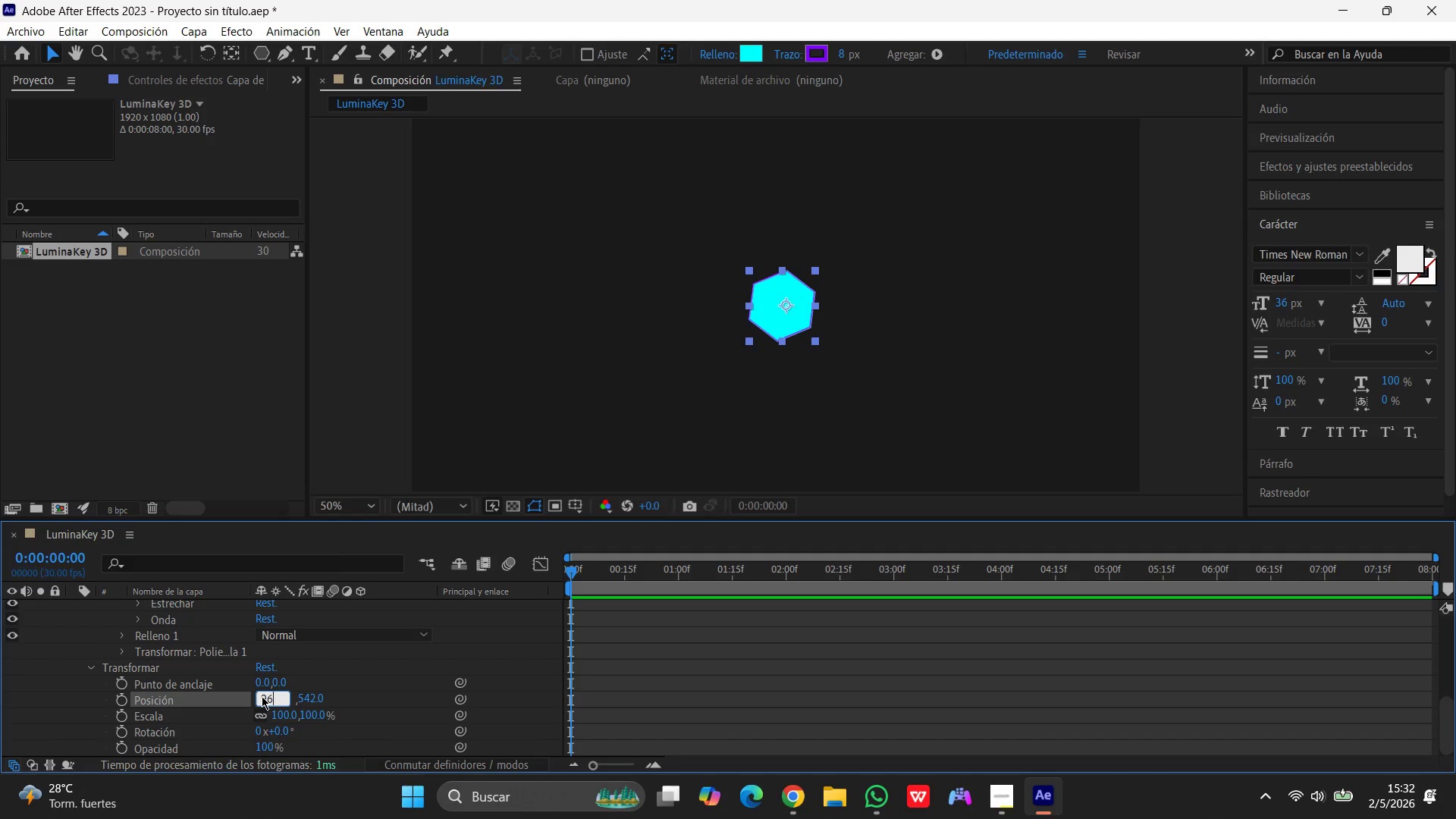 
key(Numpad6)
 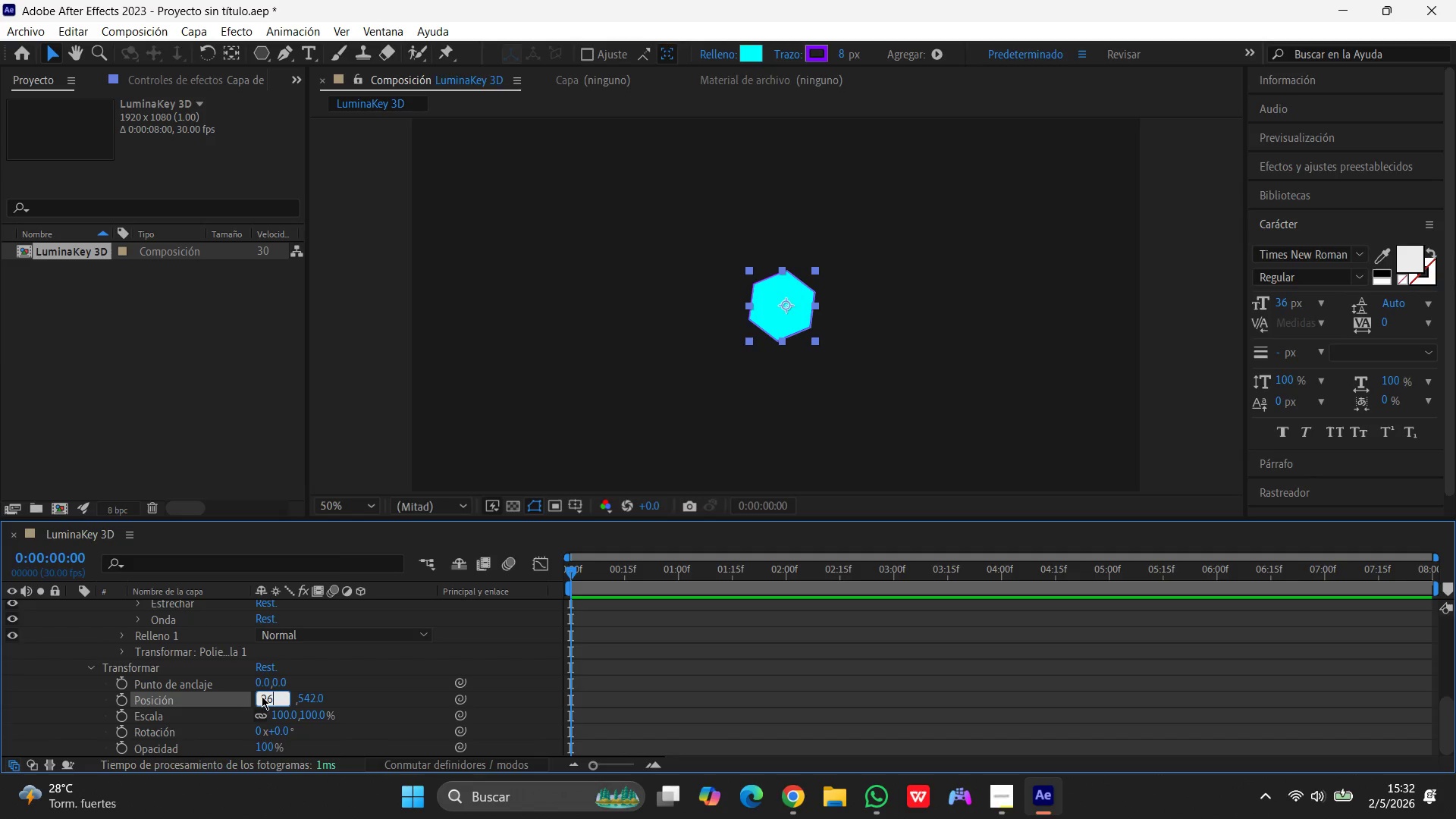 
key(Numpad0)
 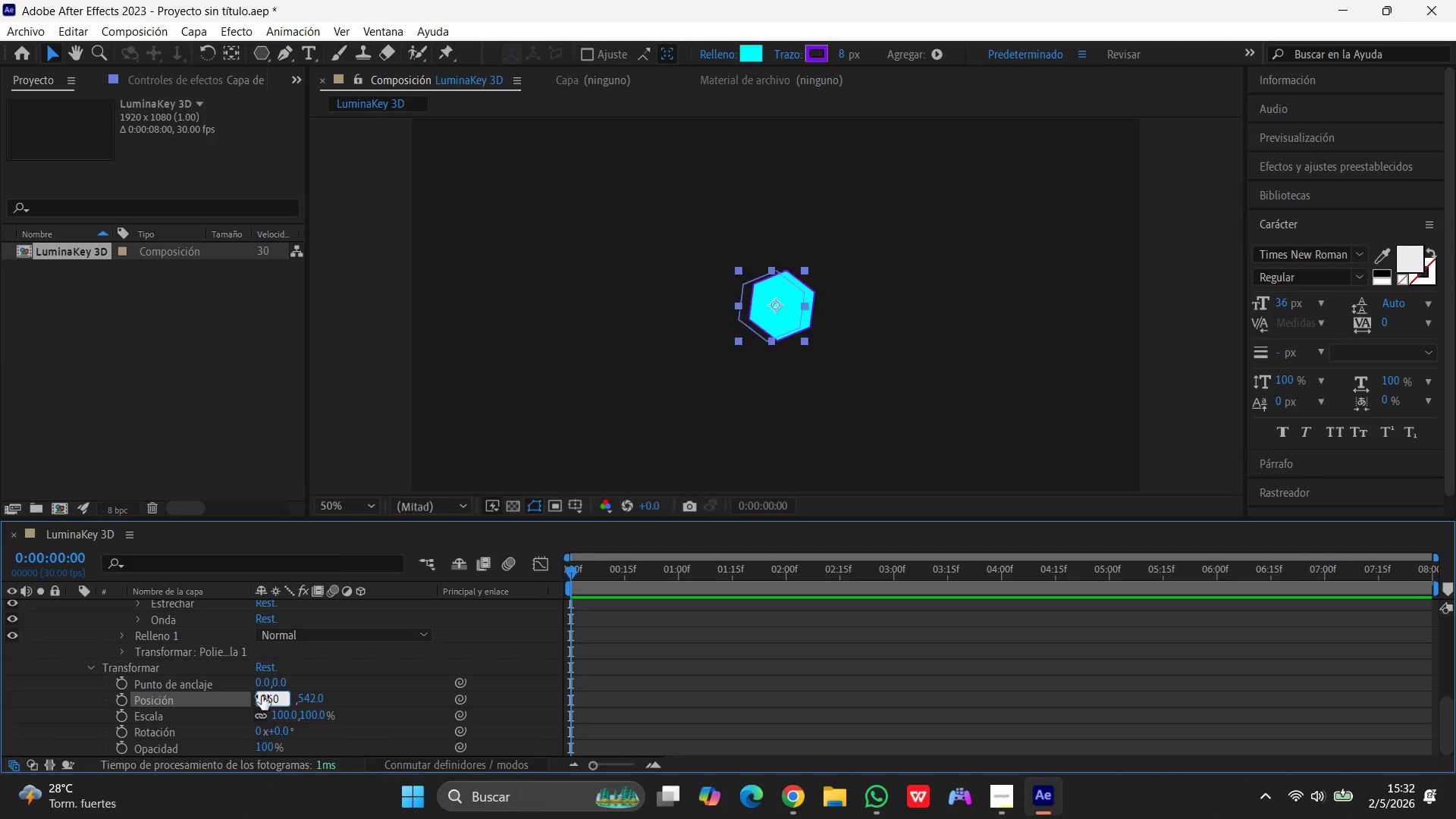 
key(Enter)
 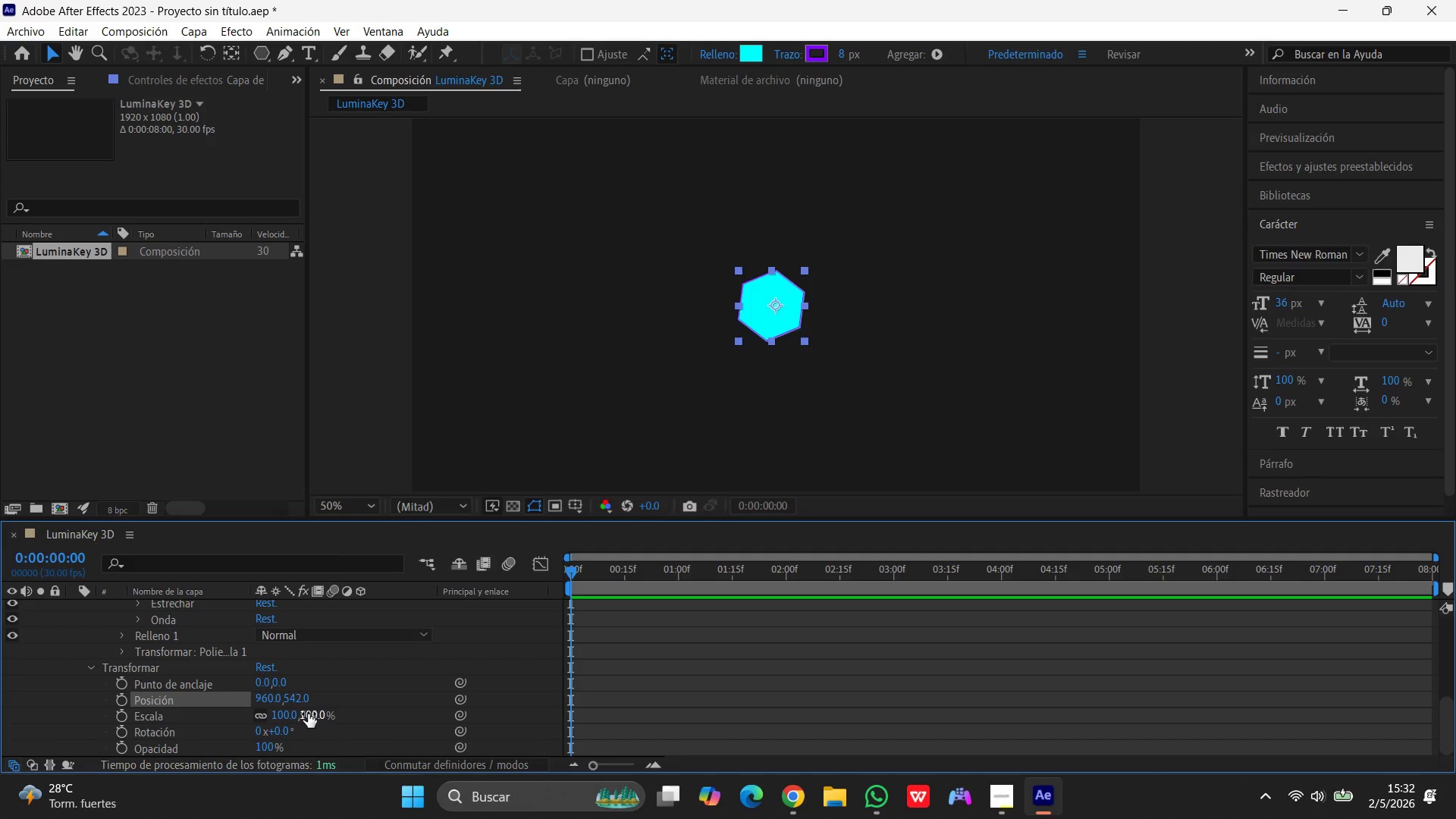 
left_click([304, 695])
 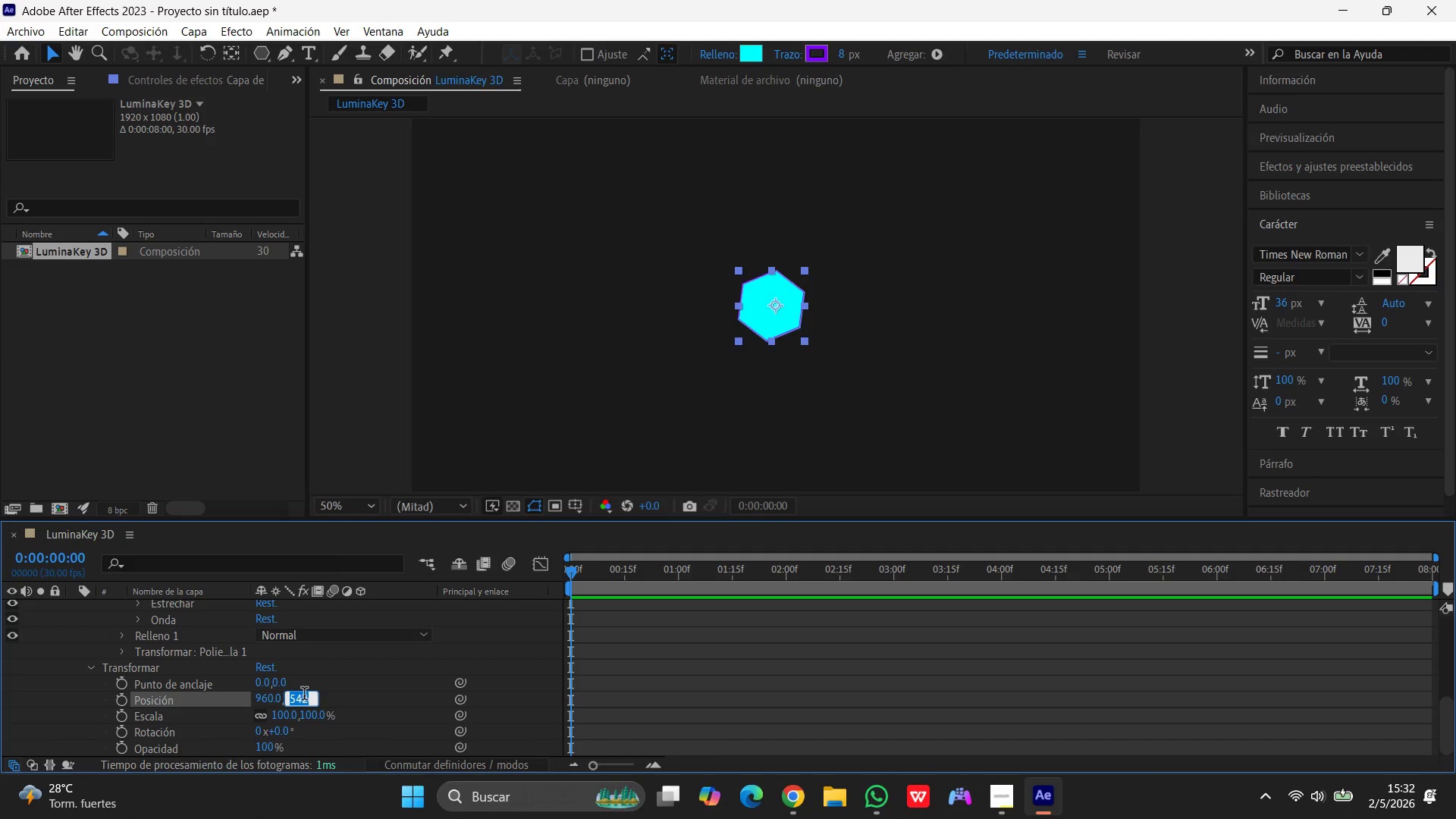 
key(Numpad5)
 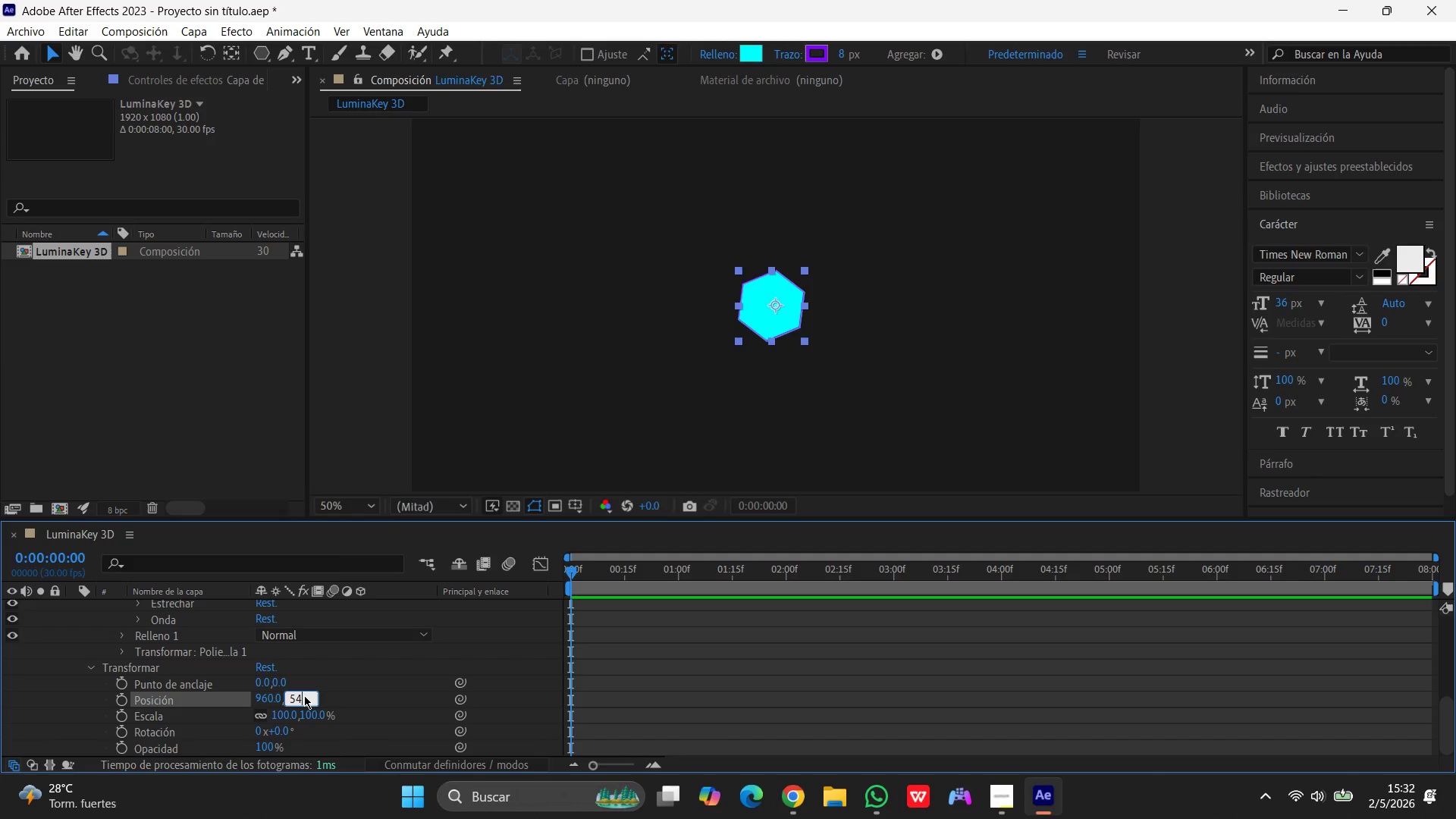 
key(Numpad4)
 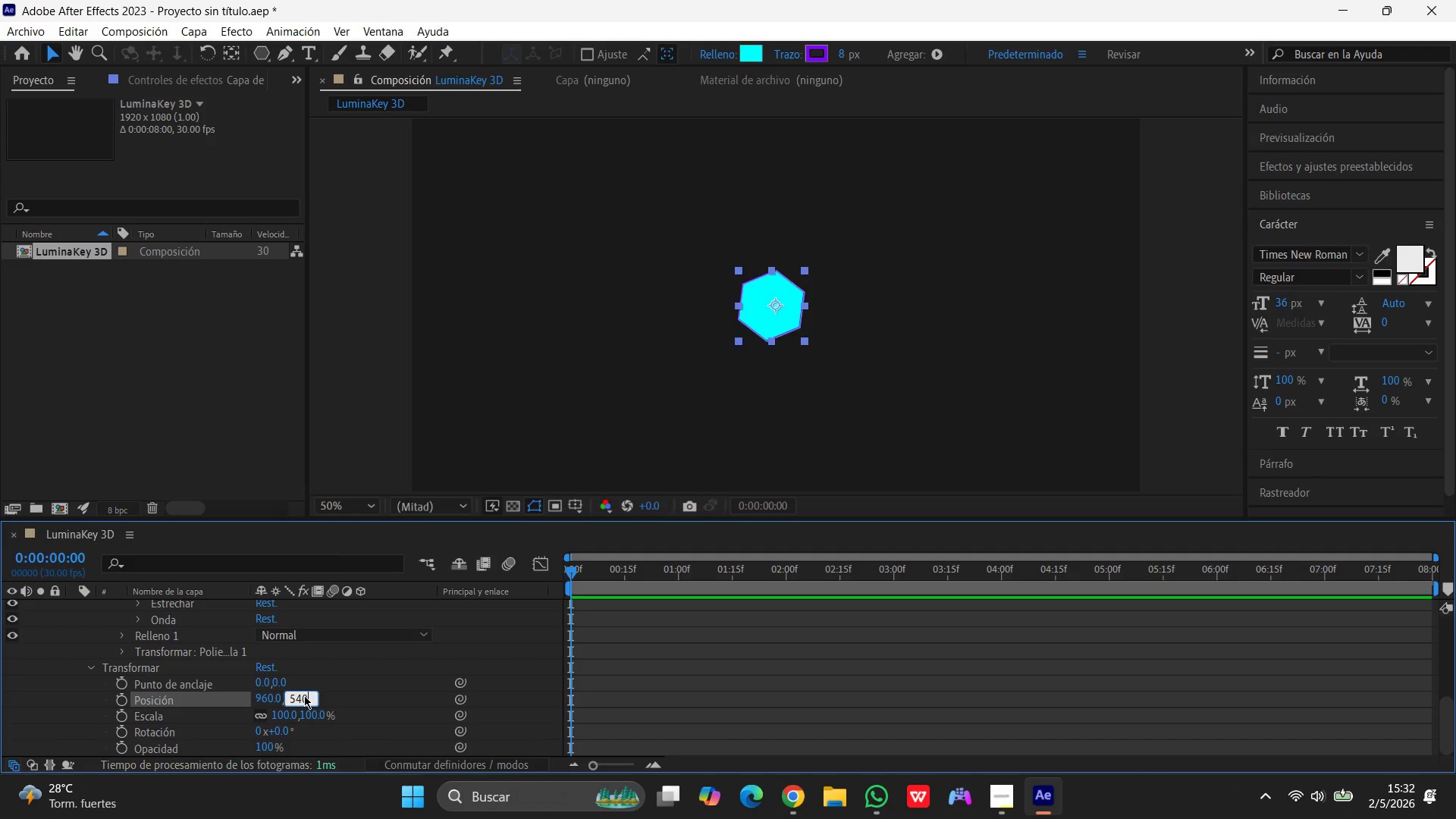 
key(Numpad0)
 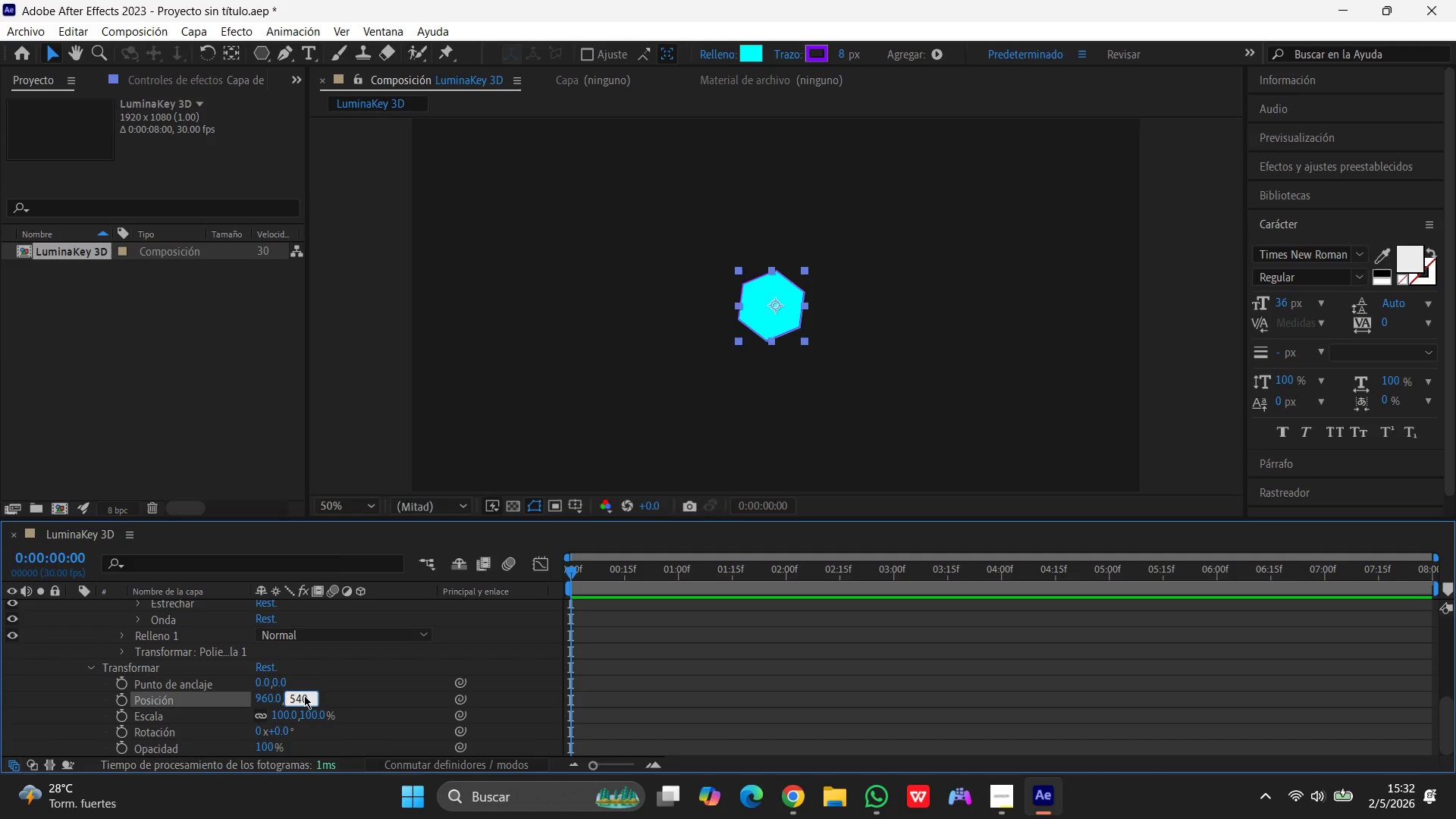 
wait(6.73)
 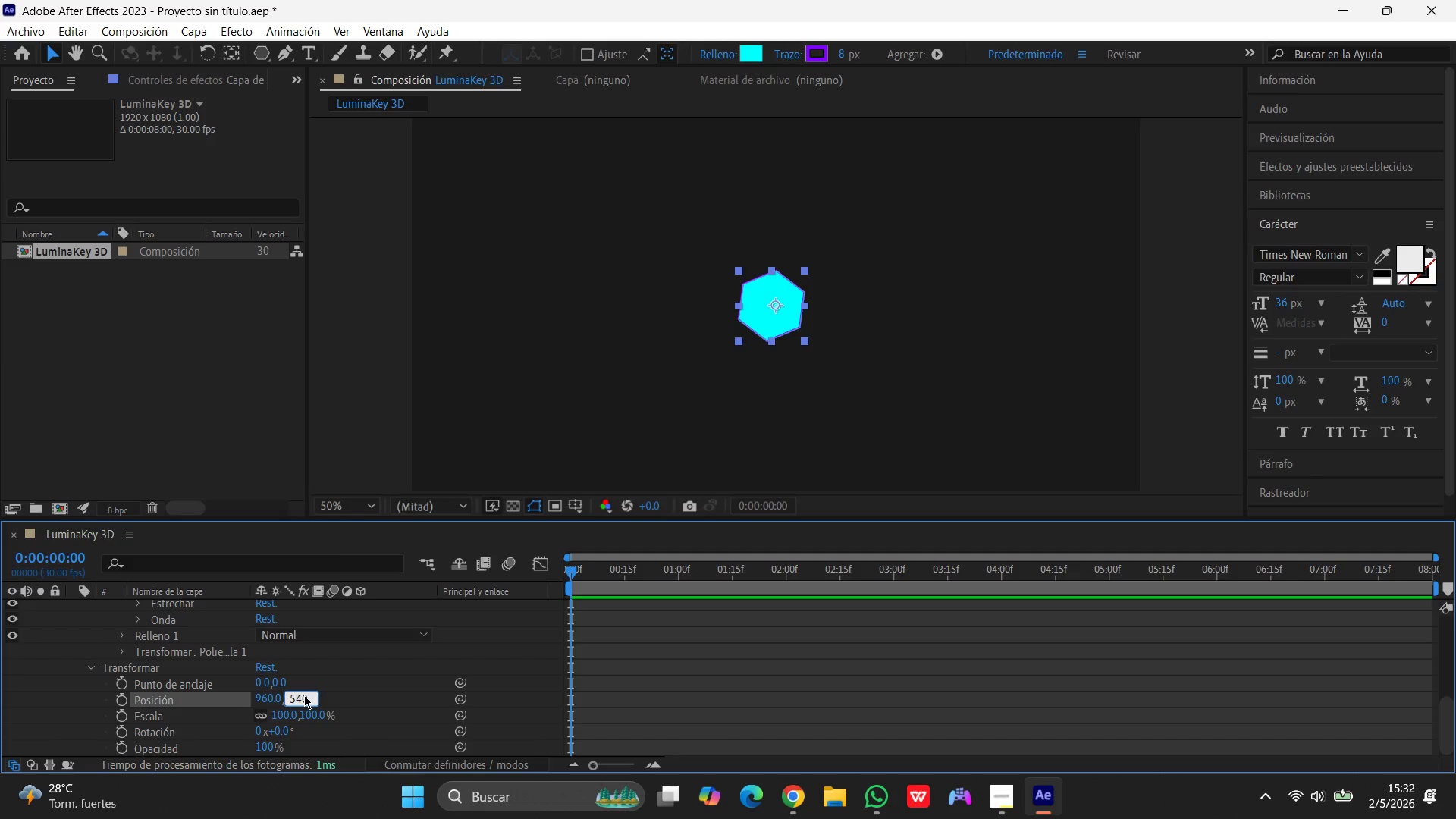 
key(Enter)
 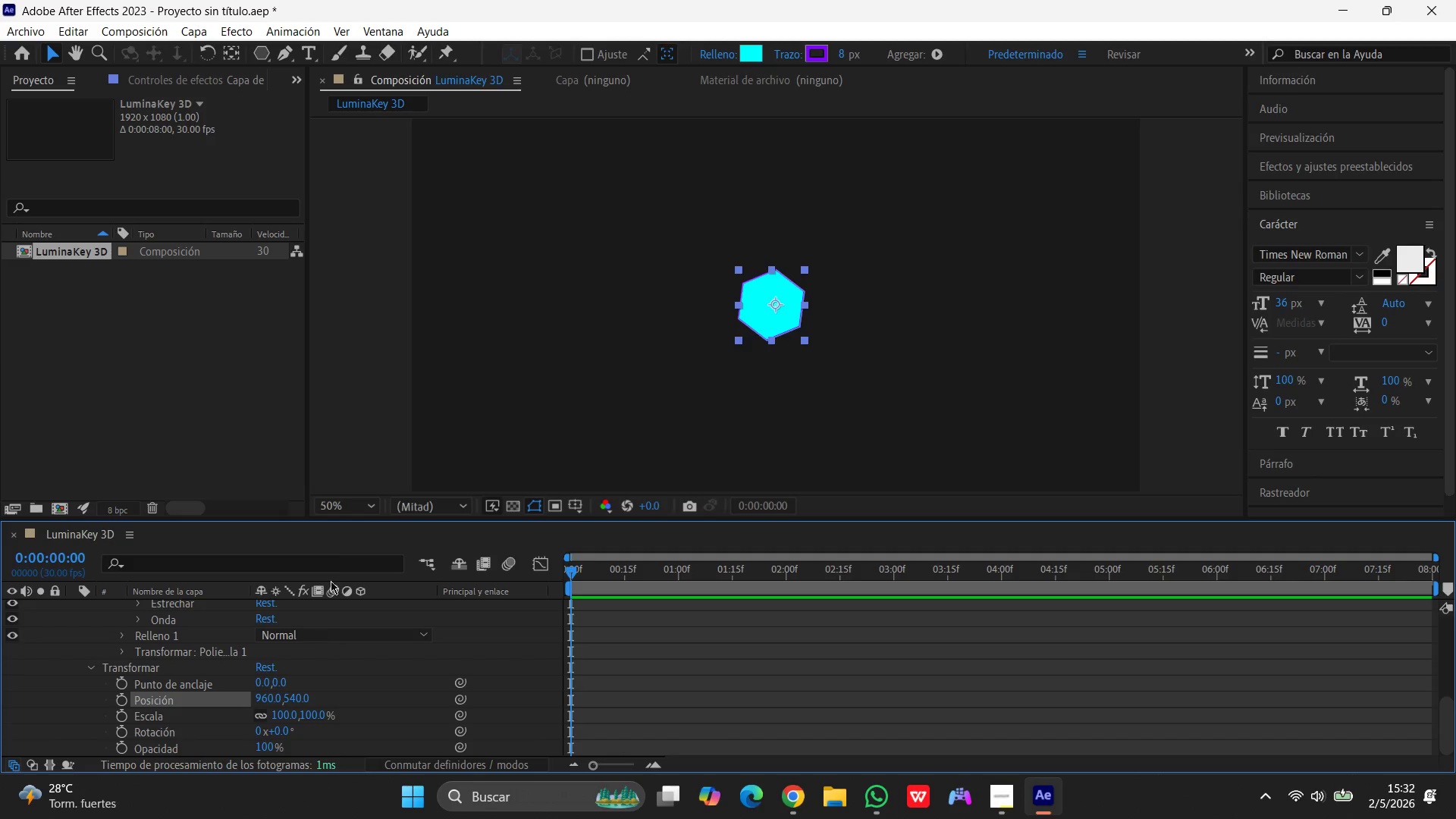 
wait(5.34)
 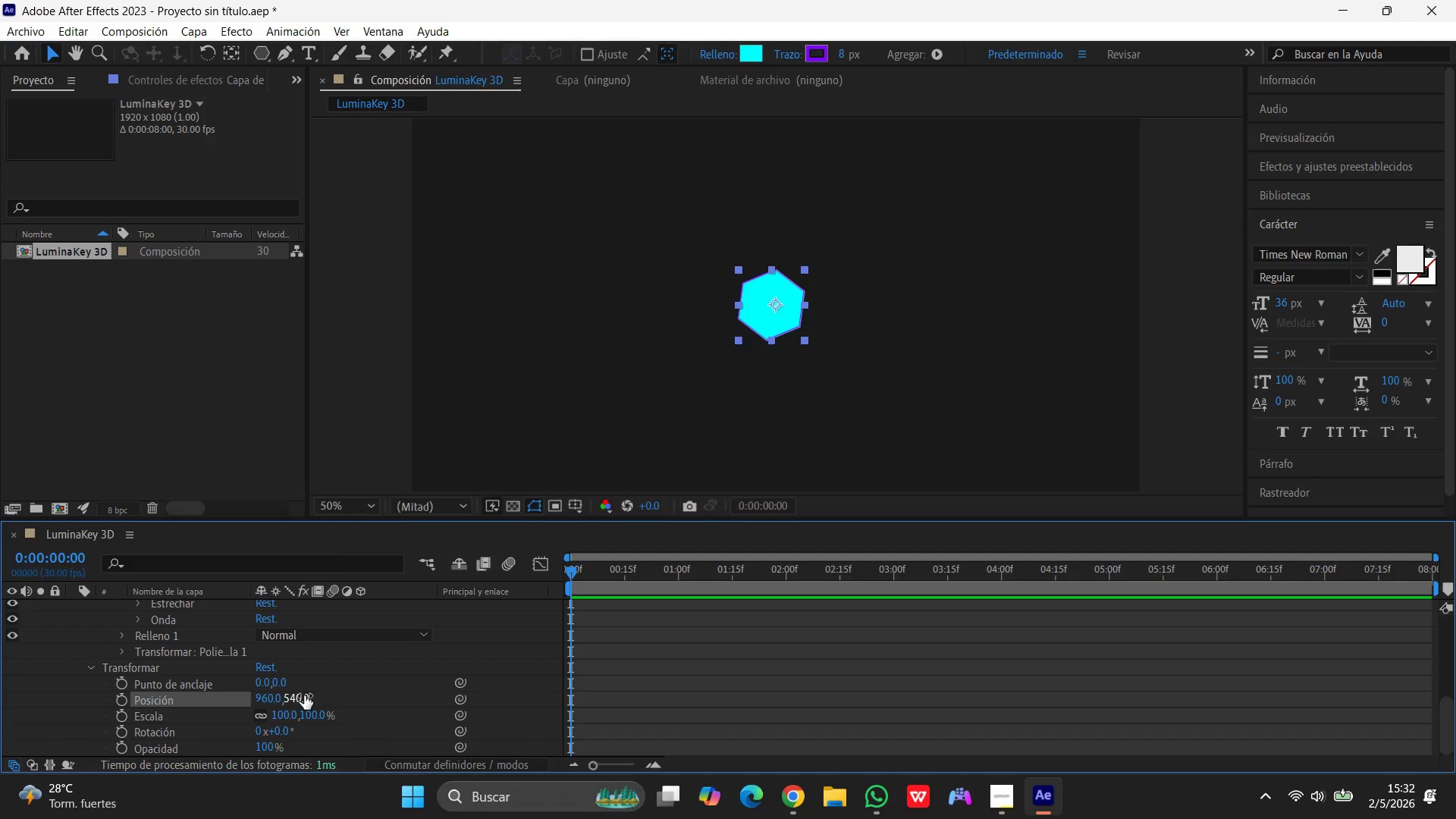 
left_click([360, 594])
 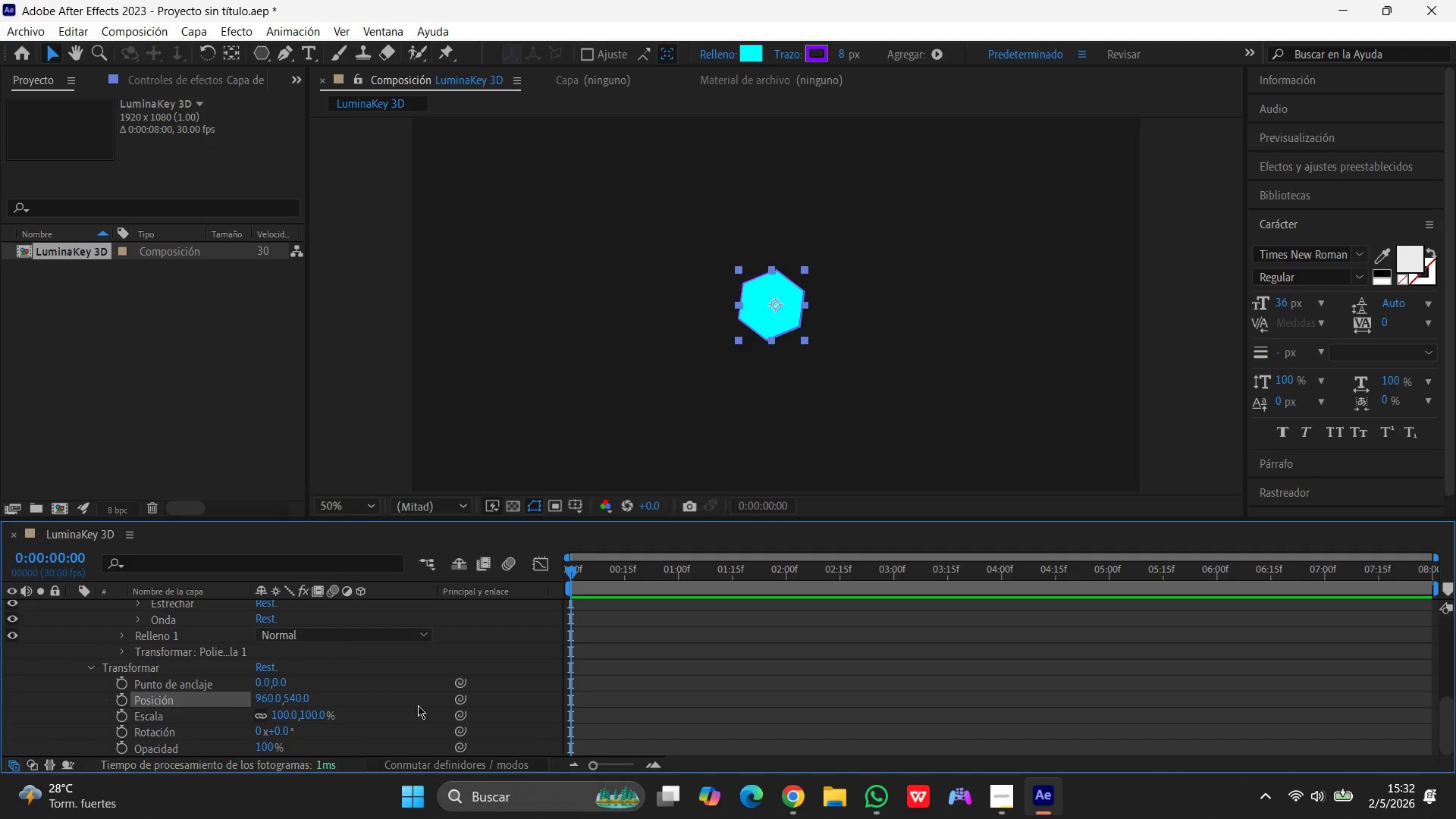 
left_click([118, 698])
 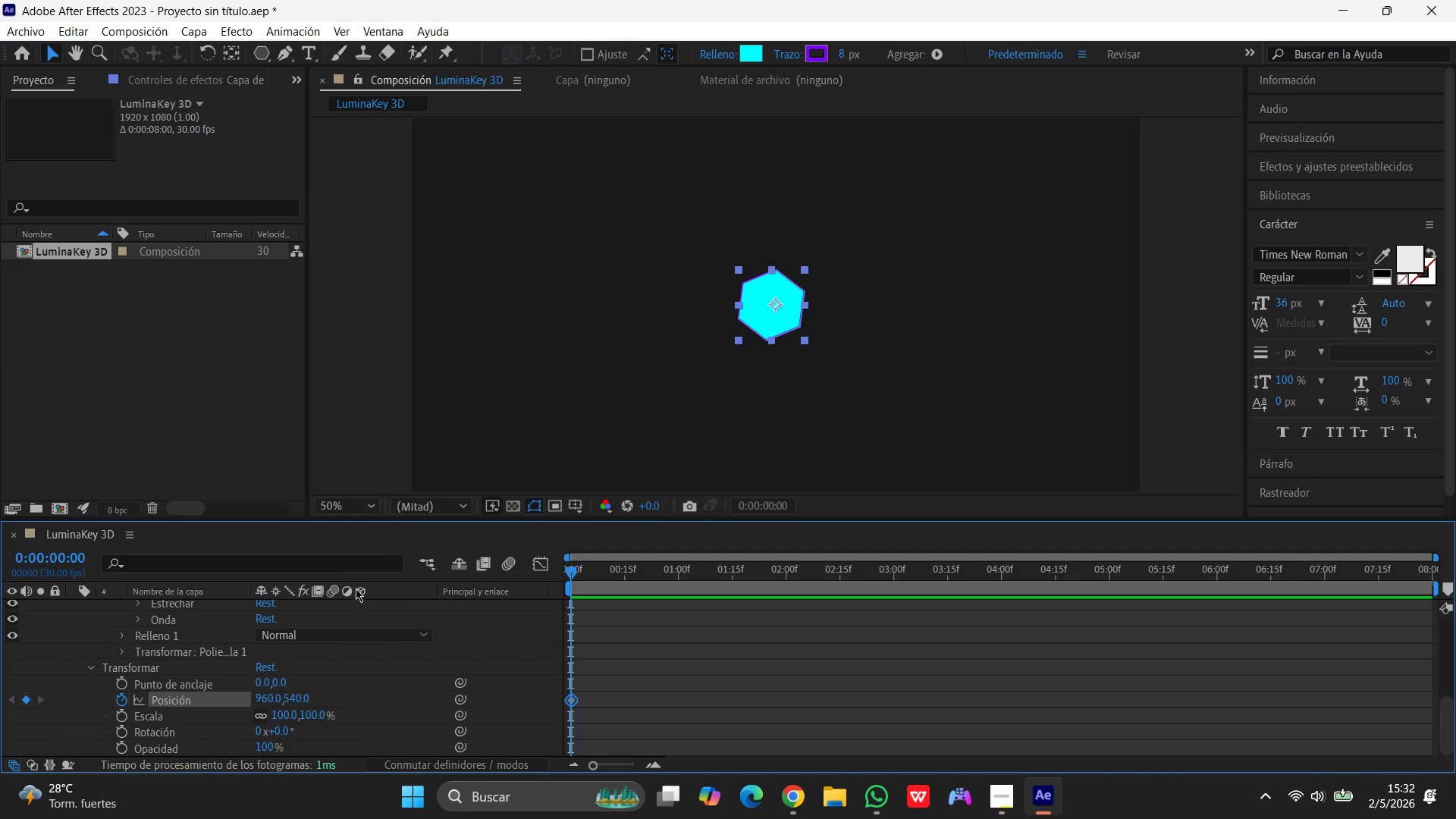 
left_click([356, 590])
 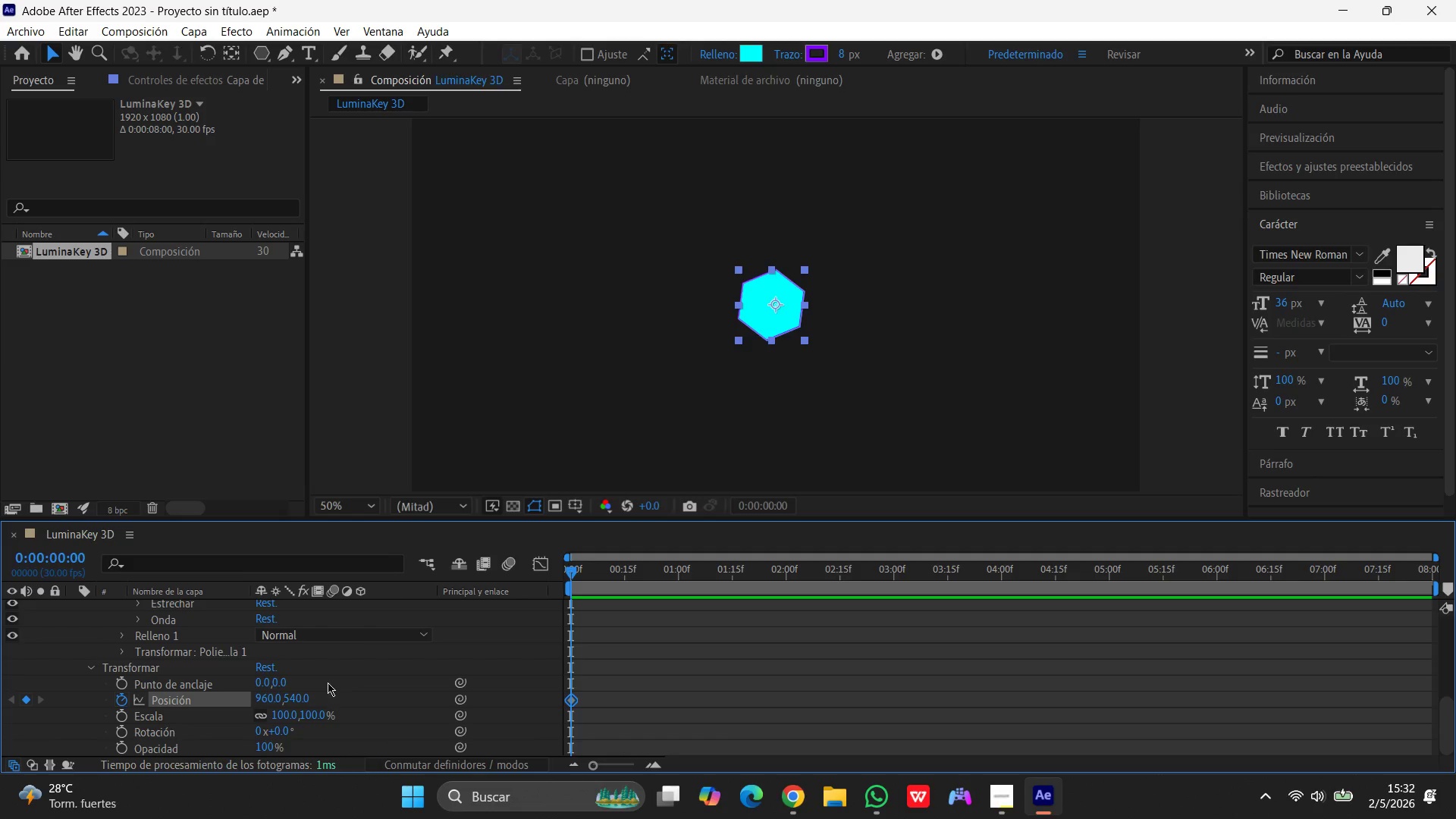 
scroll: coordinate [316, 650], scroll_direction: up, amount: 5.0
 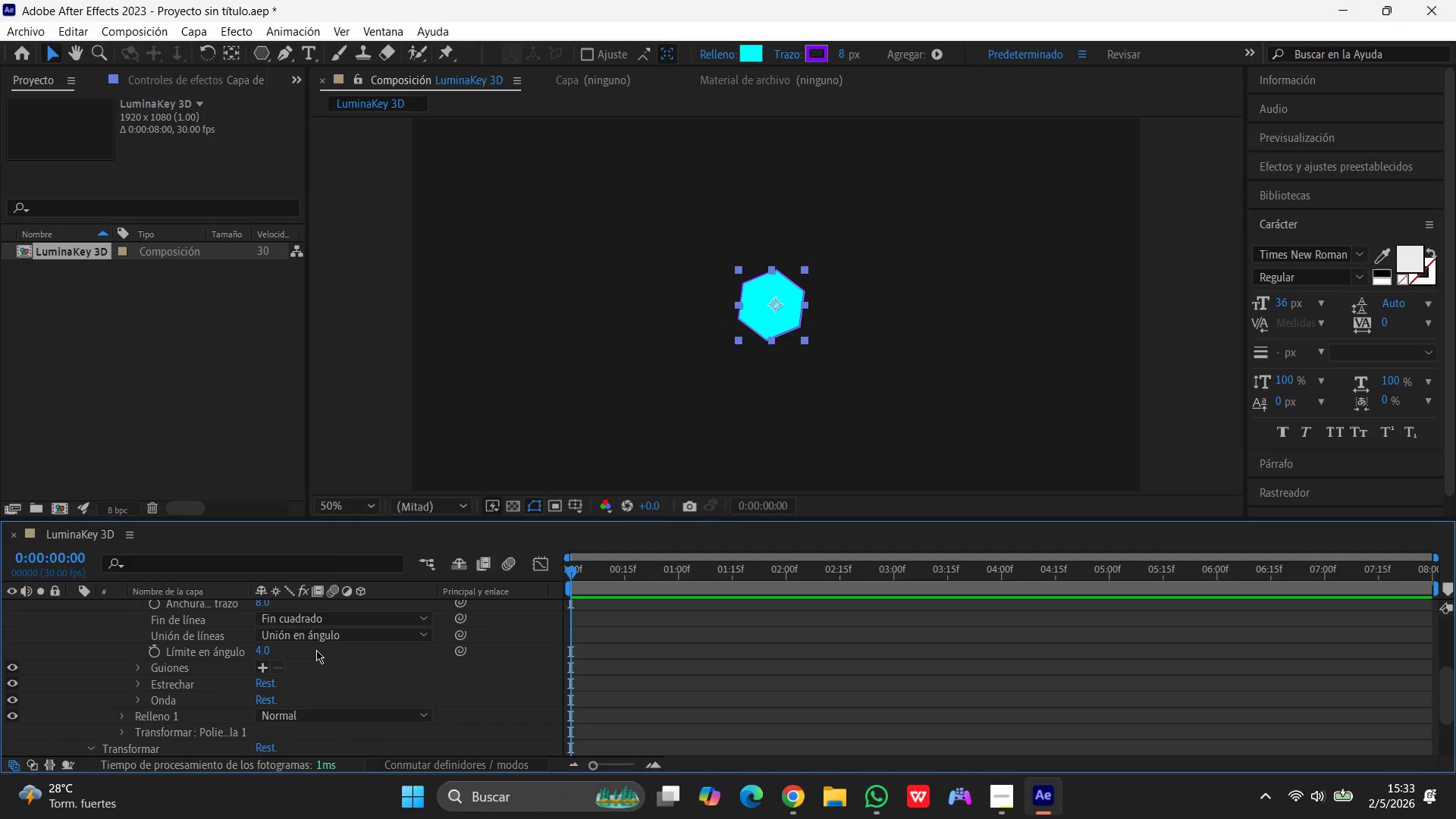 
wait(16.88)
 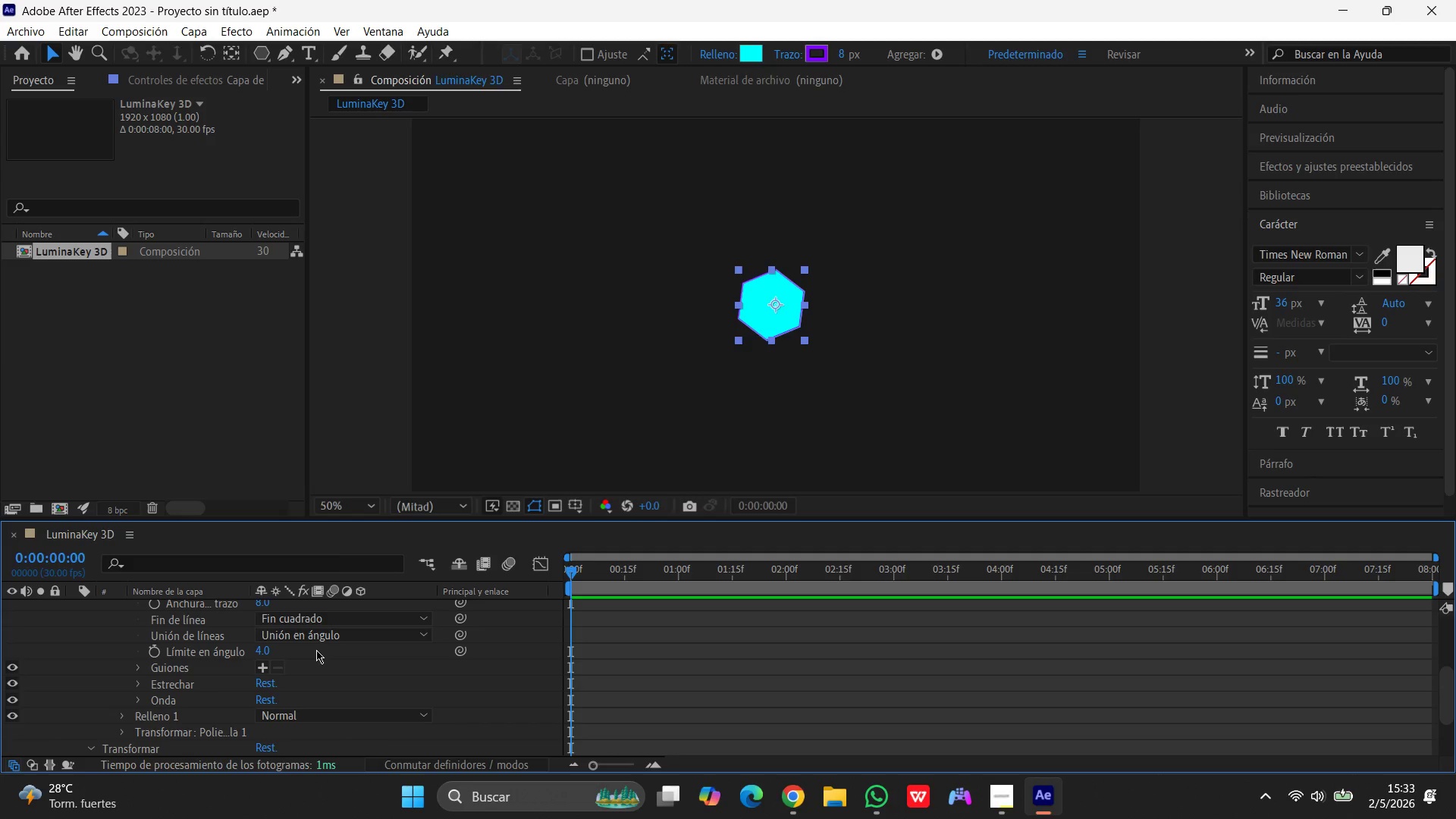 
scroll: coordinate [255, 710], scroll_direction: up, amount: 15.0
 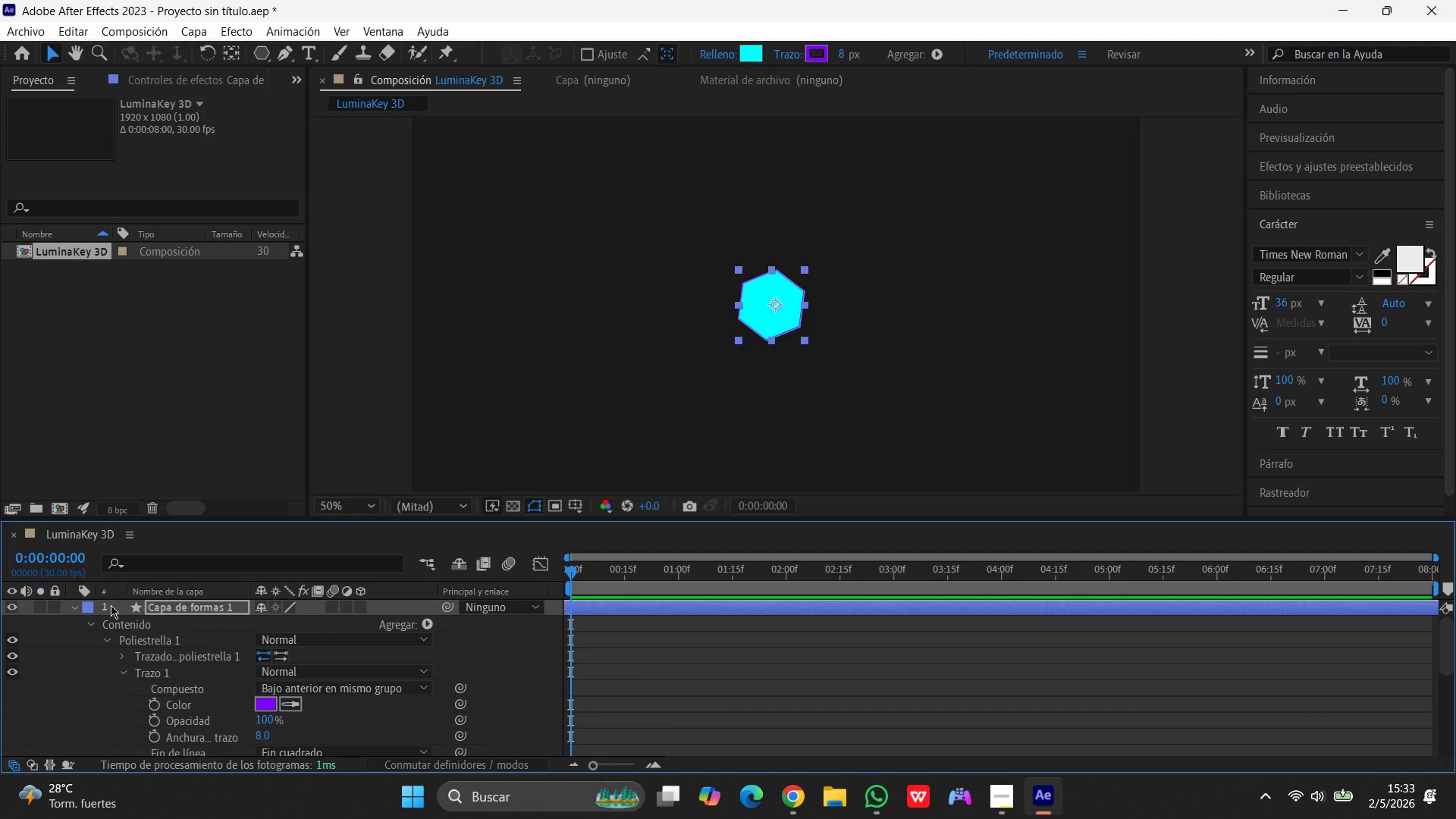 
left_click([113, 605])
 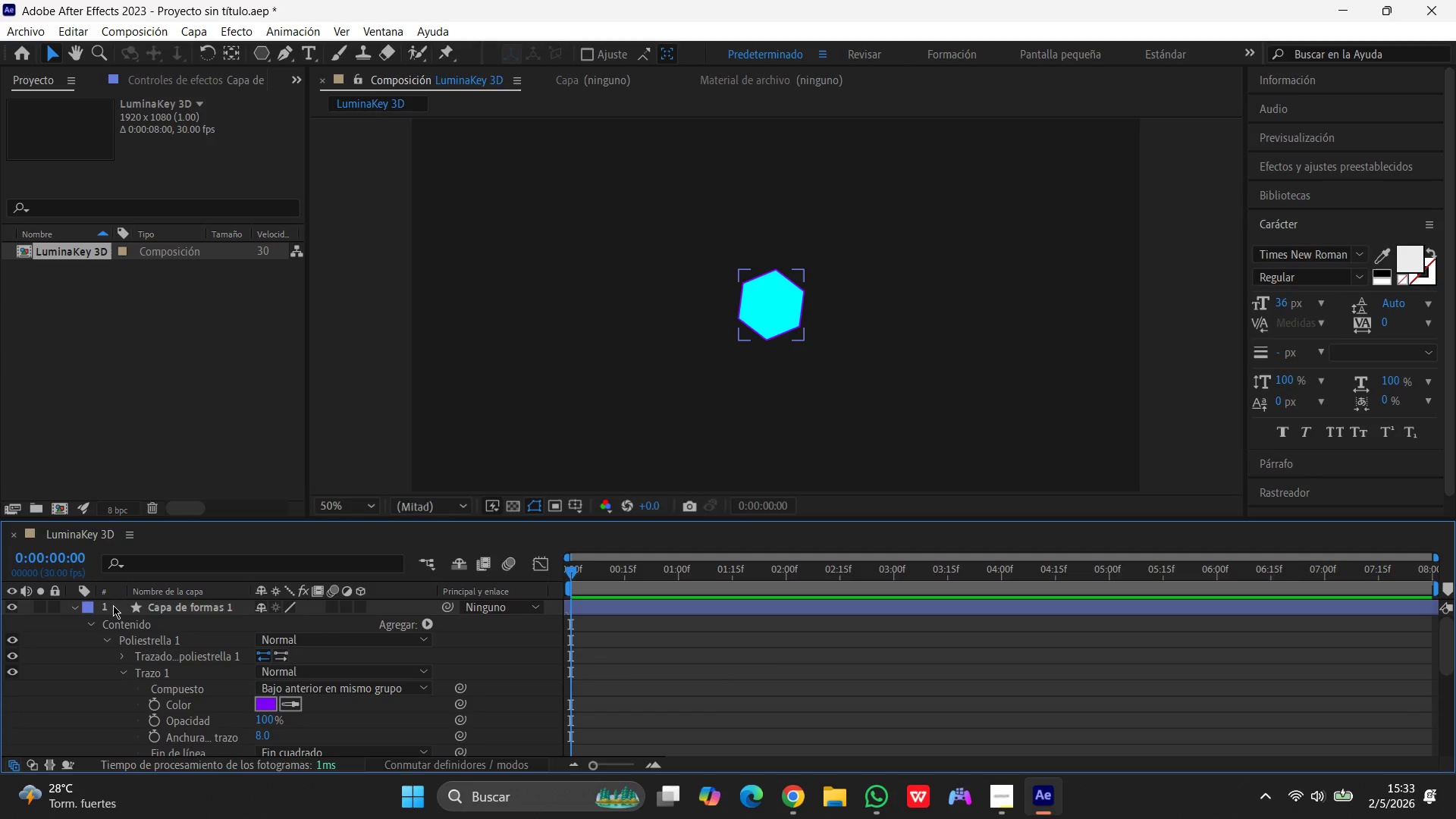 
left_click([113, 605])
 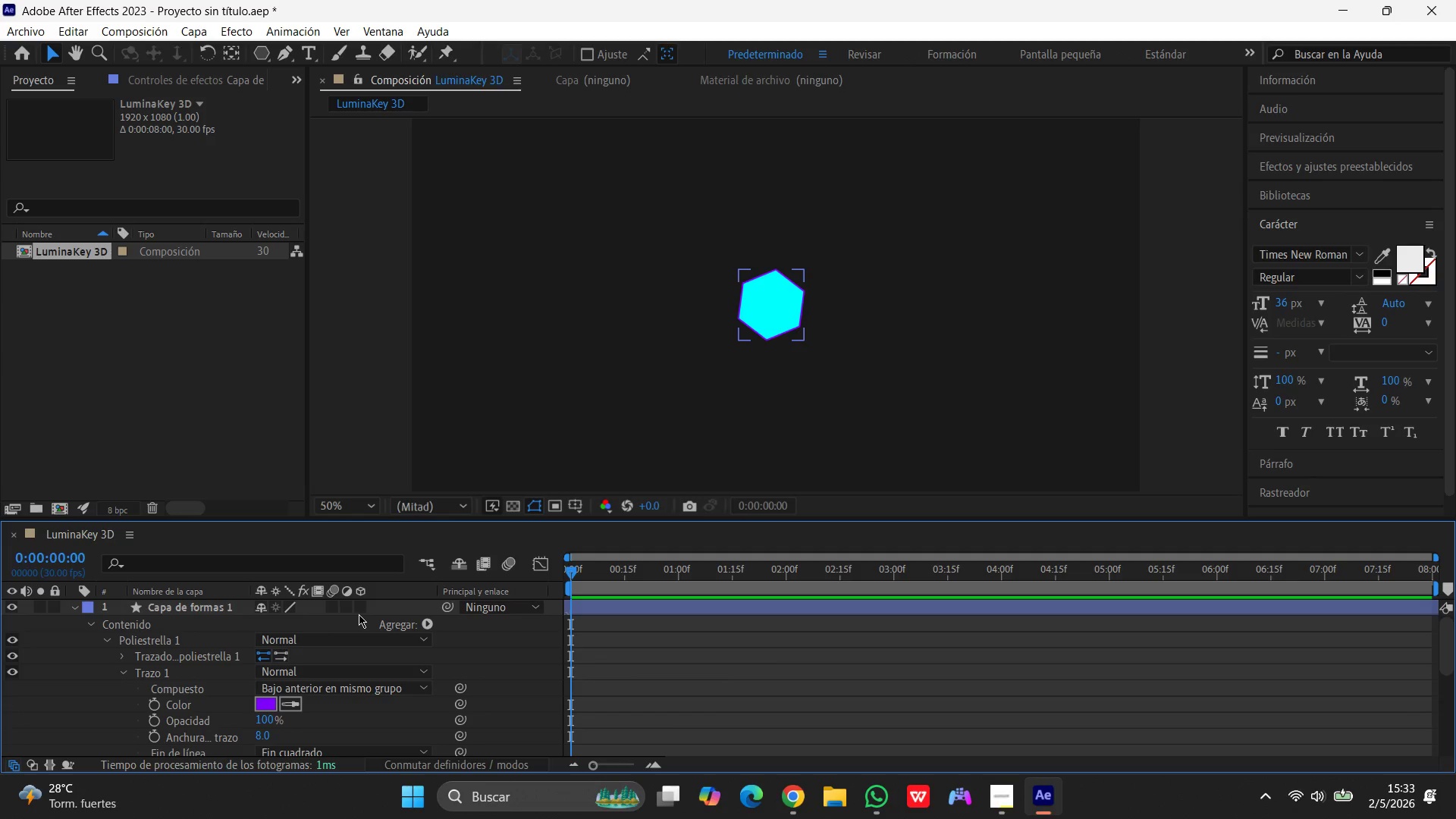 
left_click([362, 607])
 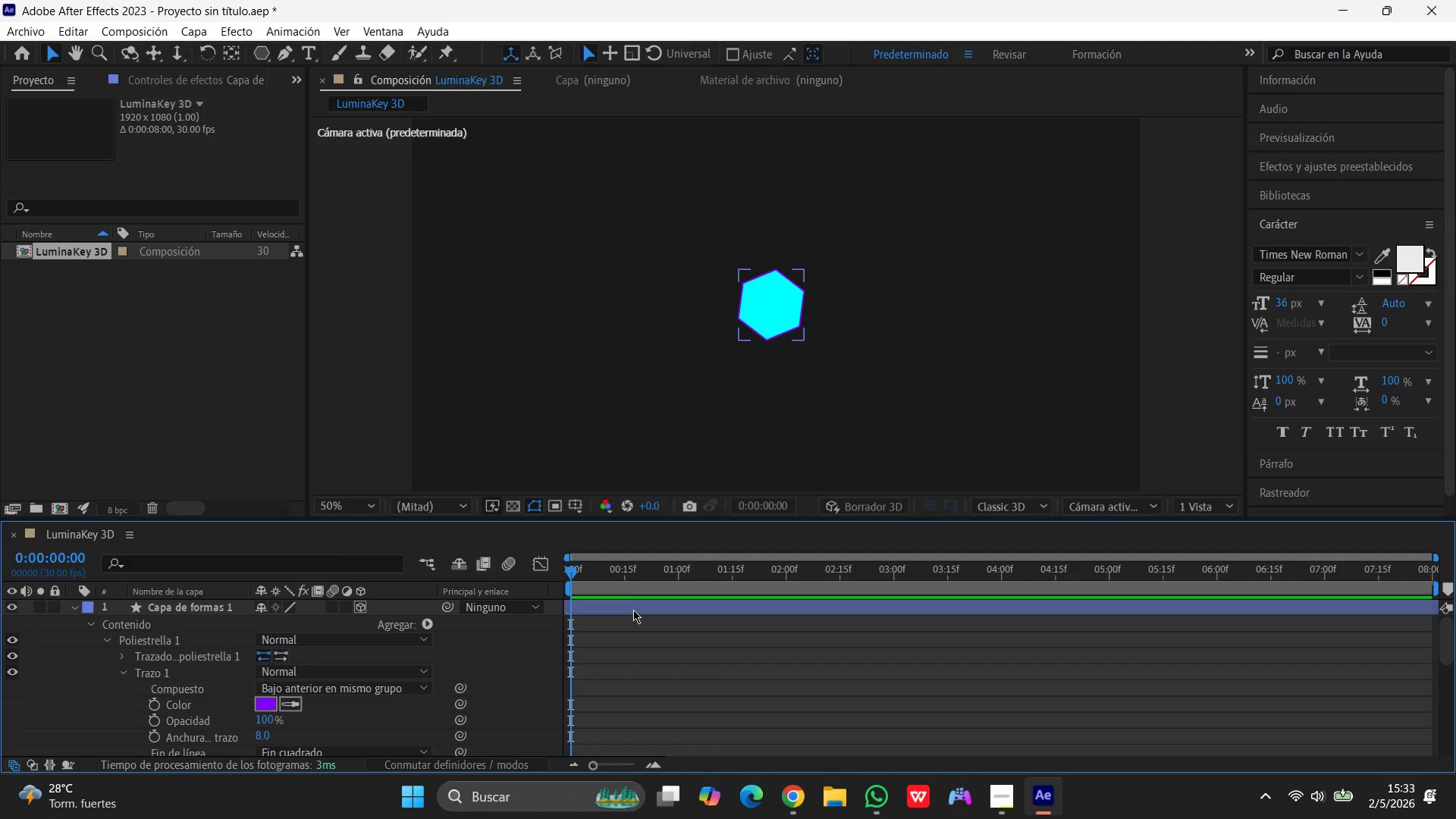 
wait(34.09)
 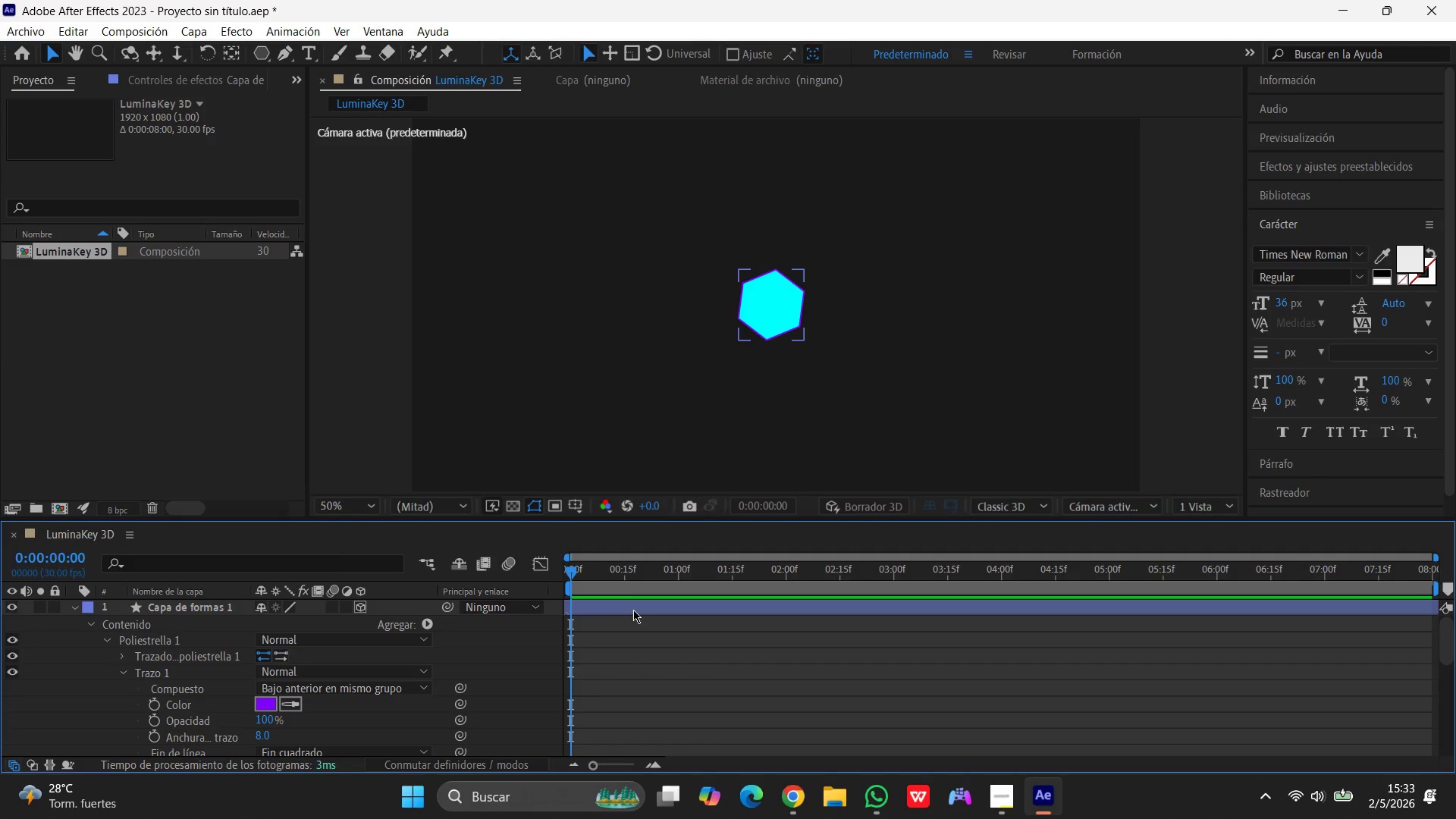 
scroll: coordinate [391, 703], scroll_direction: up, amount: 1.0
 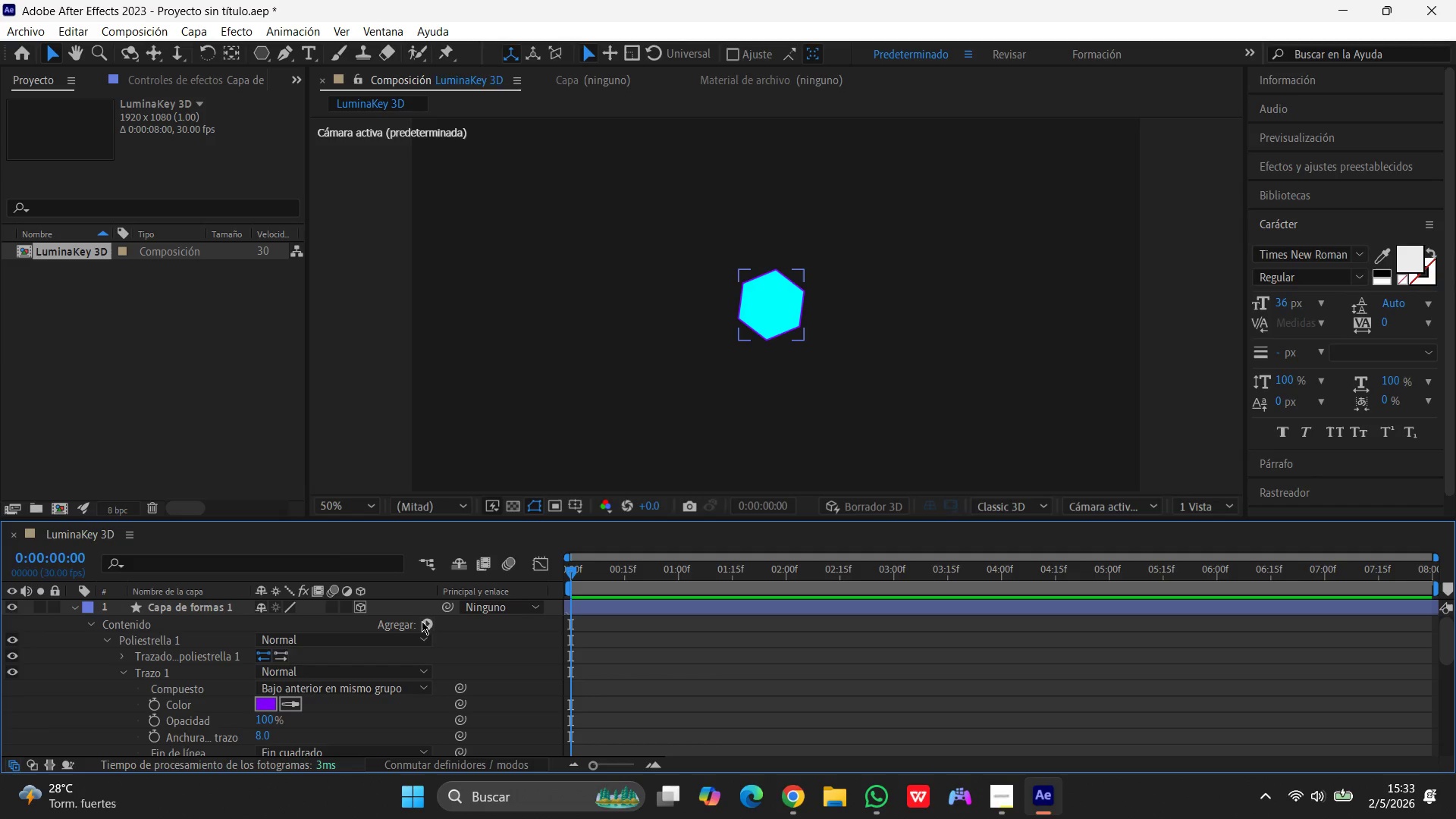 
left_click([424, 622])
 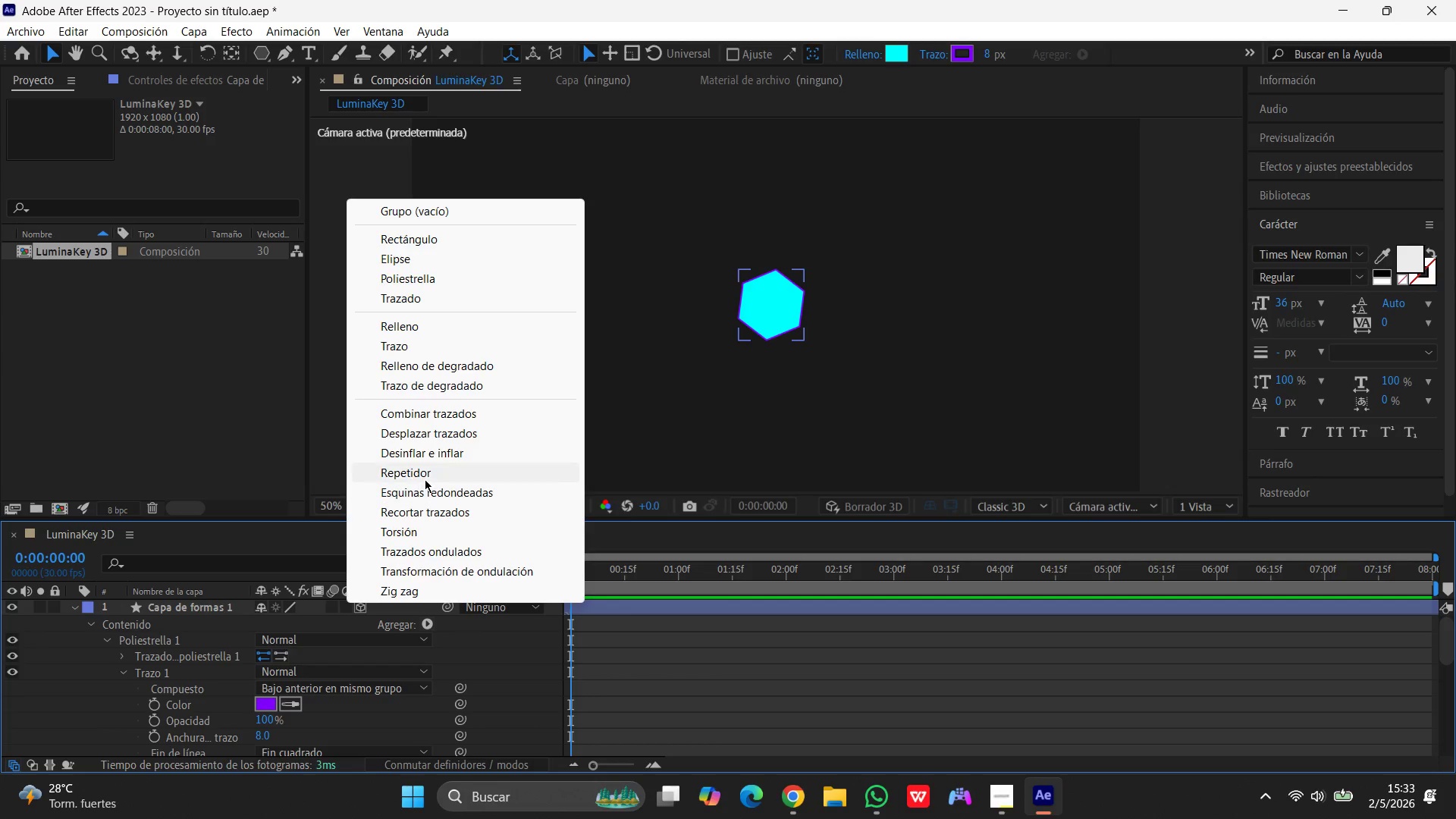 
left_click([425, 479])
 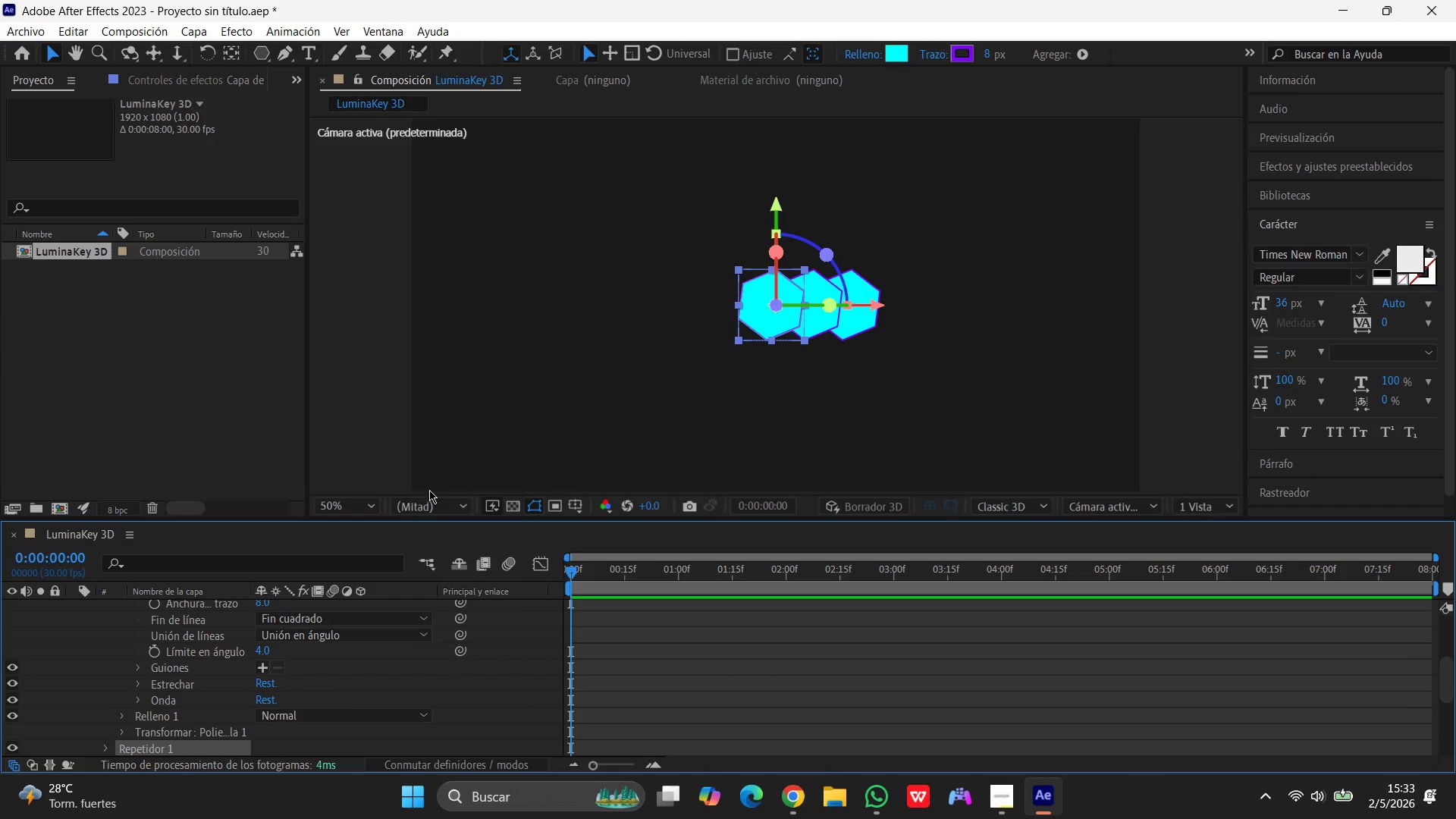 
scroll: coordinate [234, 710], scroll_direction: down, amount: 7.0
 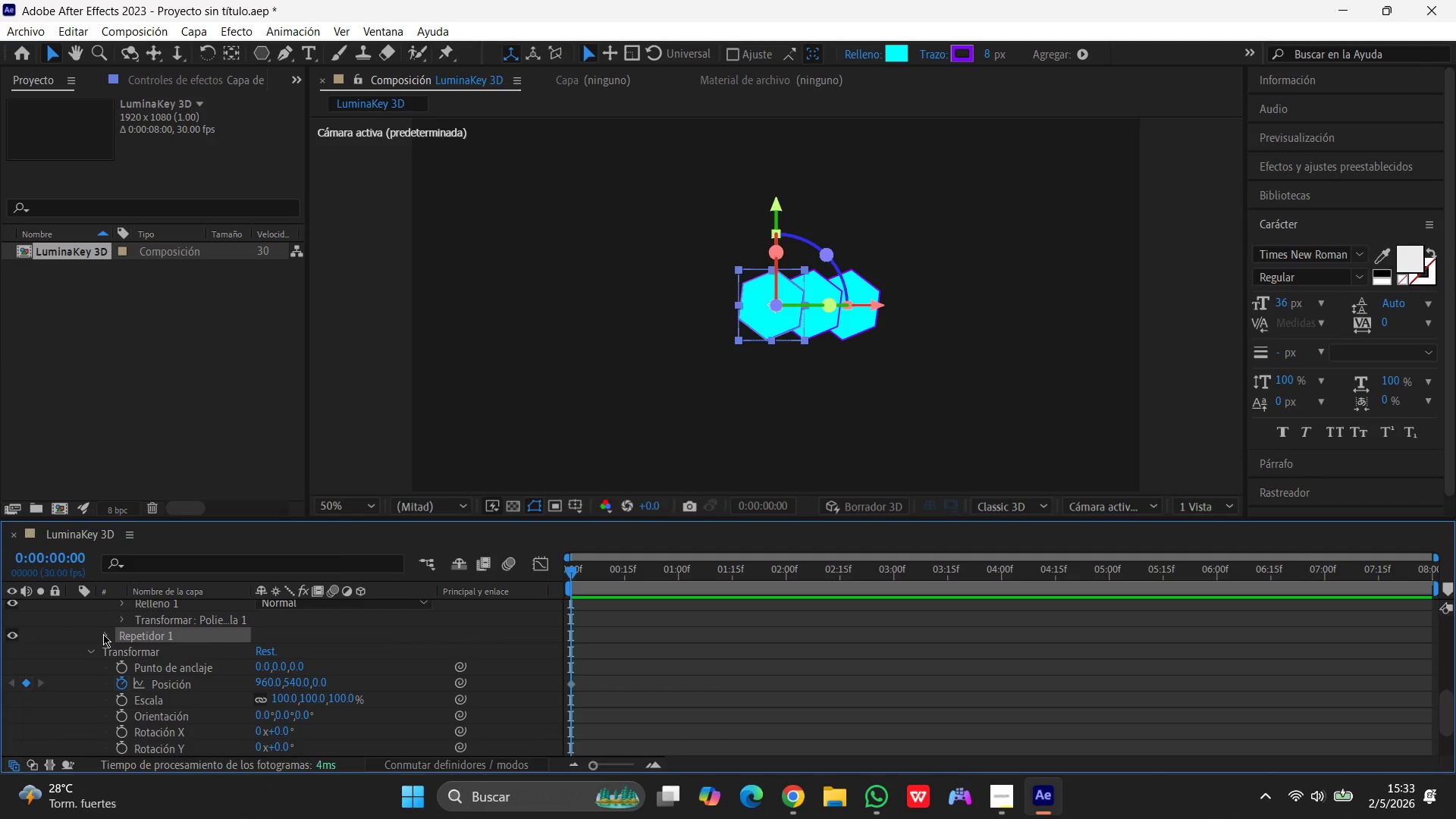 
left_click([103, 634])
 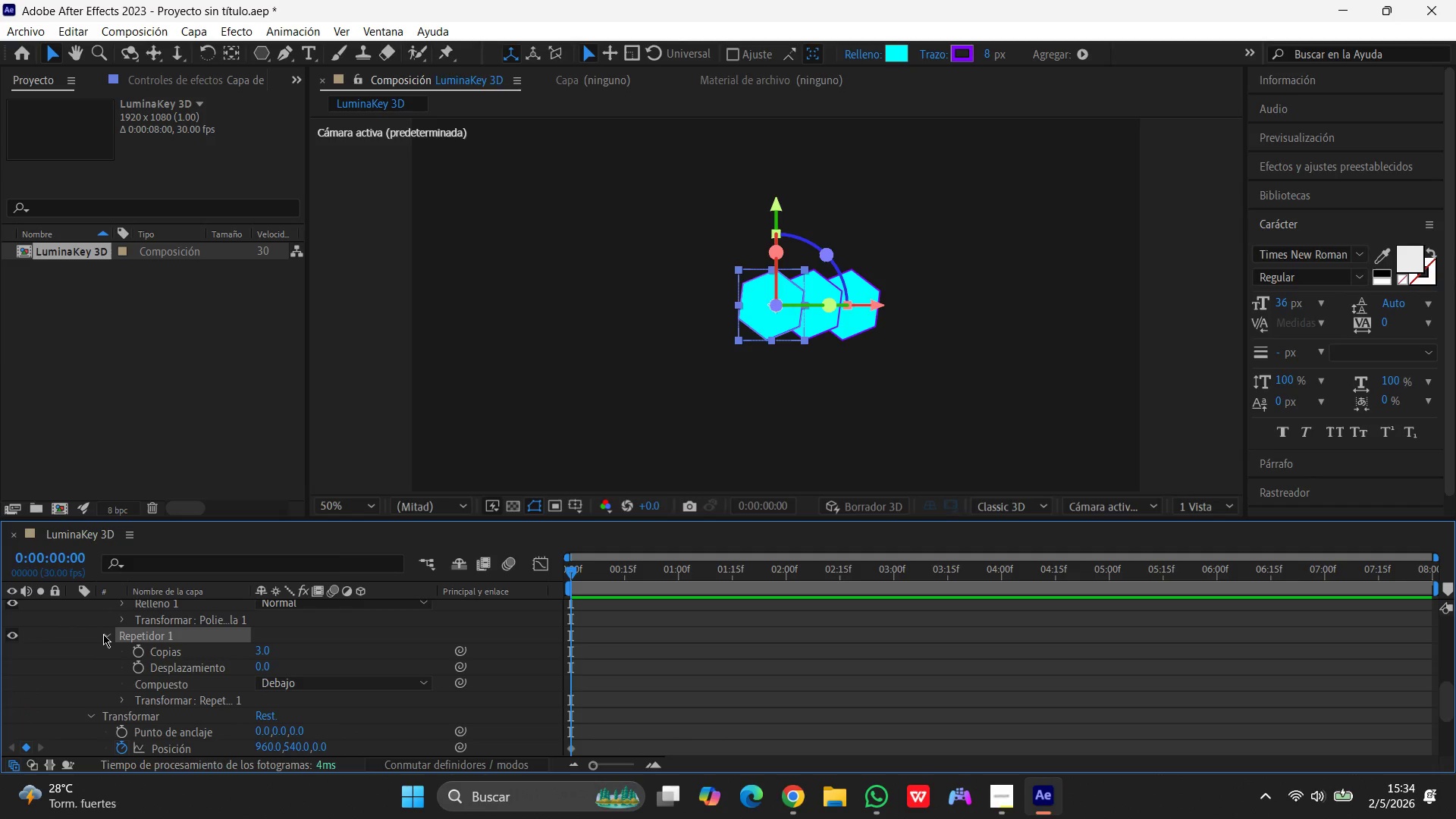 
wait(7.22)
 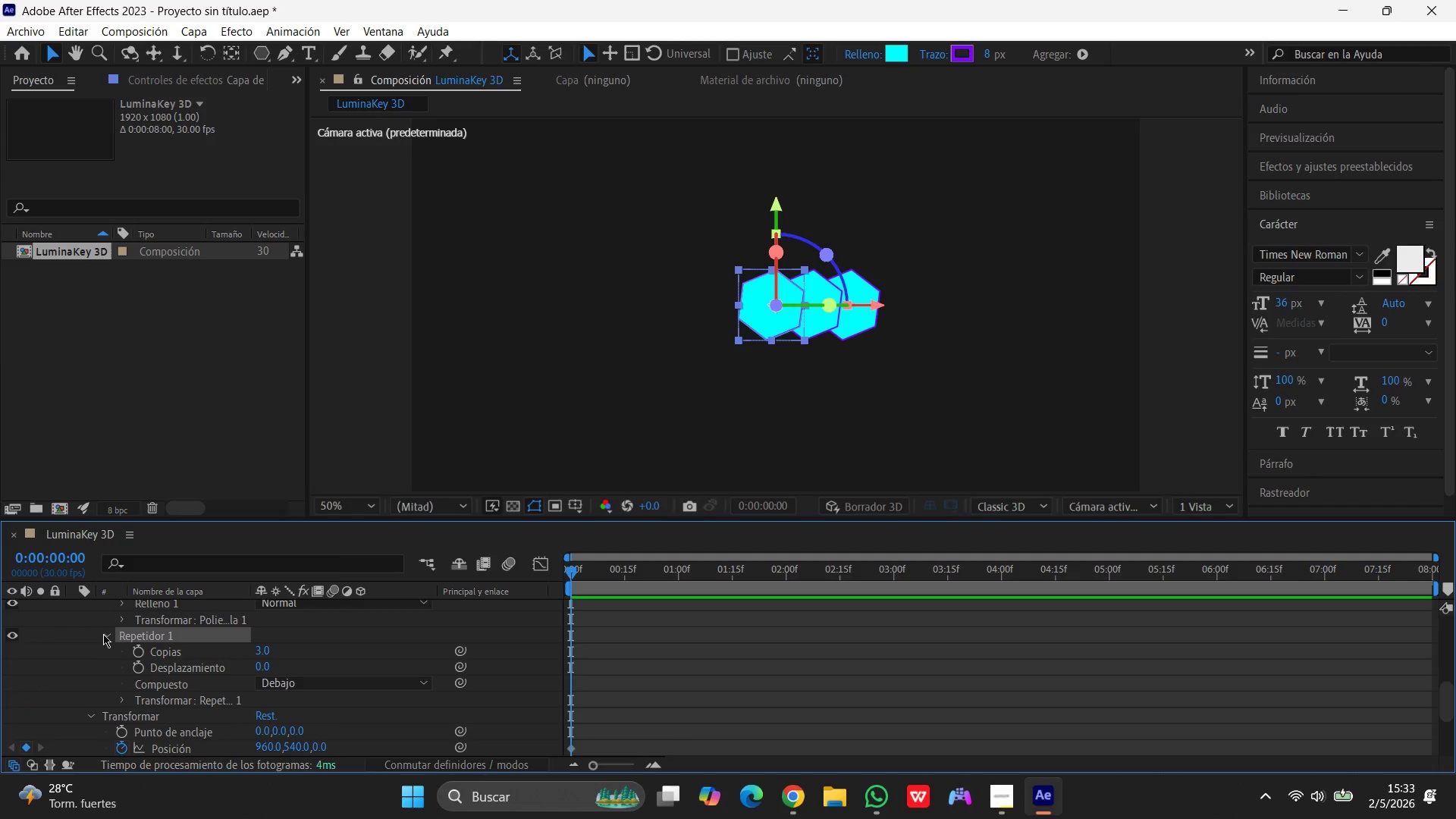 
left_click([263, 649])
 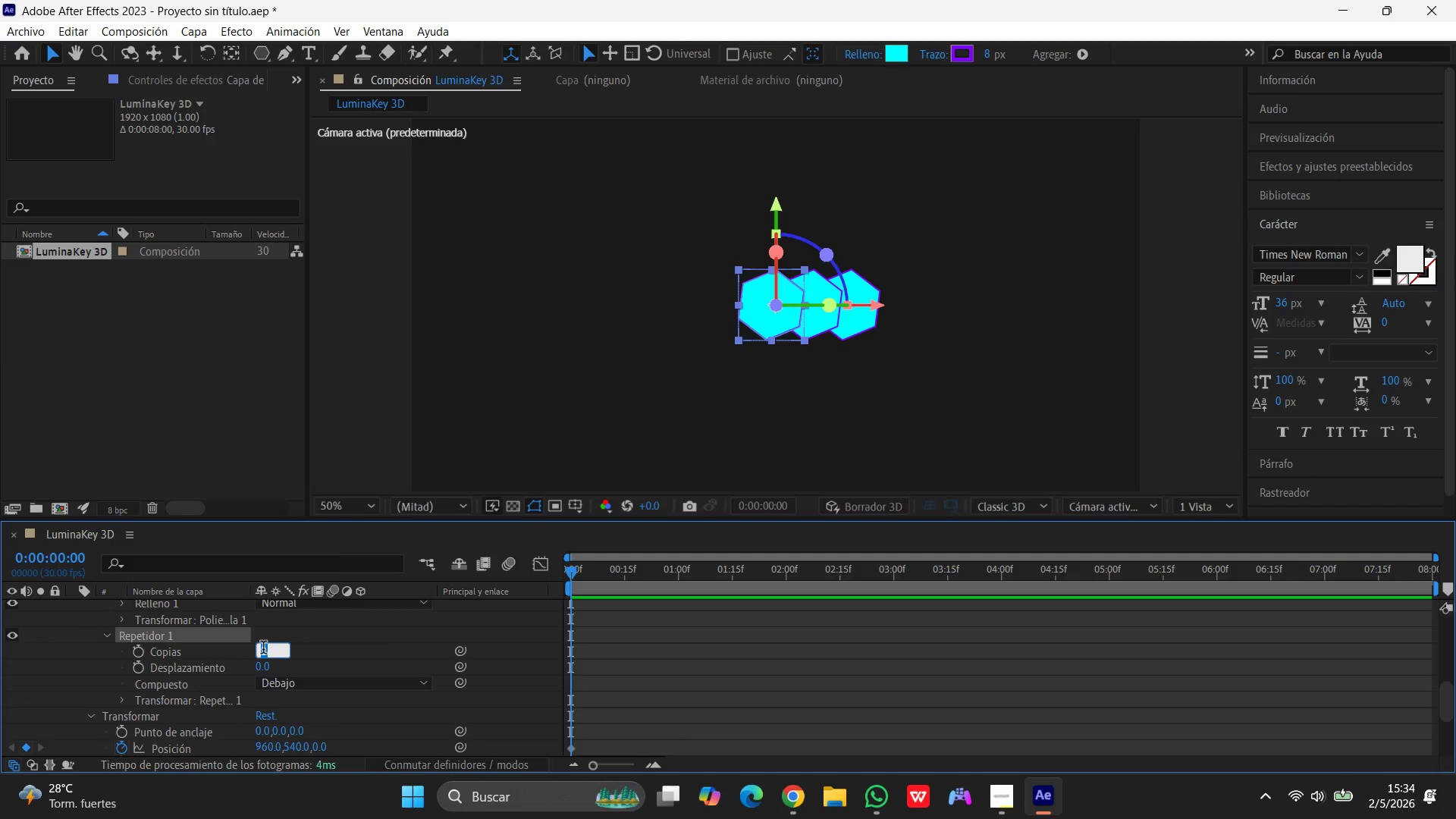 
key(Numpad8)
 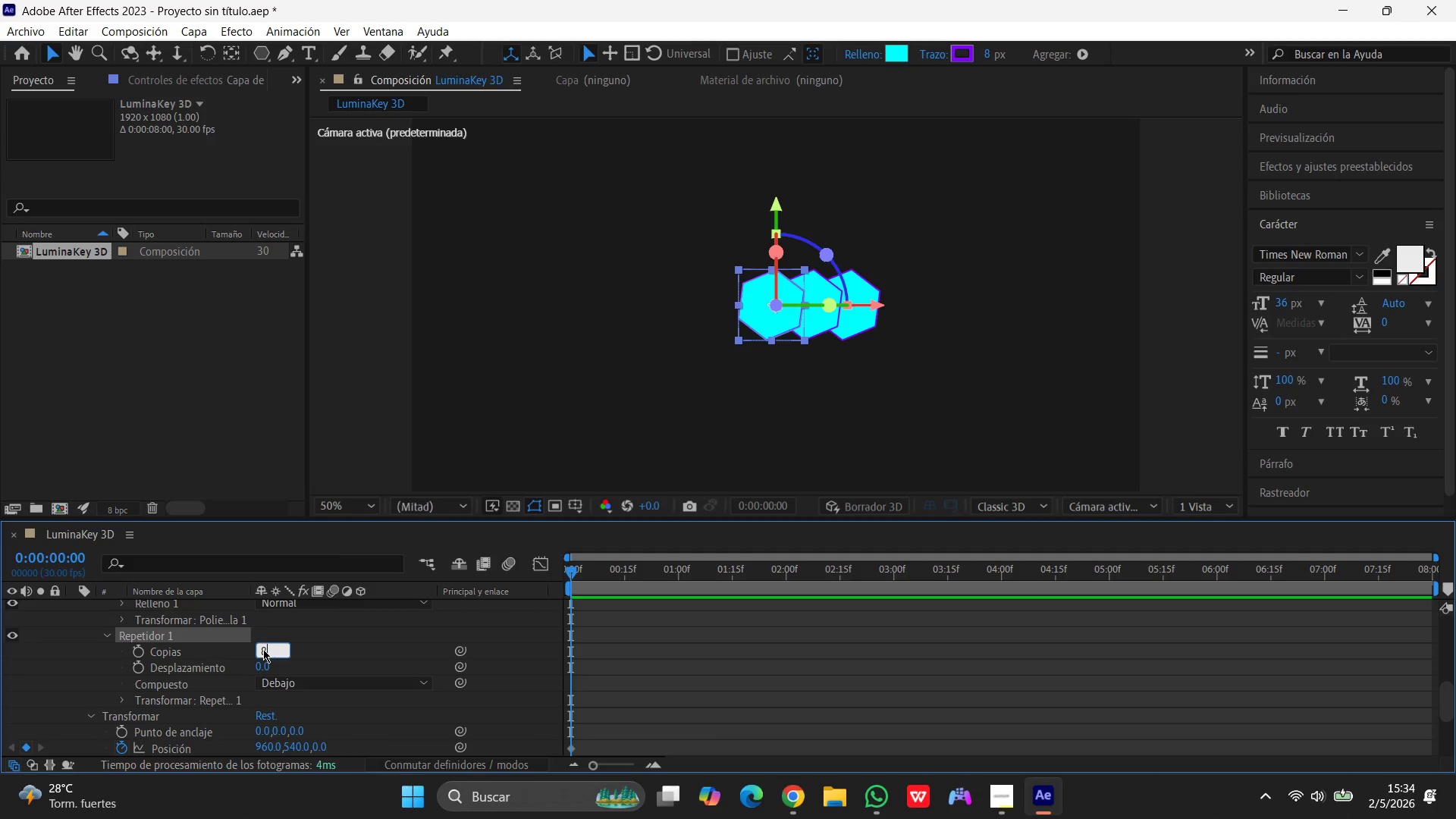 
key(Enter)
 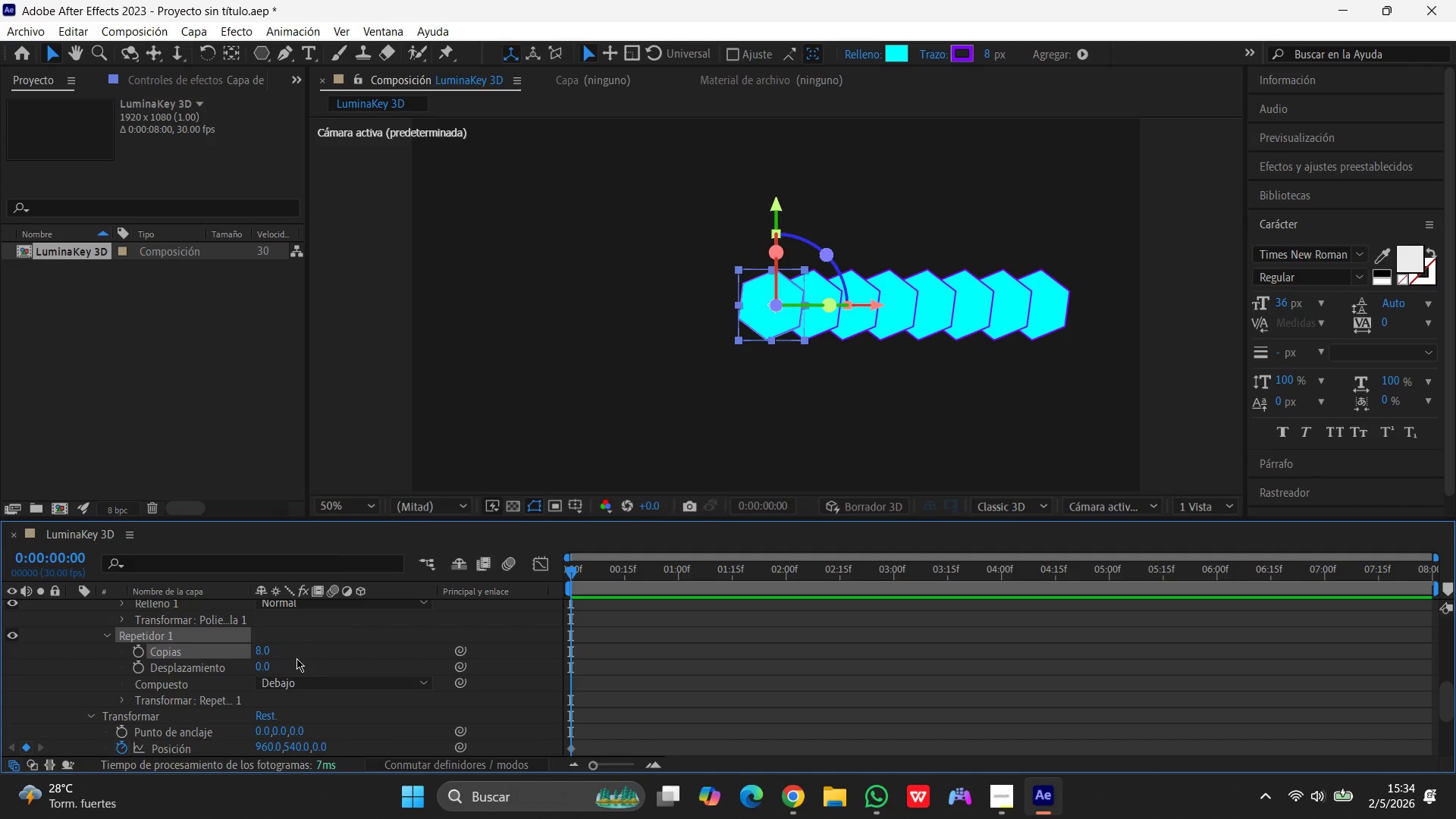 
wait(7.47)
 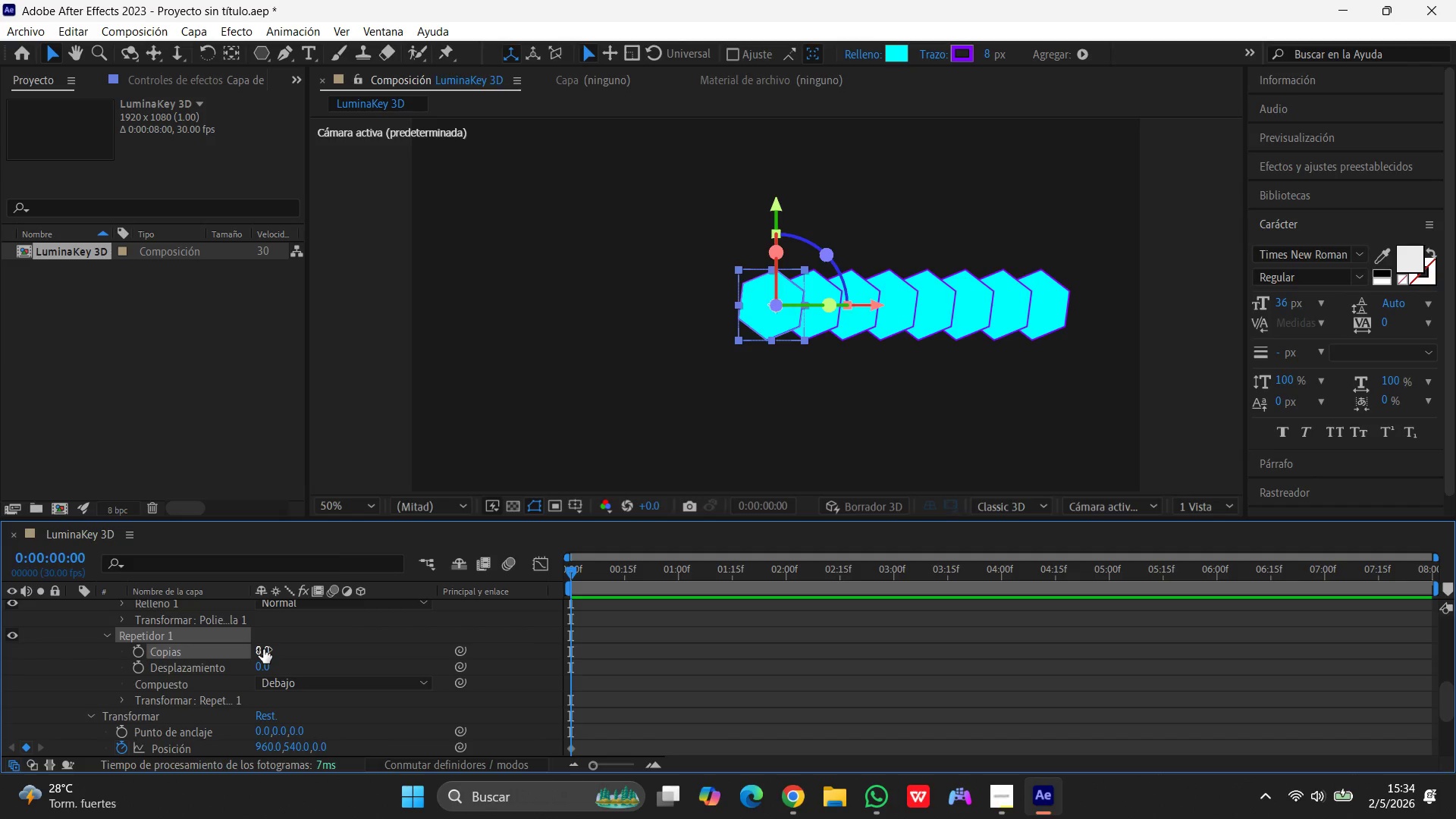 
left_click([261, 665])
 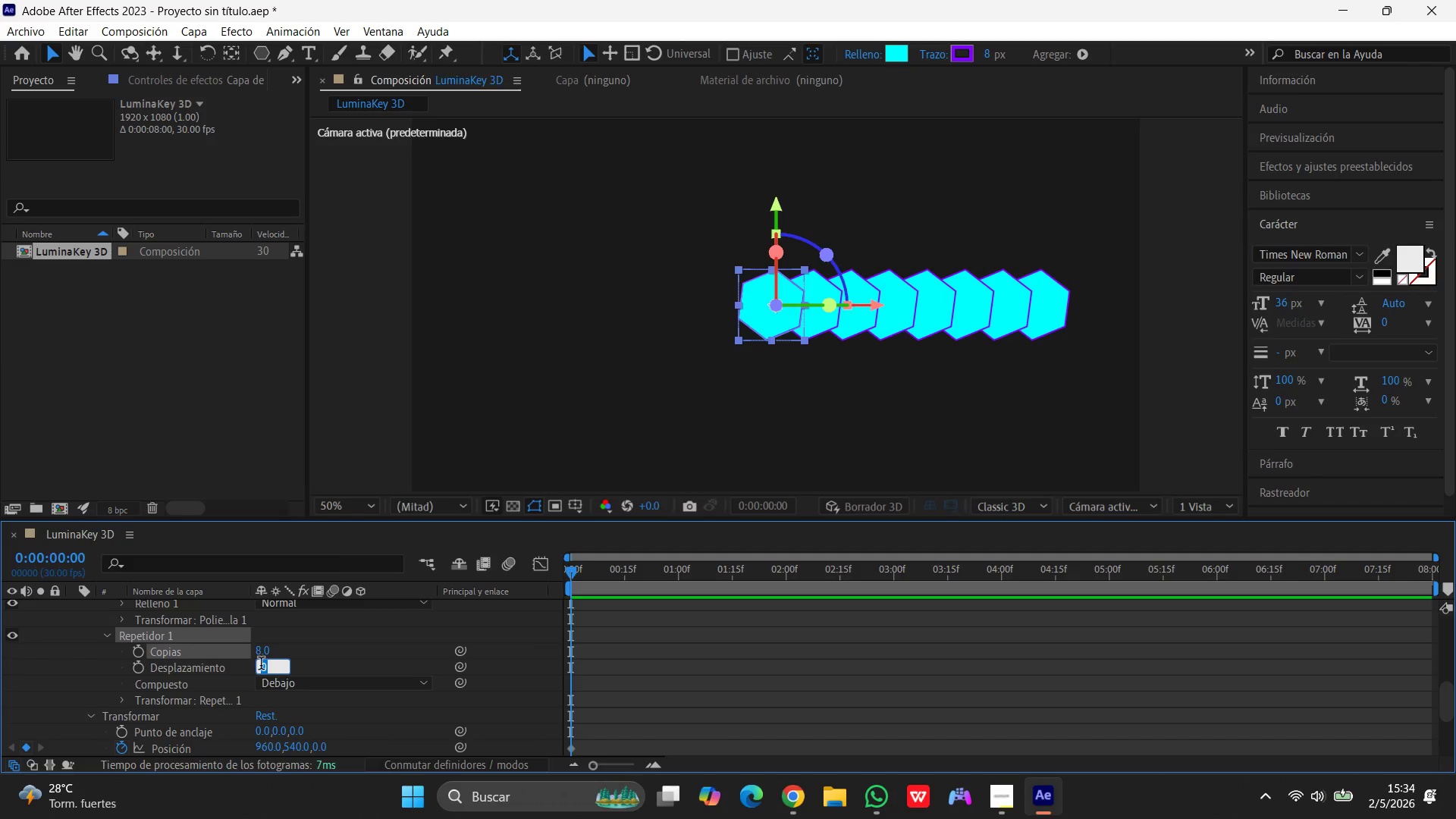 
key(Numpad8)
 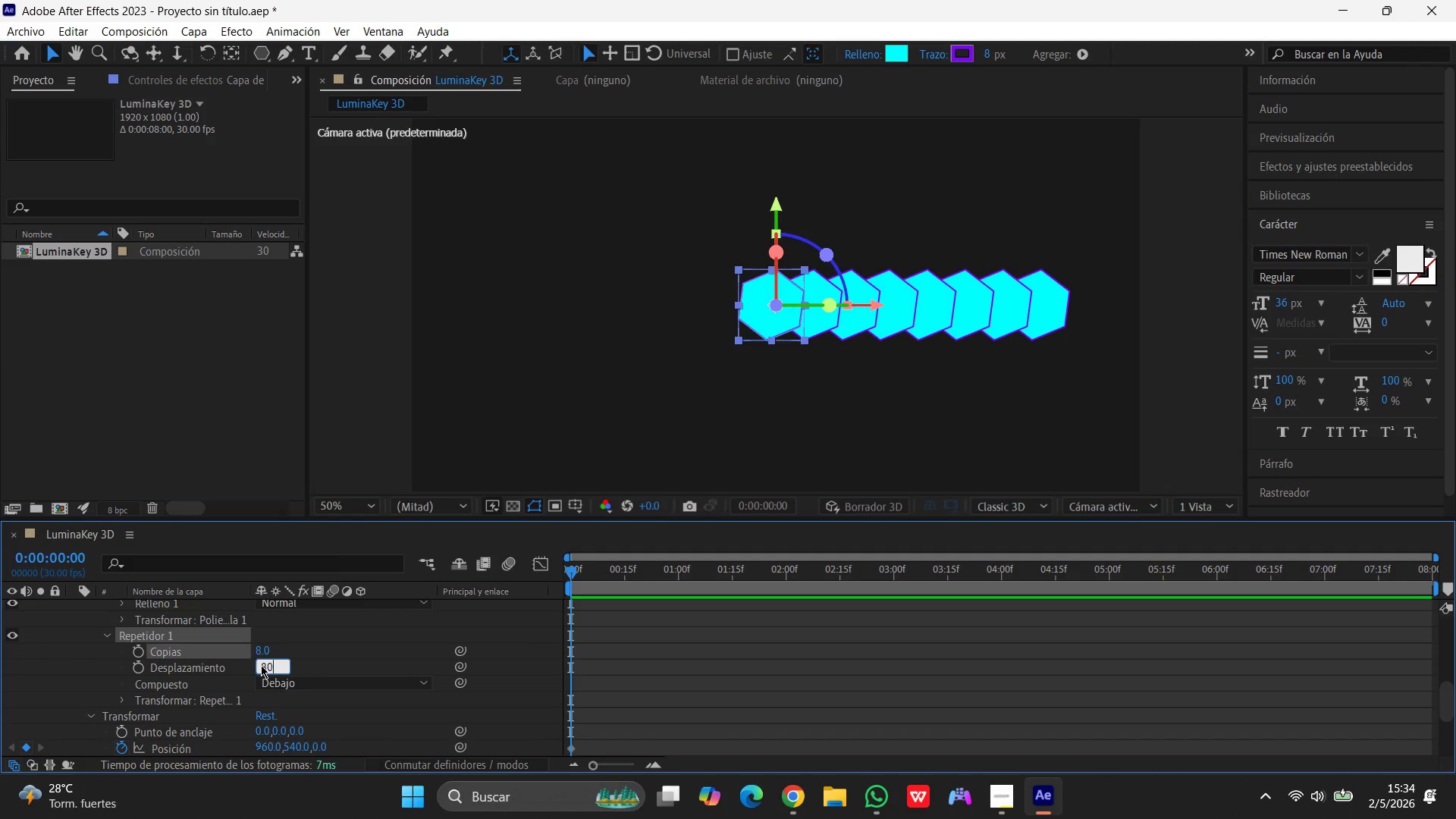 
key(Numpad0)
 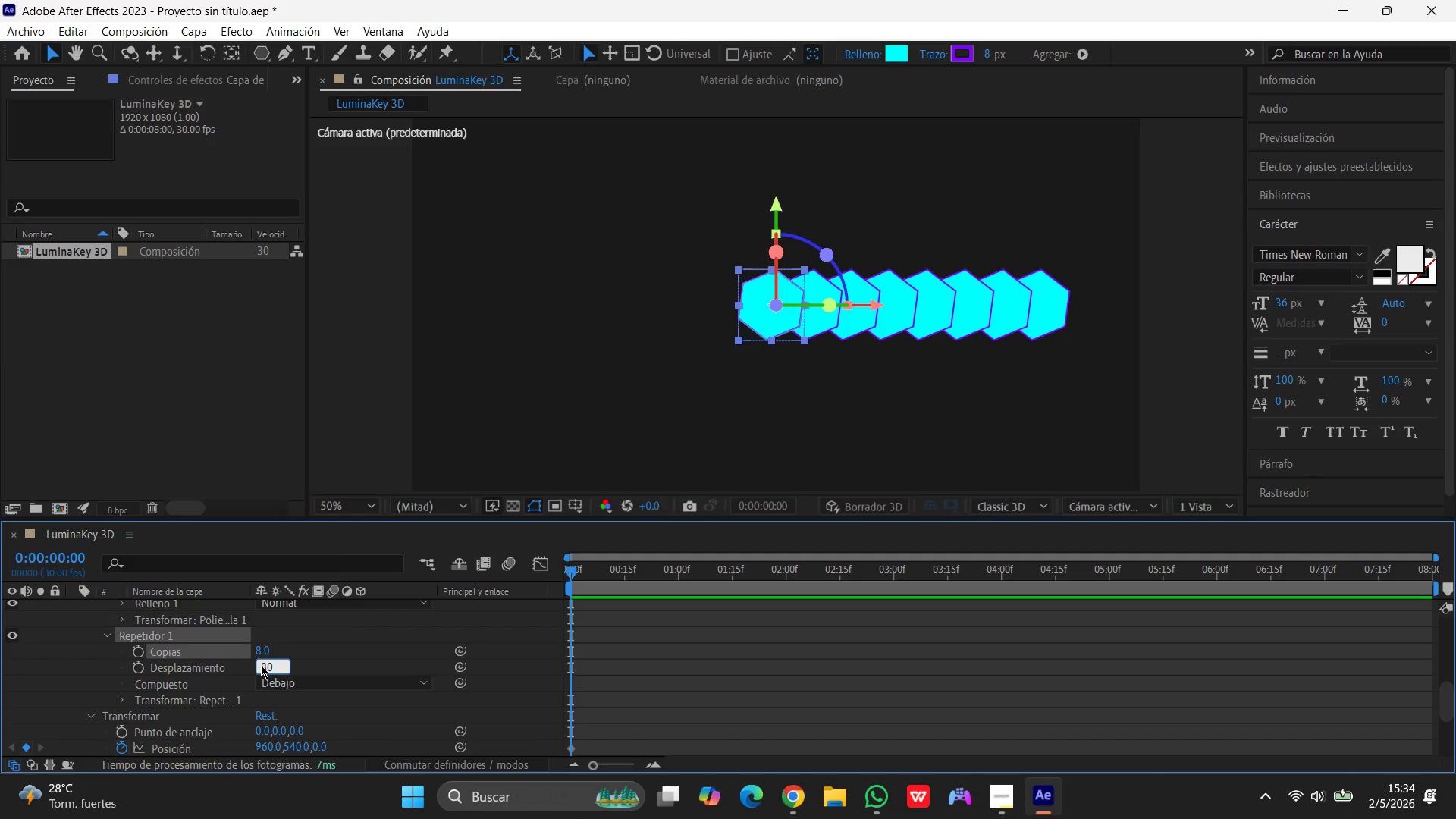 
key(Enter)
 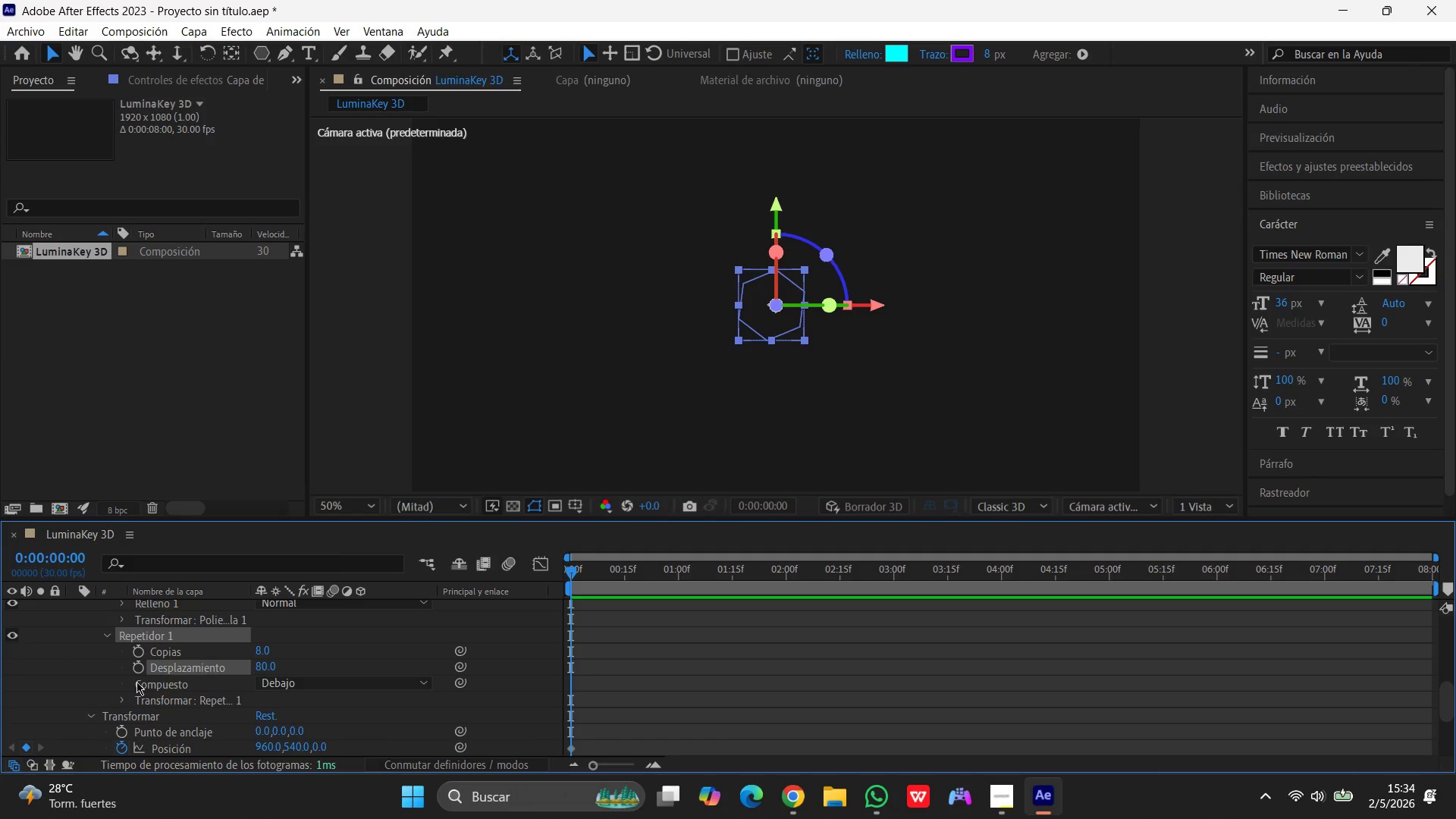 
left_click([135, 669])
 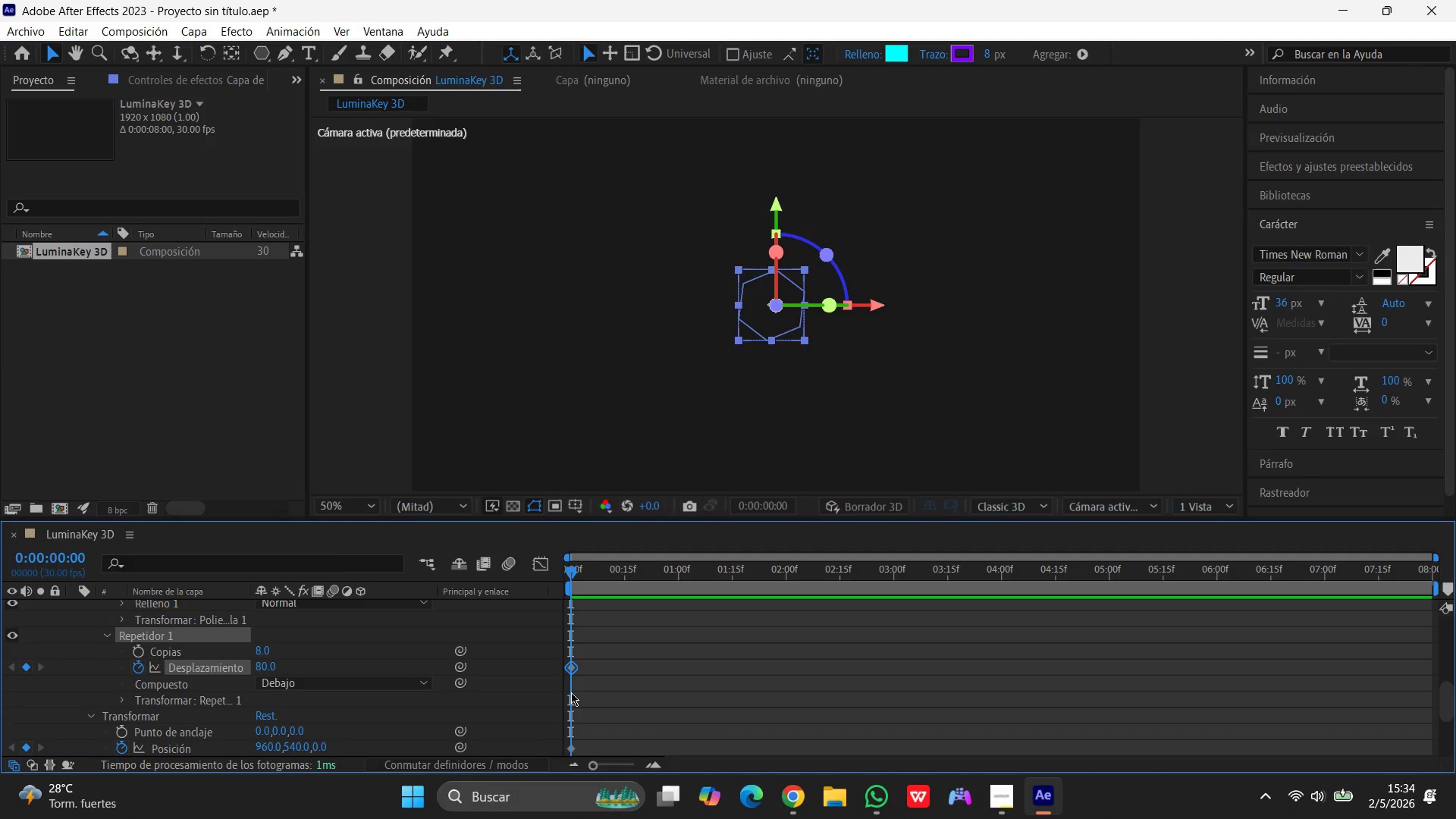 
wait(6.39)
 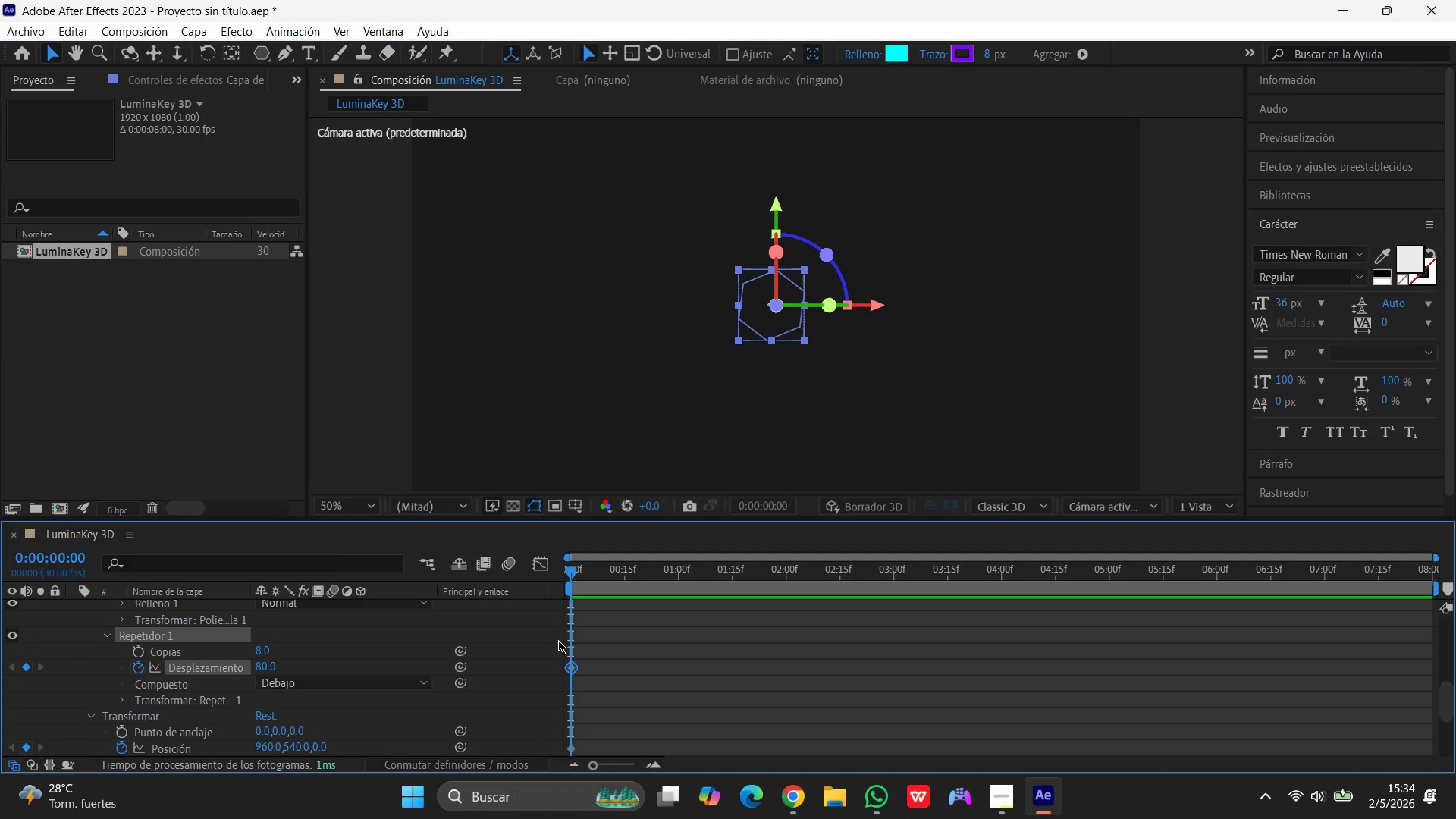 
left_click([140, 651])
 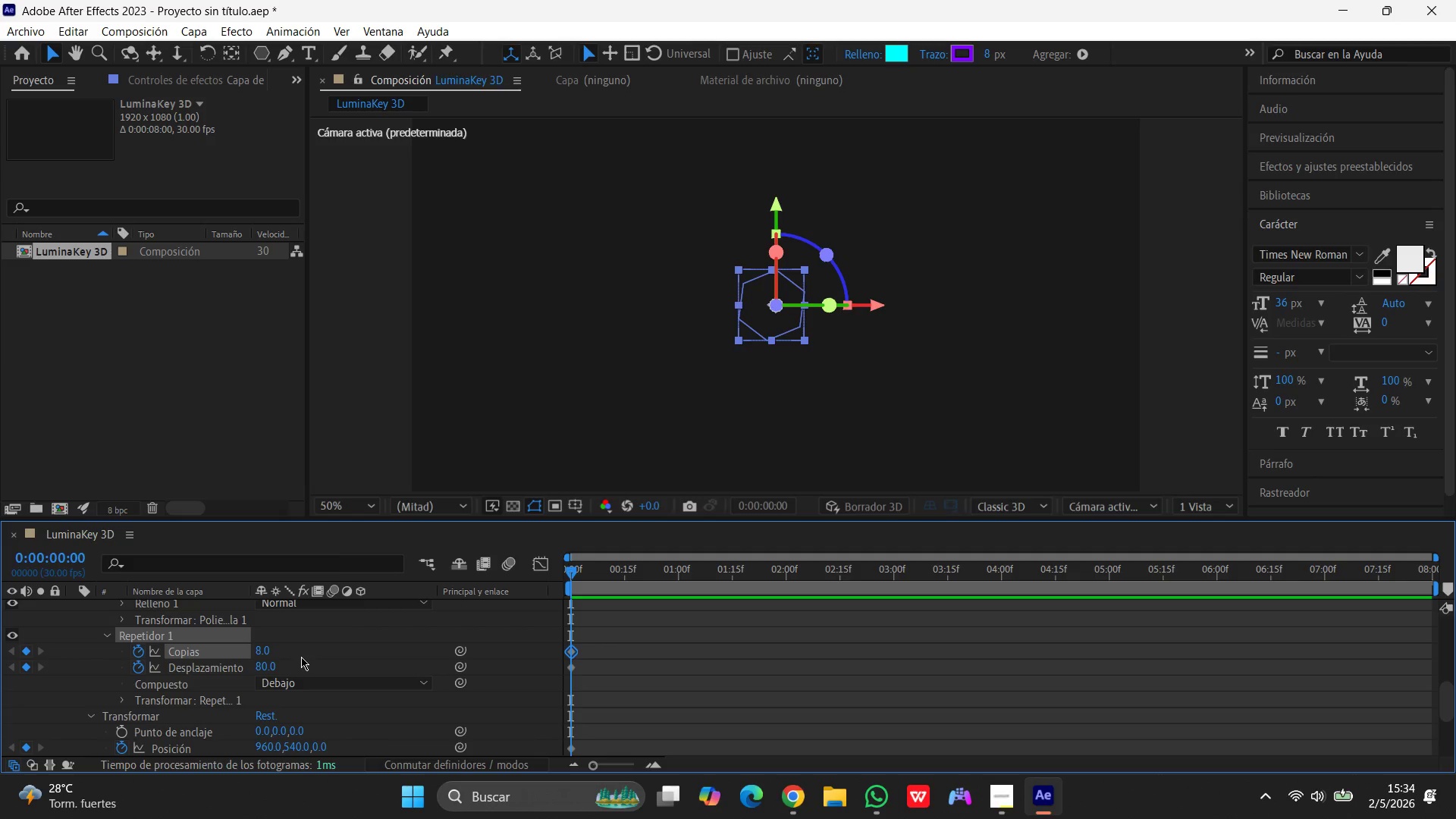 
wait(27.08)
 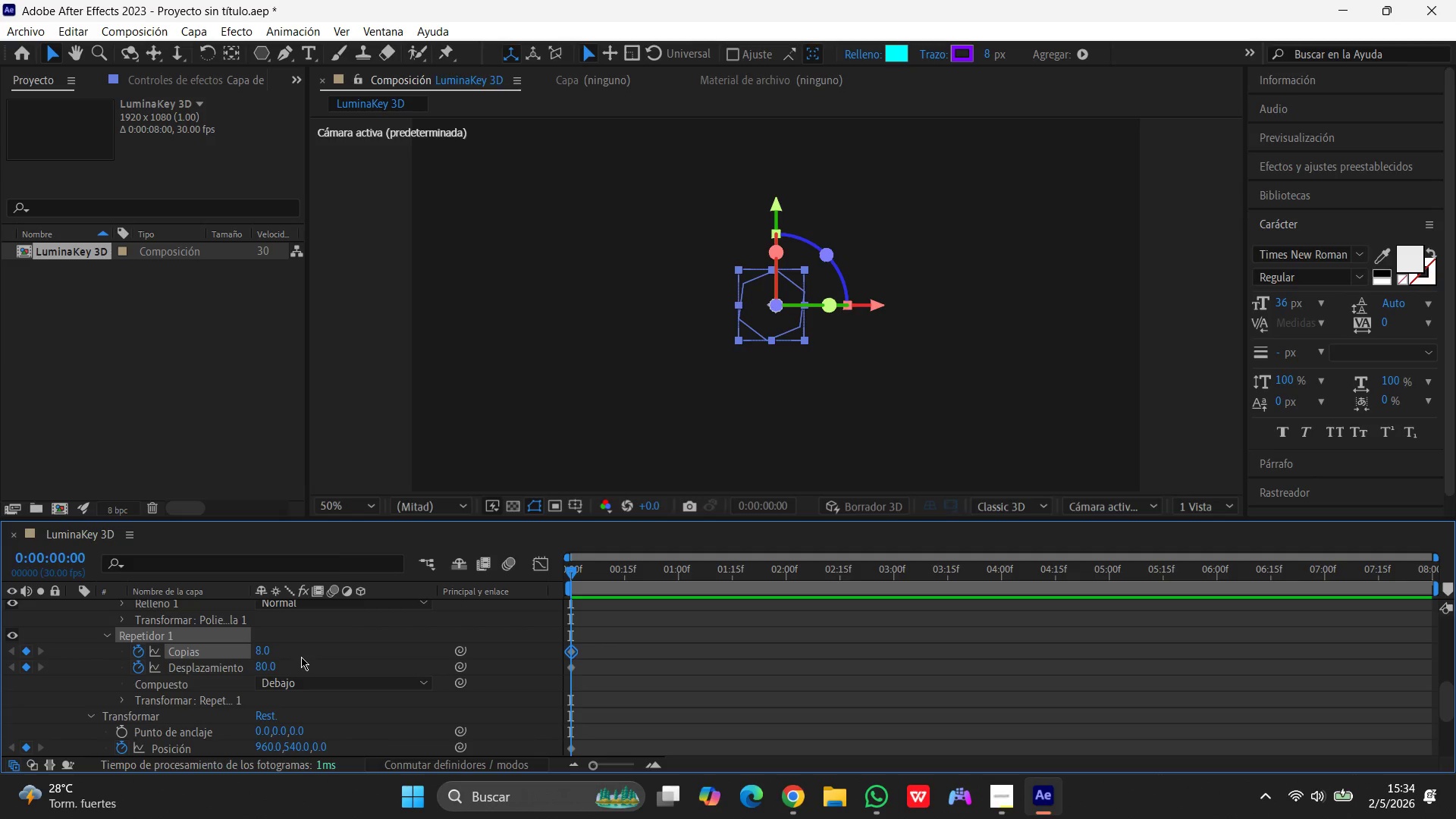 
scroll: coordinate [220, 711], scroll_direction: down, amount: 9.0
 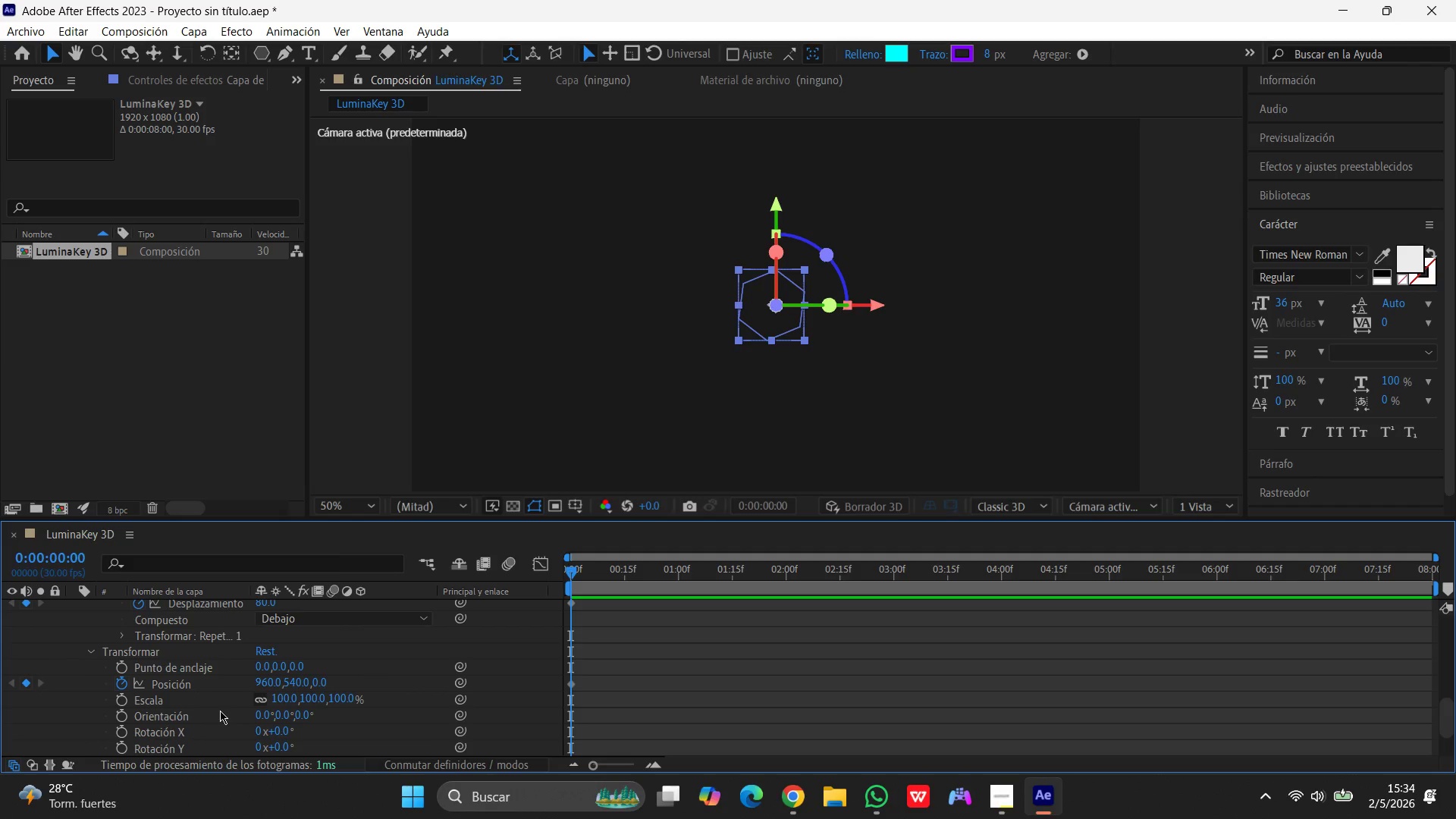 
scroll: coordinate [215, 708], scroll_direction: up, amount: 1.0
 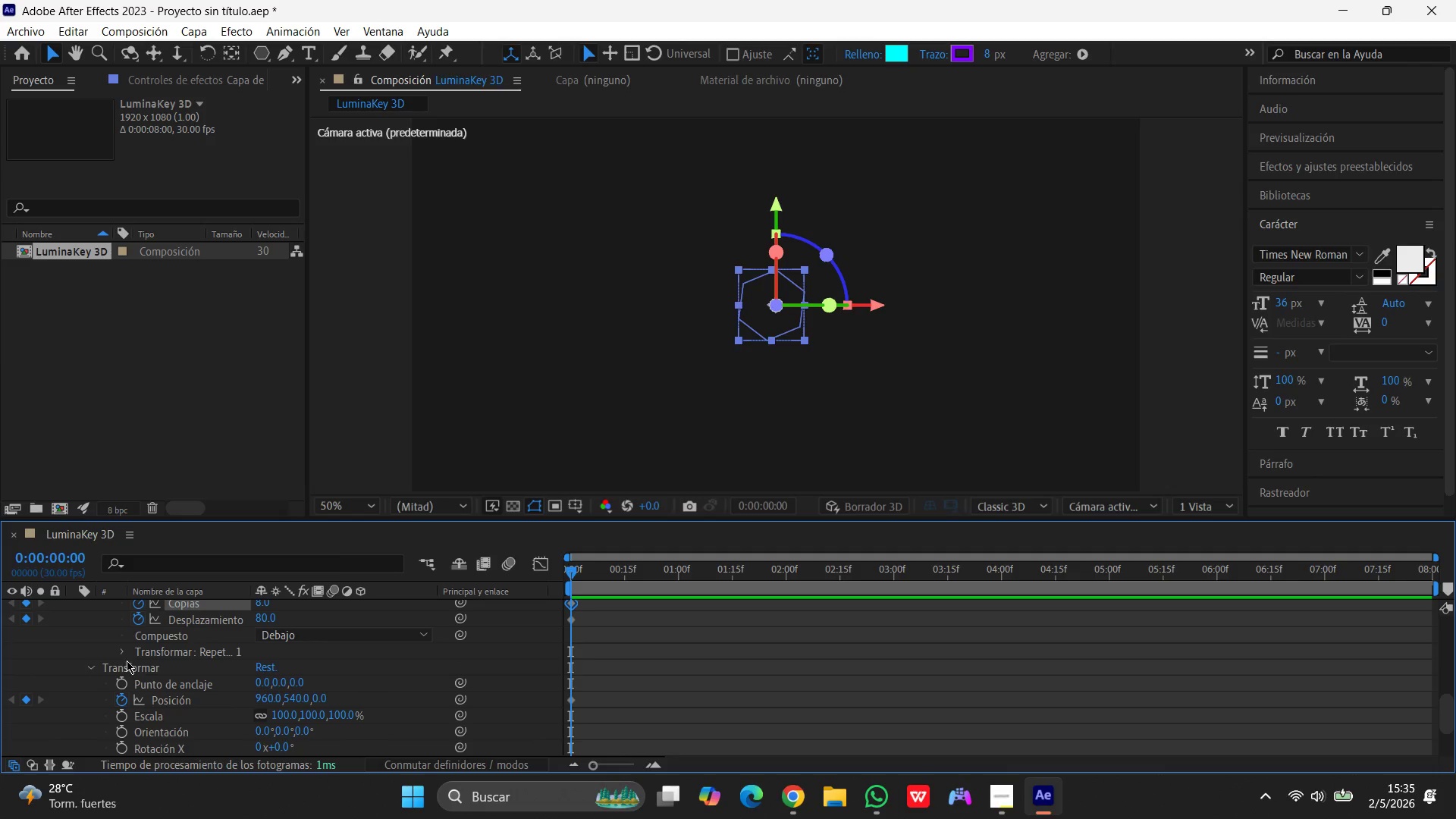 
left_click([122, 656])
 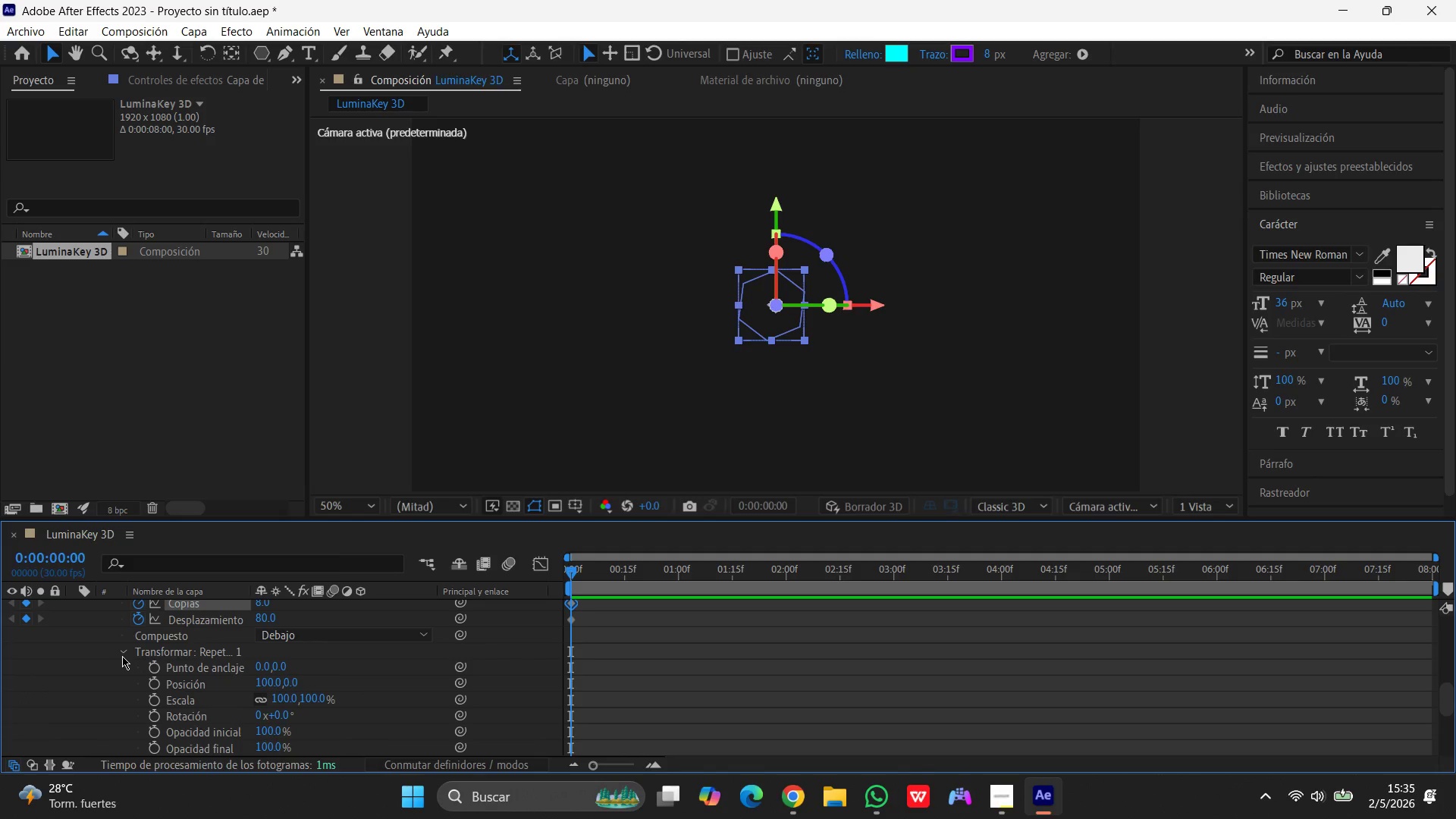 
wait(10.19)
 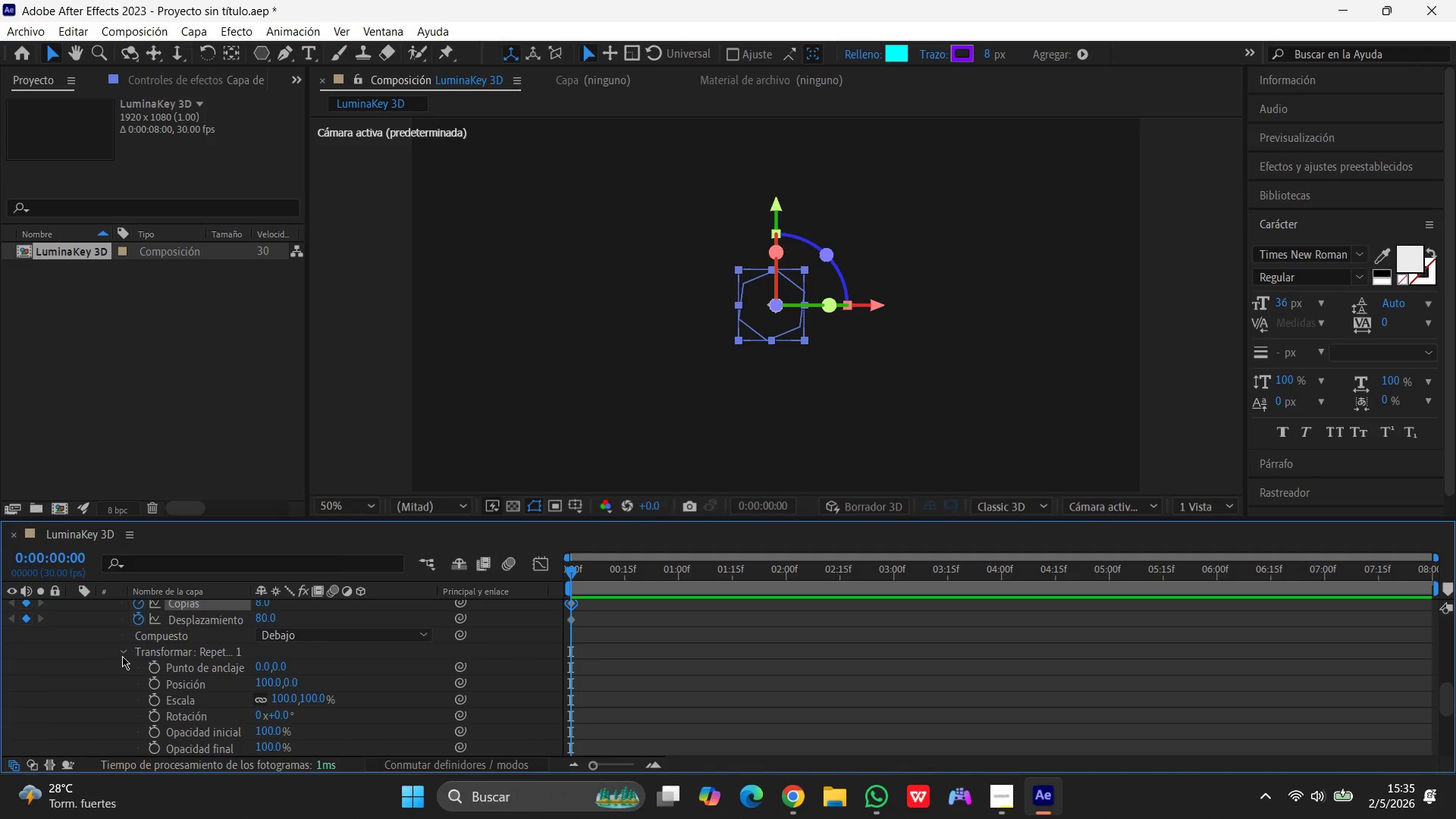 
left_click([153, 720])
 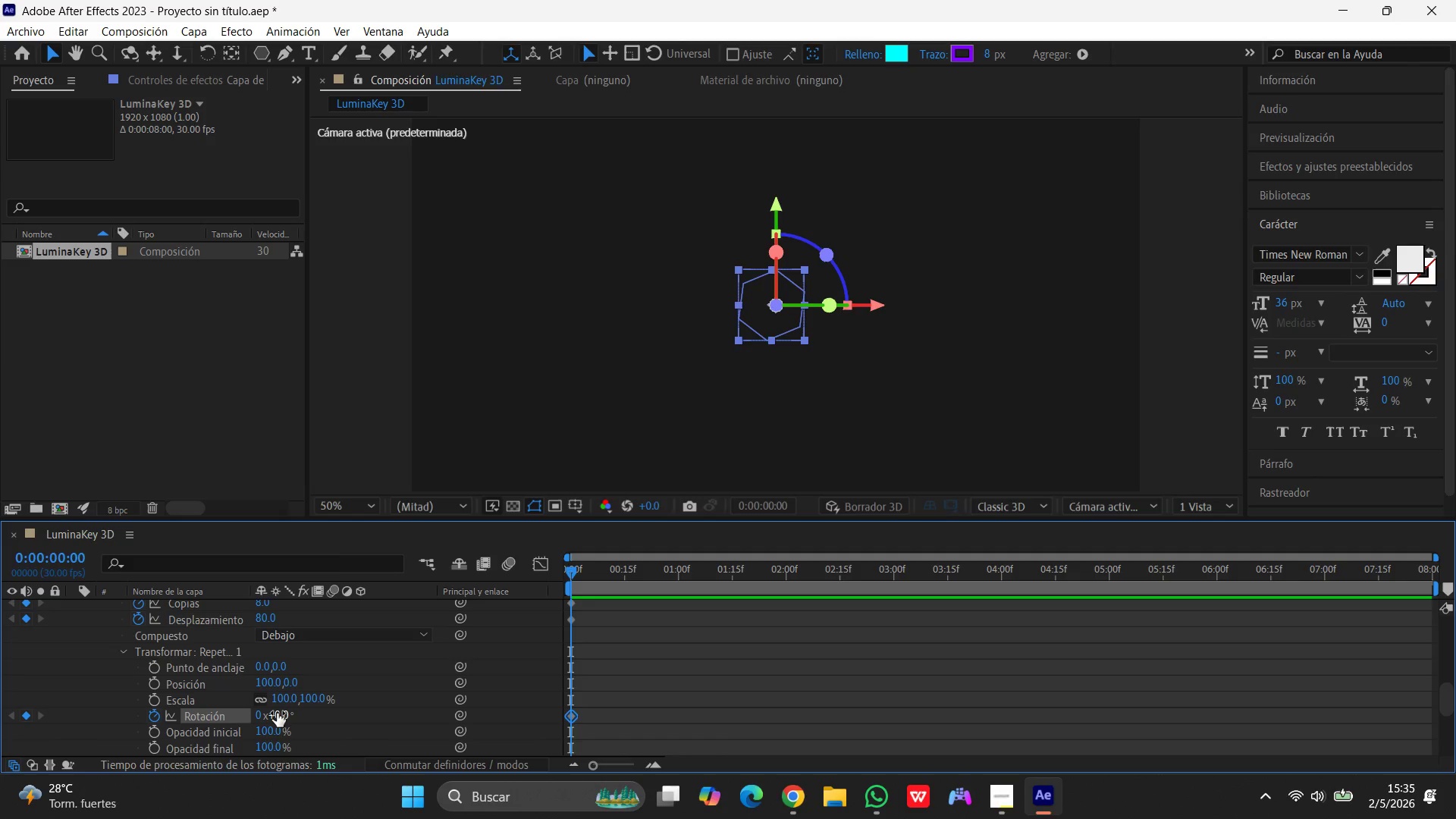 
wait(7.64)
 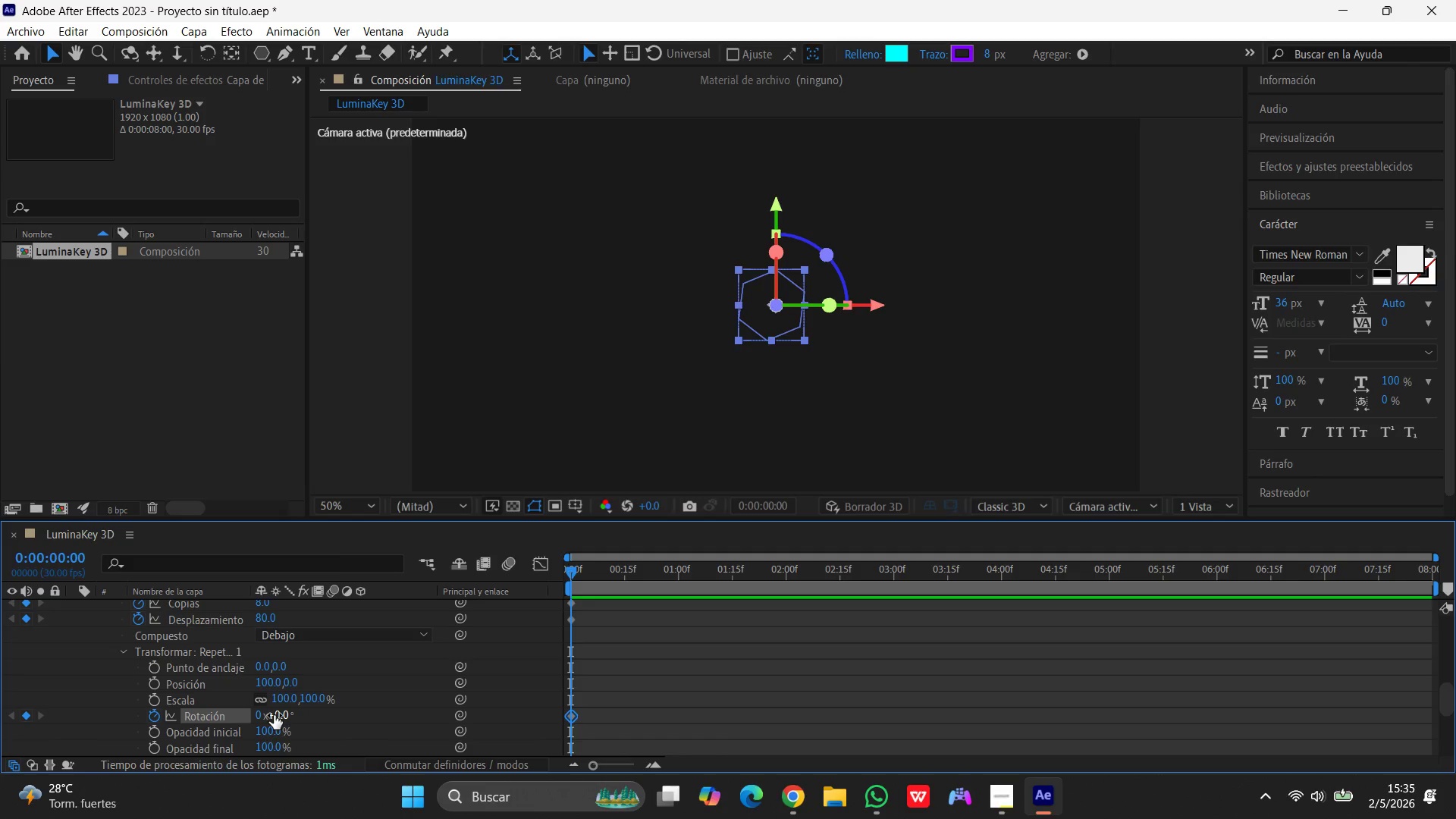 
left_click([277, 713])
 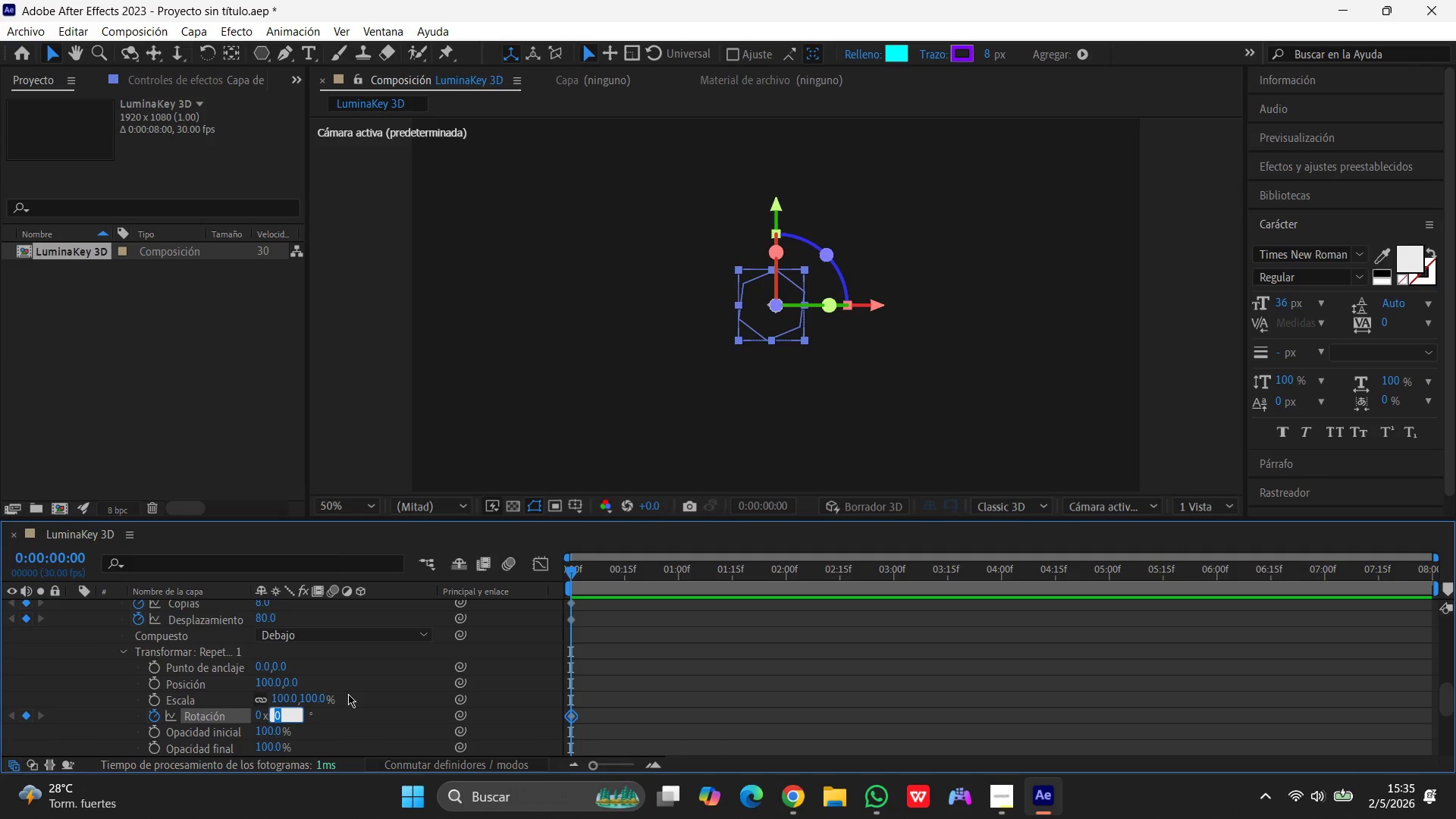 
key(Numpad4)
 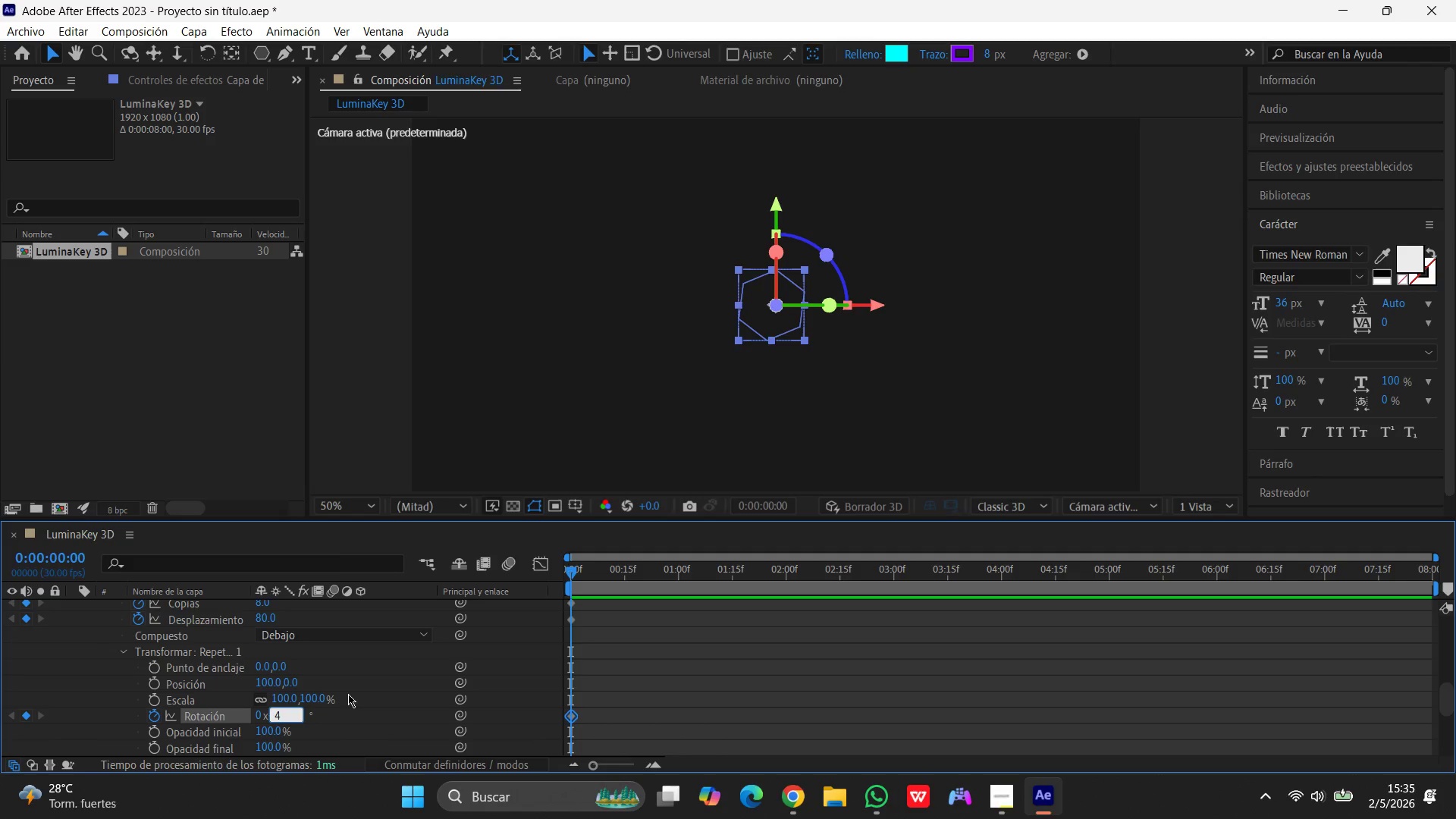 
key(Numpad5)
 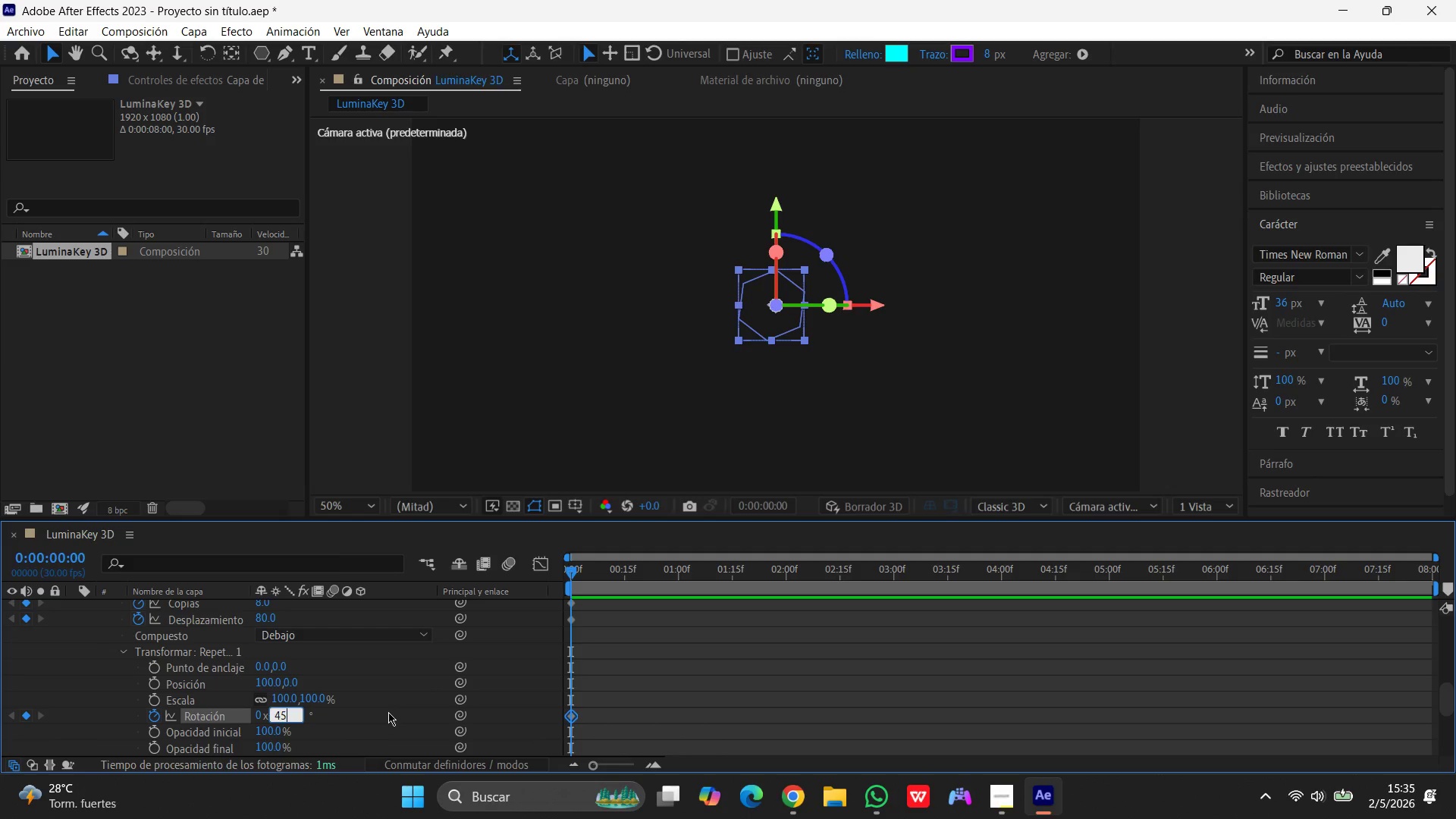 
key(Enter)
 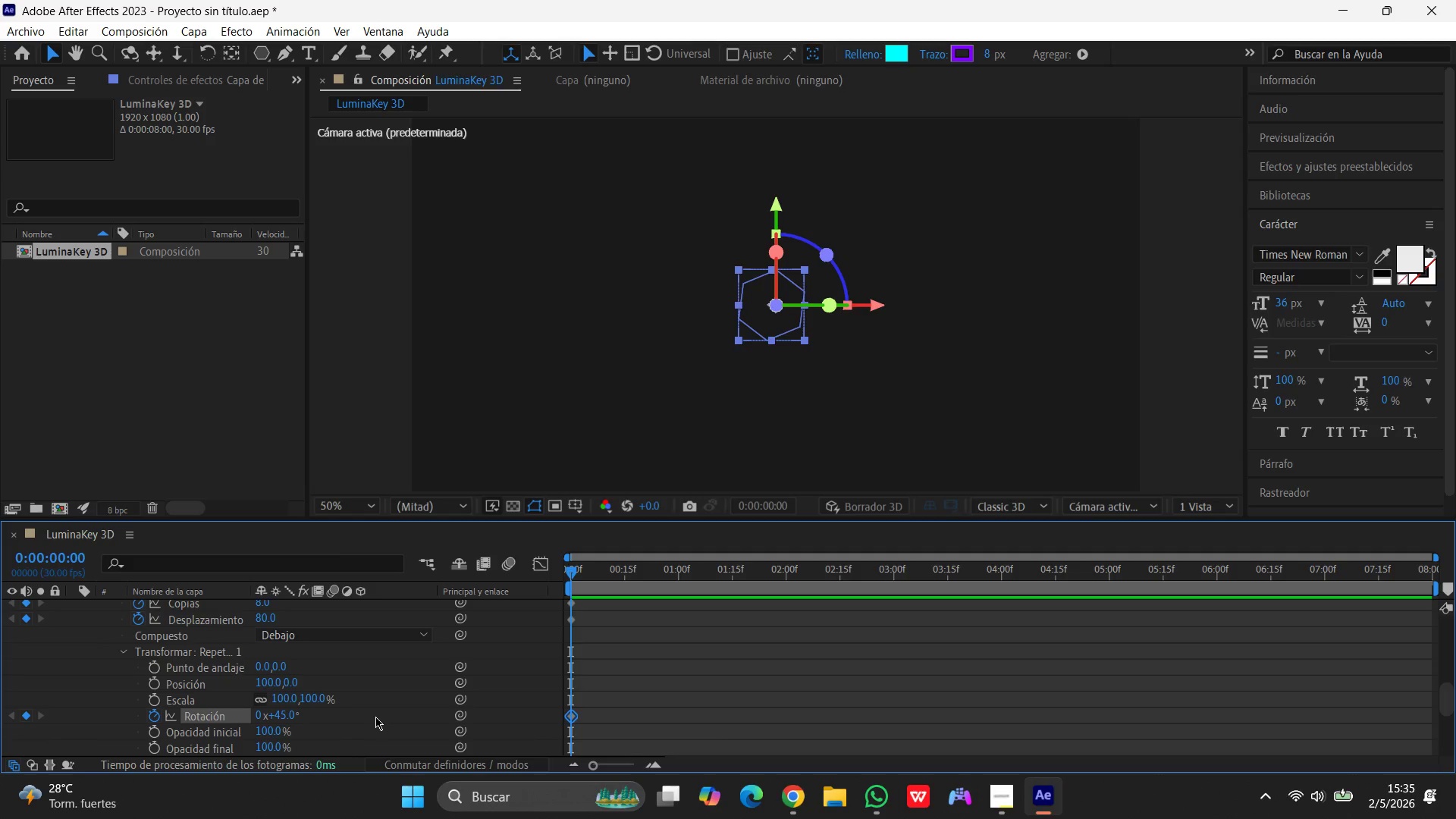 
wait(12.08)
 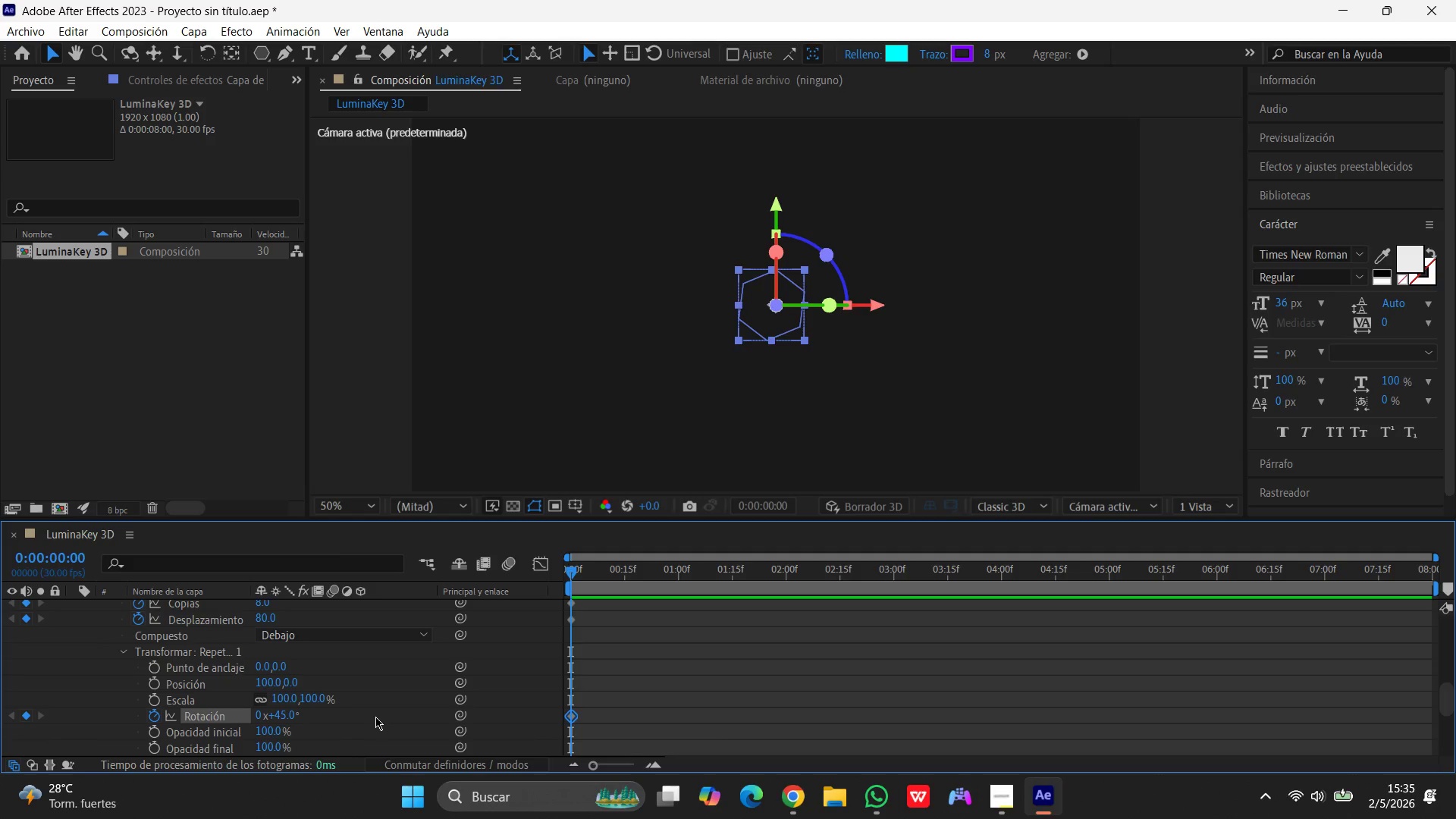 
mouse_move([605, 770])
 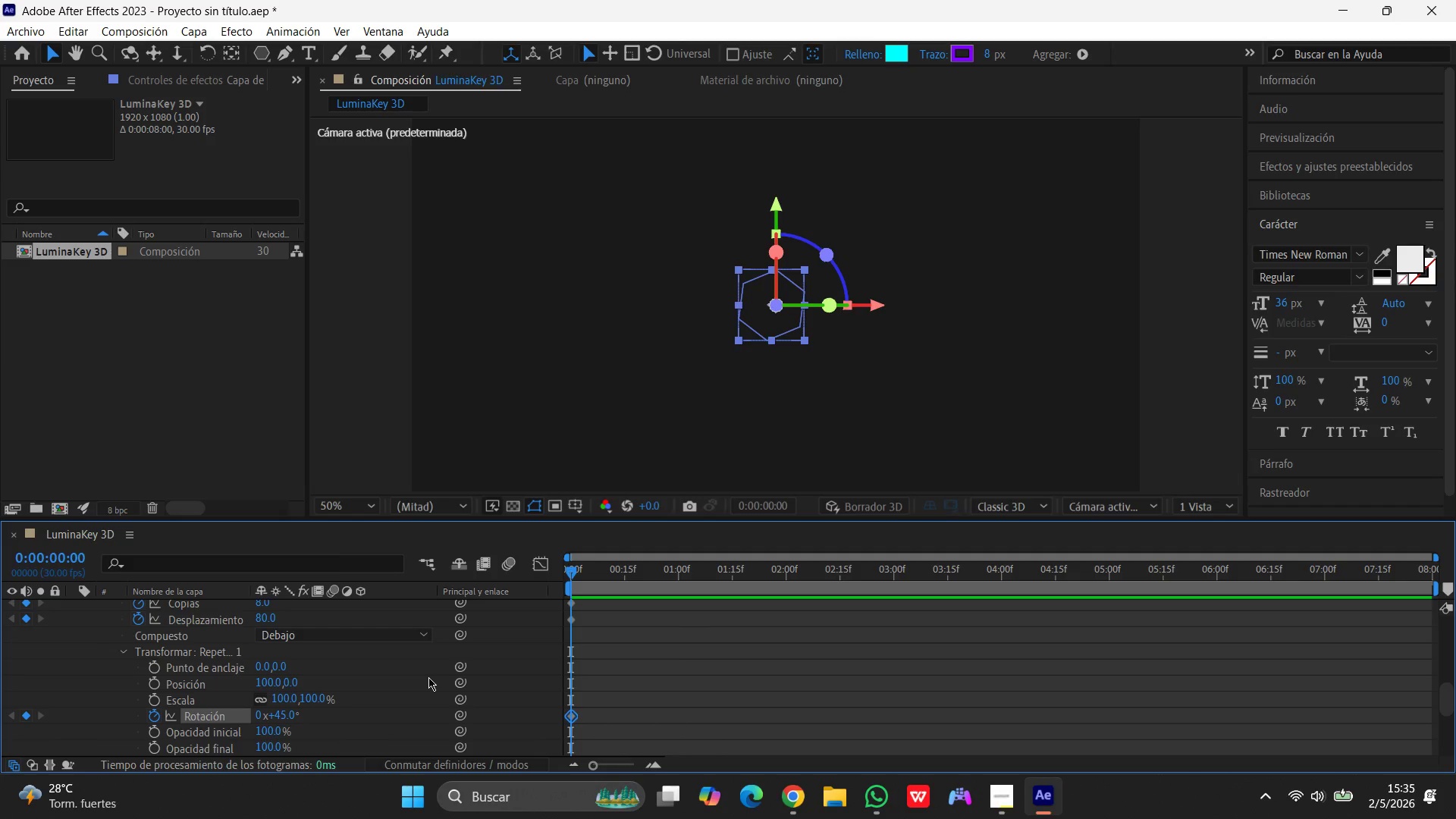 
wait(27.74)
 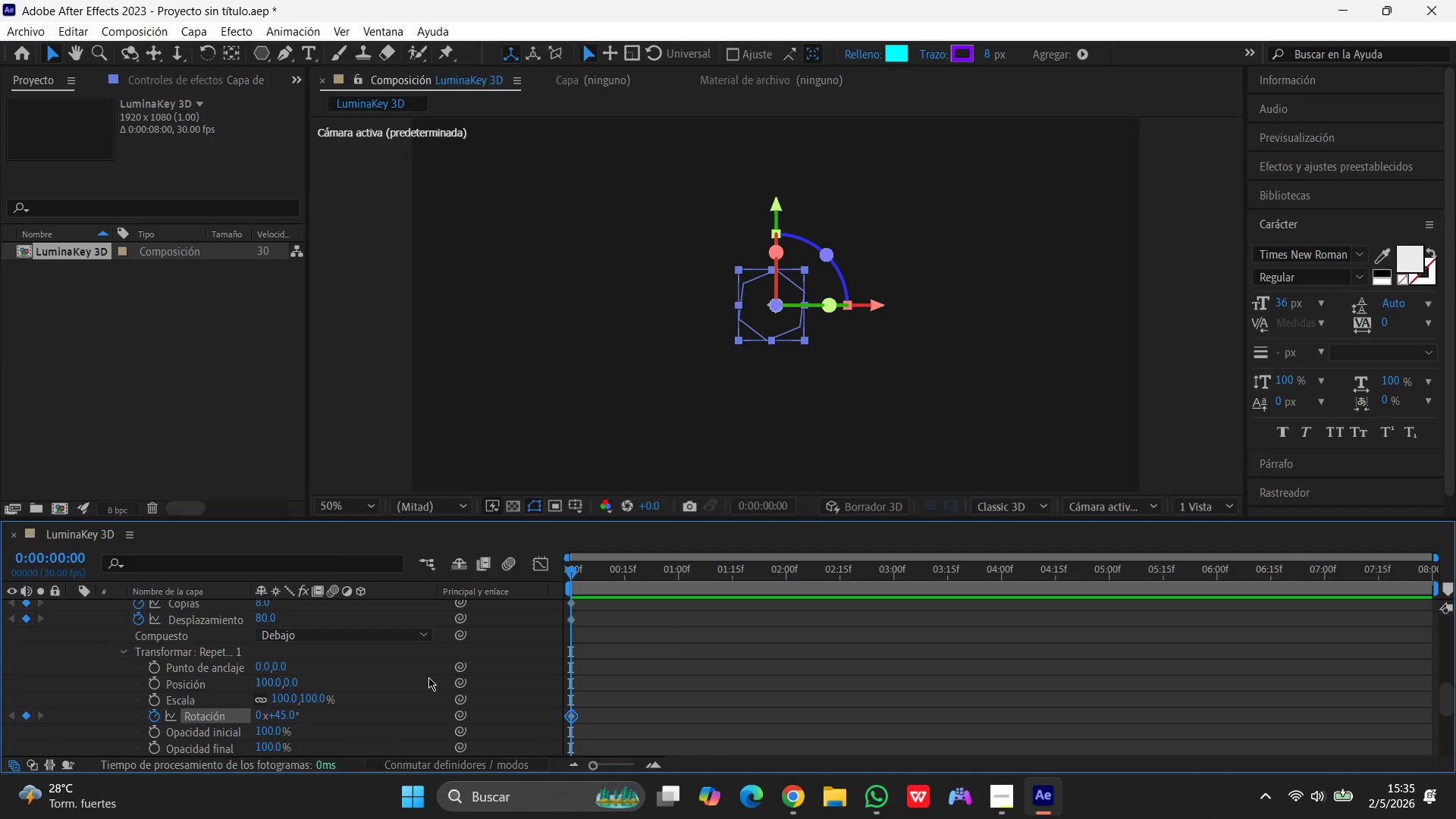 
scroll: coordinate [137, 691], scroll_direction: up, amount: 1.0
 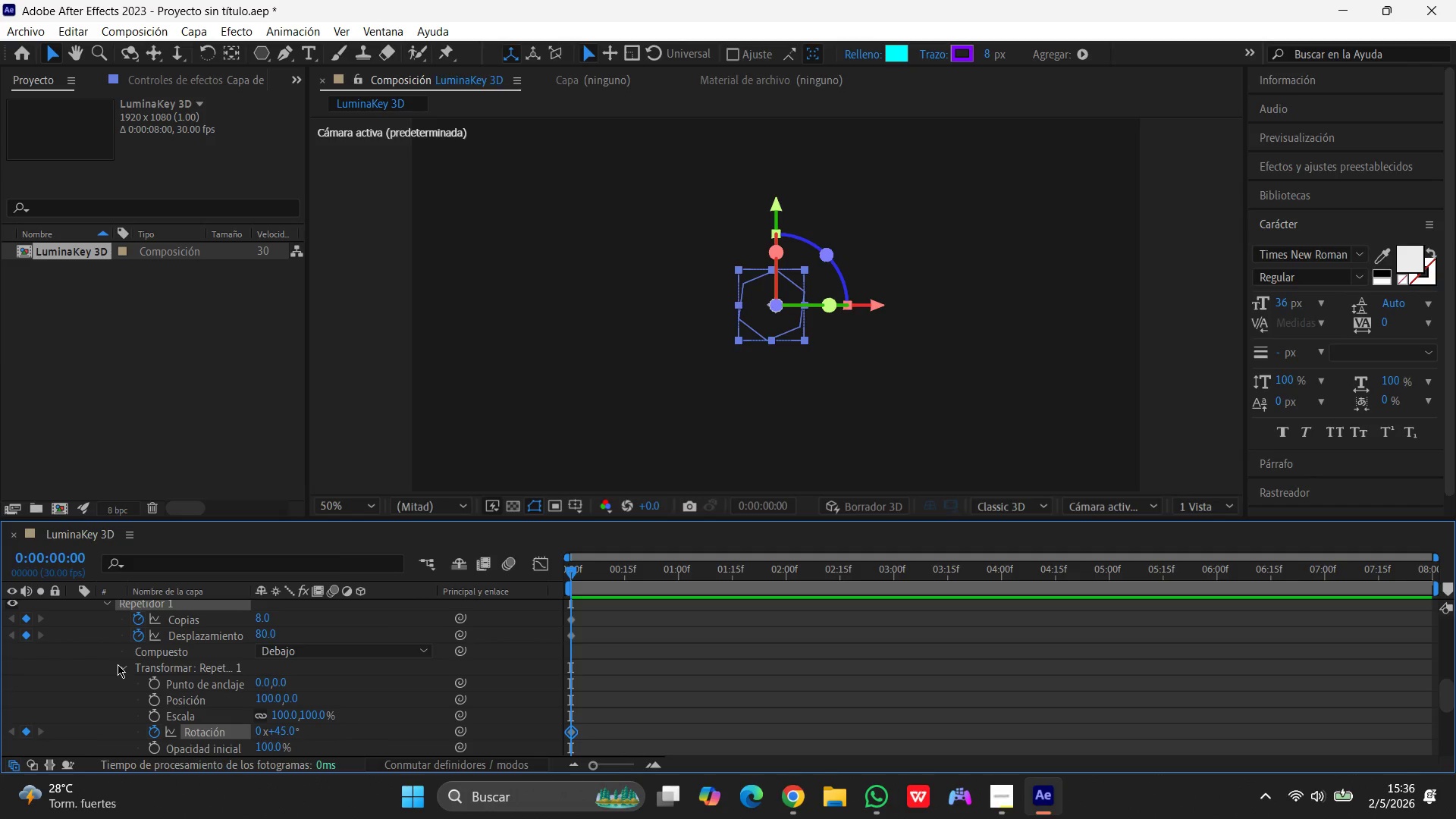 
left_click([126, 666])
 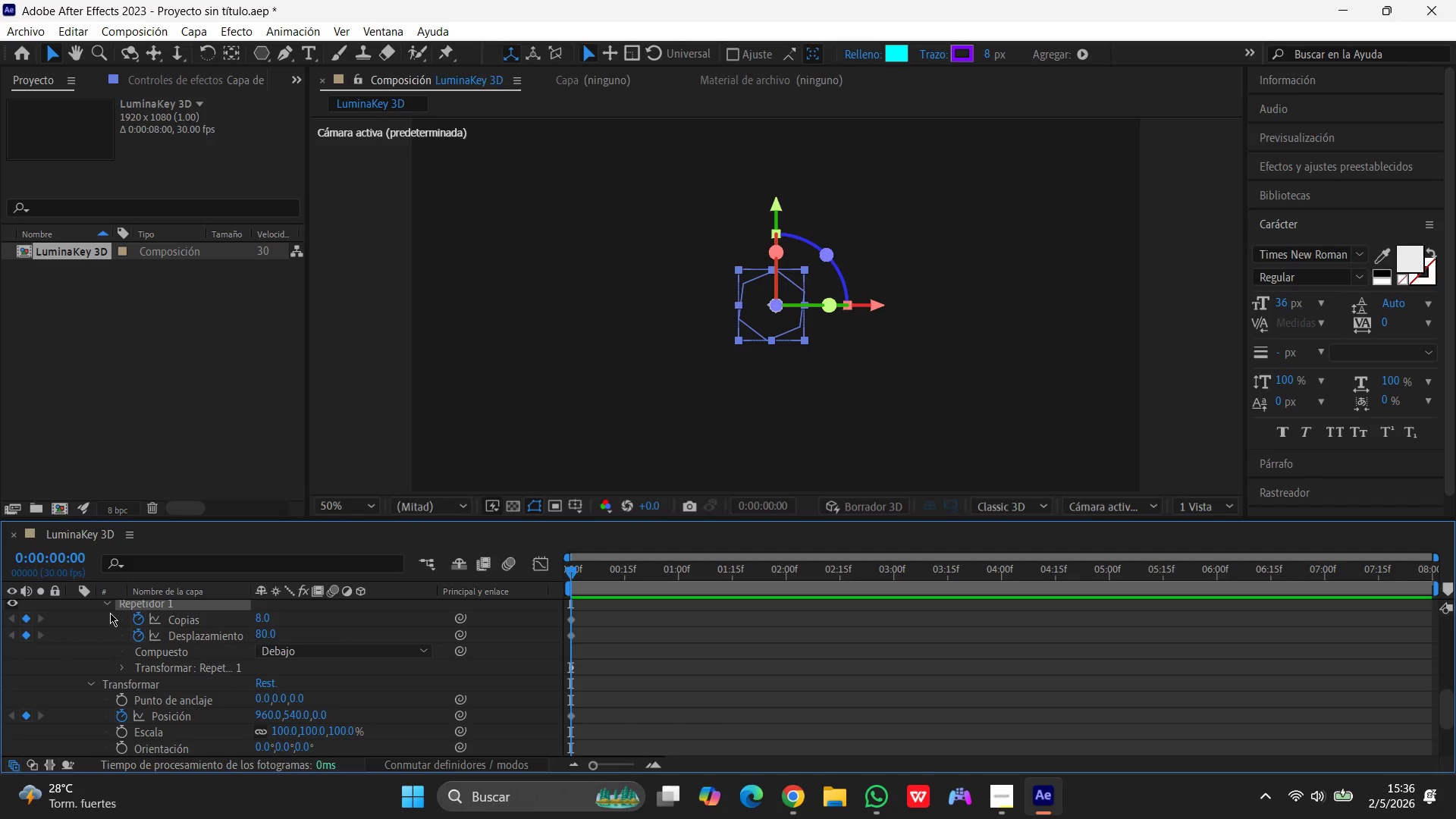 
scroll: coordinate [110, 613], scroll_direction: up, amount: 2.0
 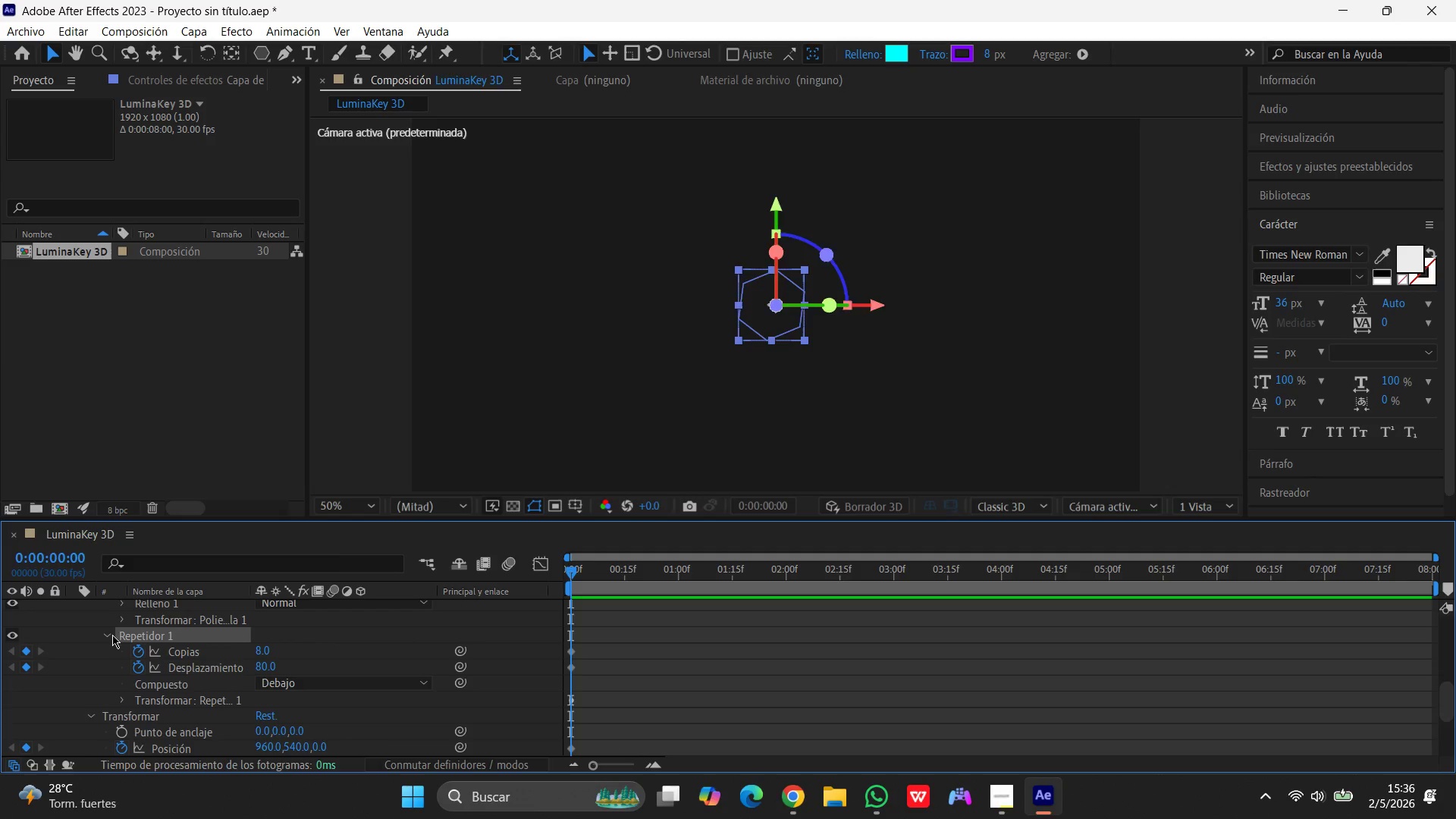 
left_click([111, 635])
 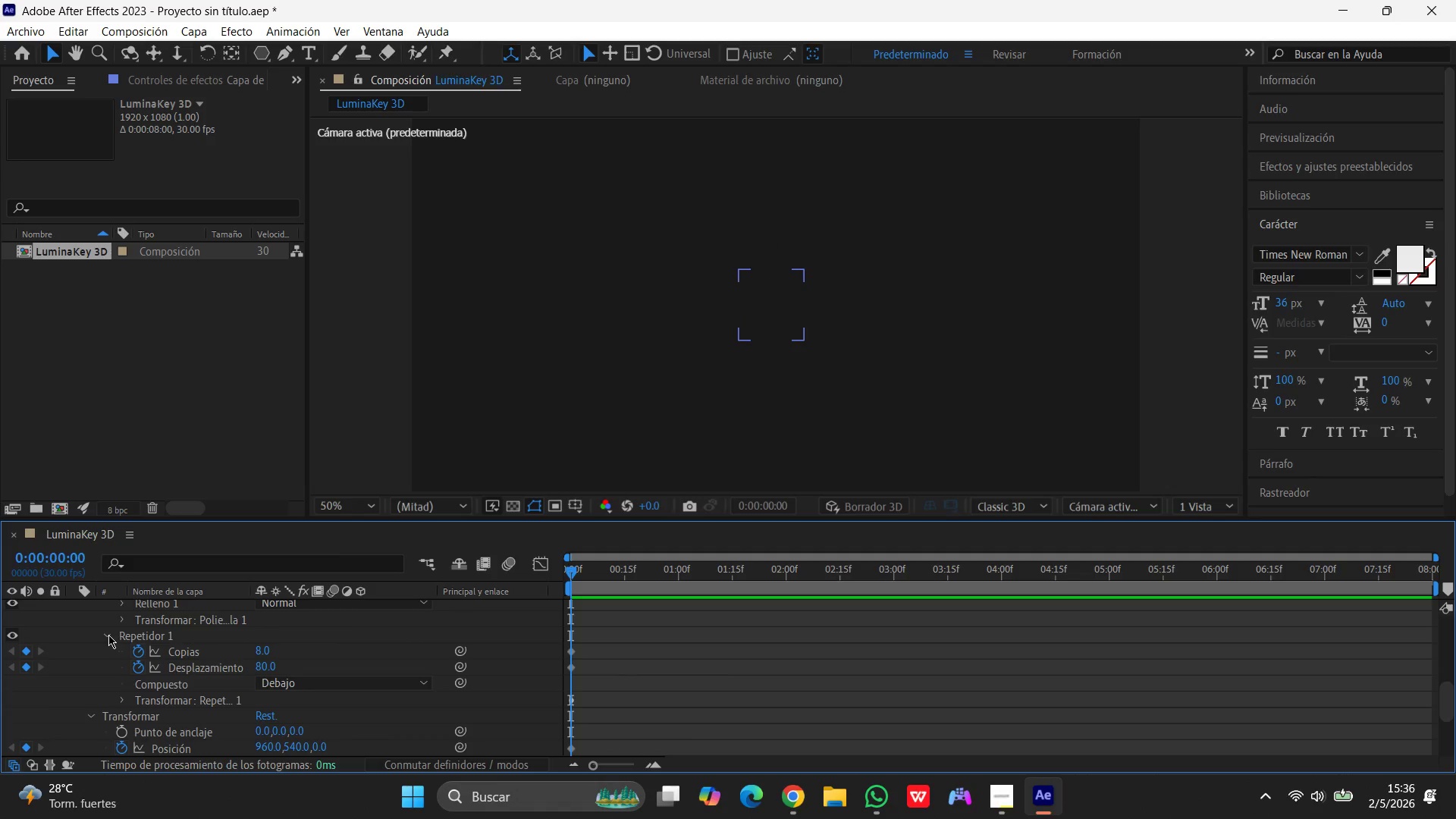 
left_click([107, 634])
 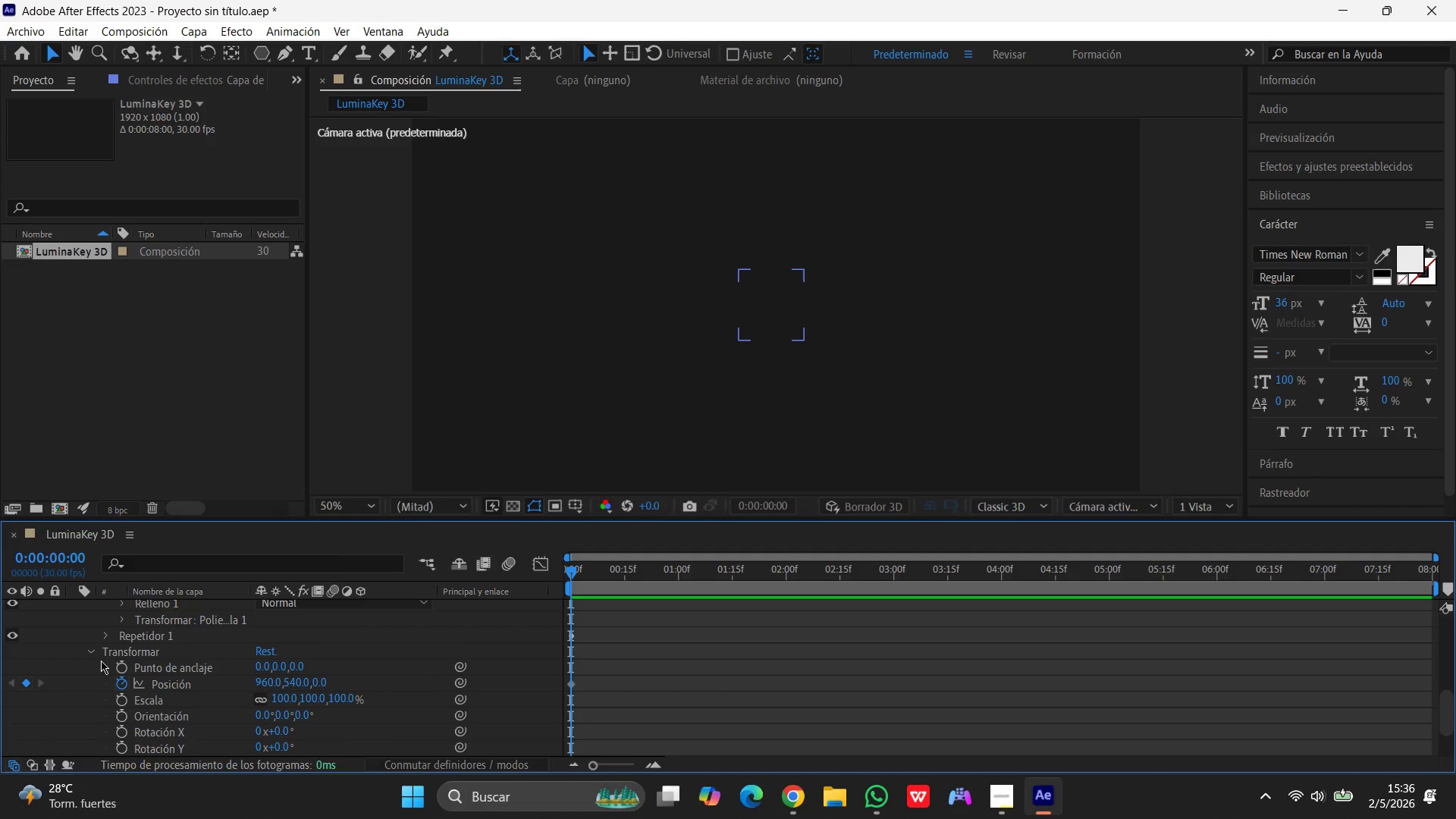 
left_click([92, 652])
 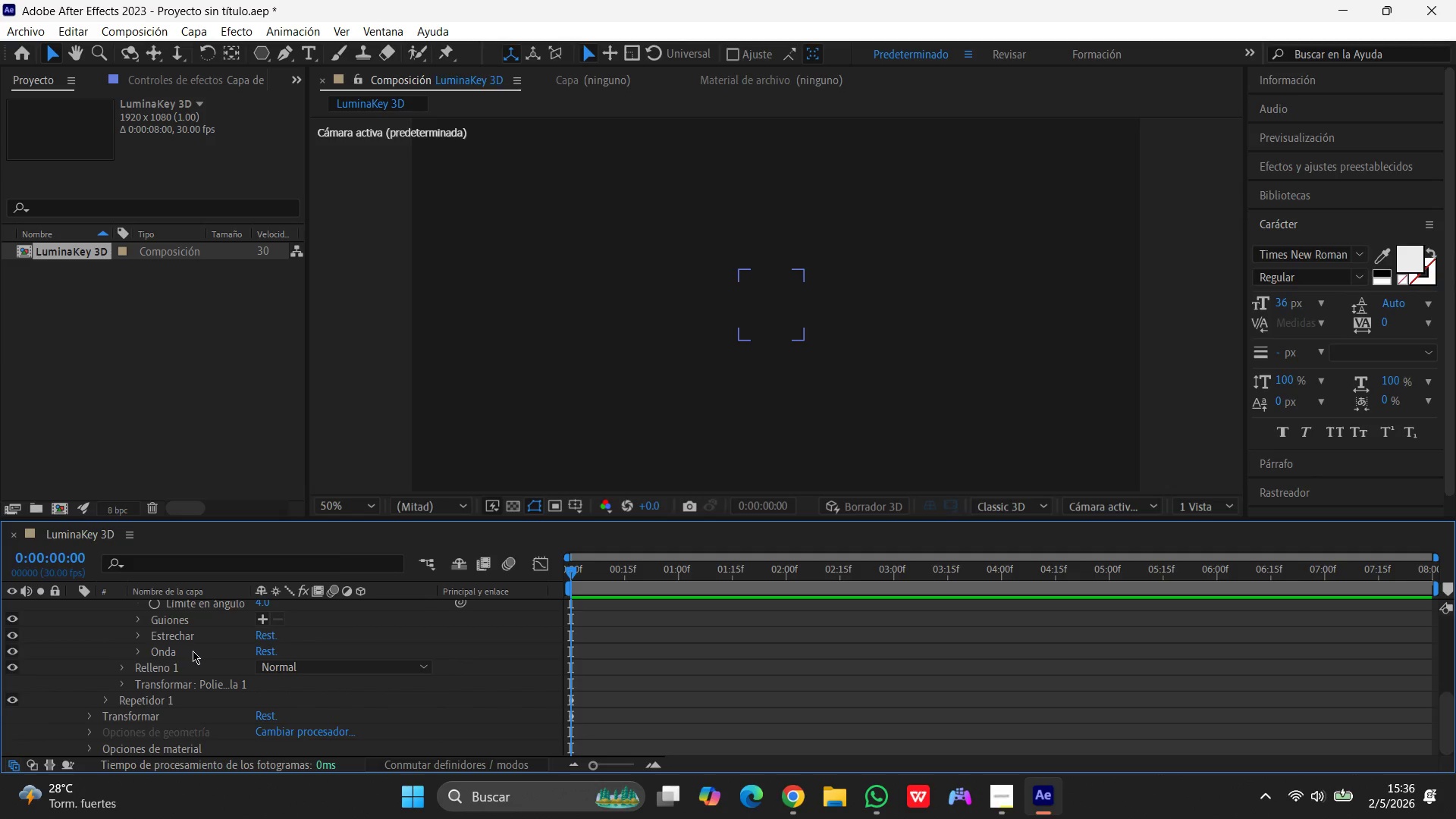 
scroll: coordinate [486, 725], scroll_direction: up, amount: 16.0
 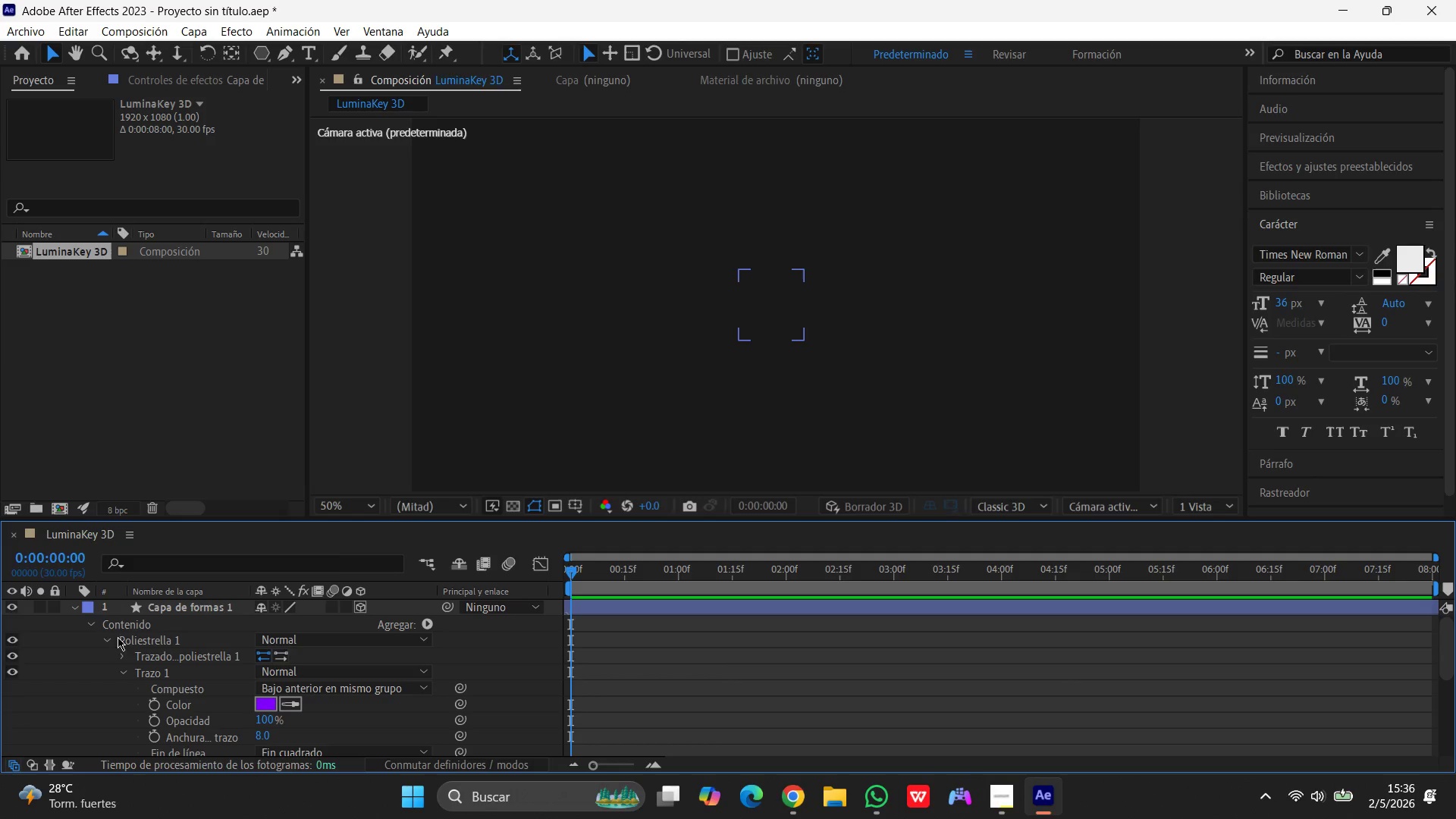 
left_click([122, 604])
 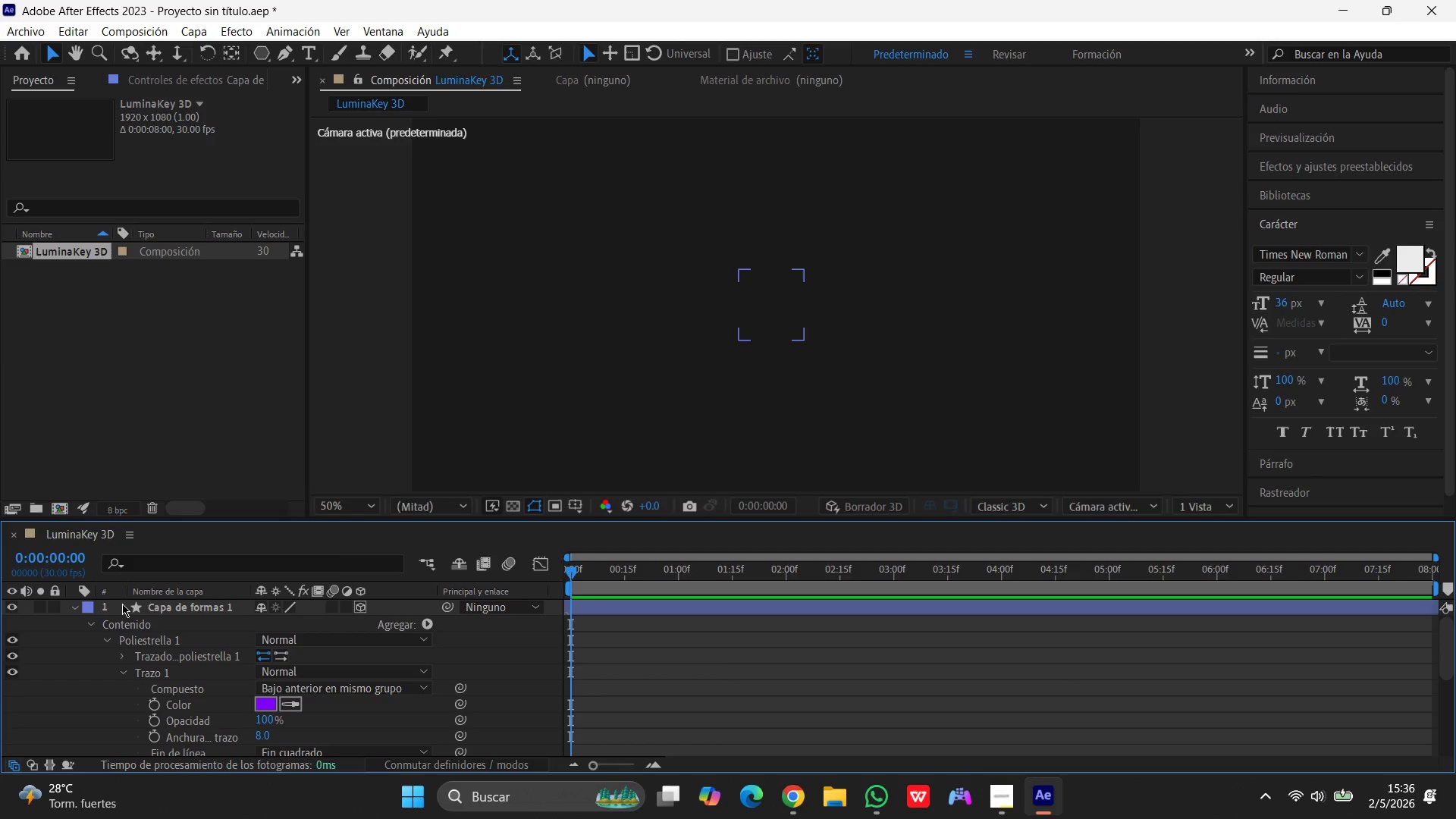 
key(R)
 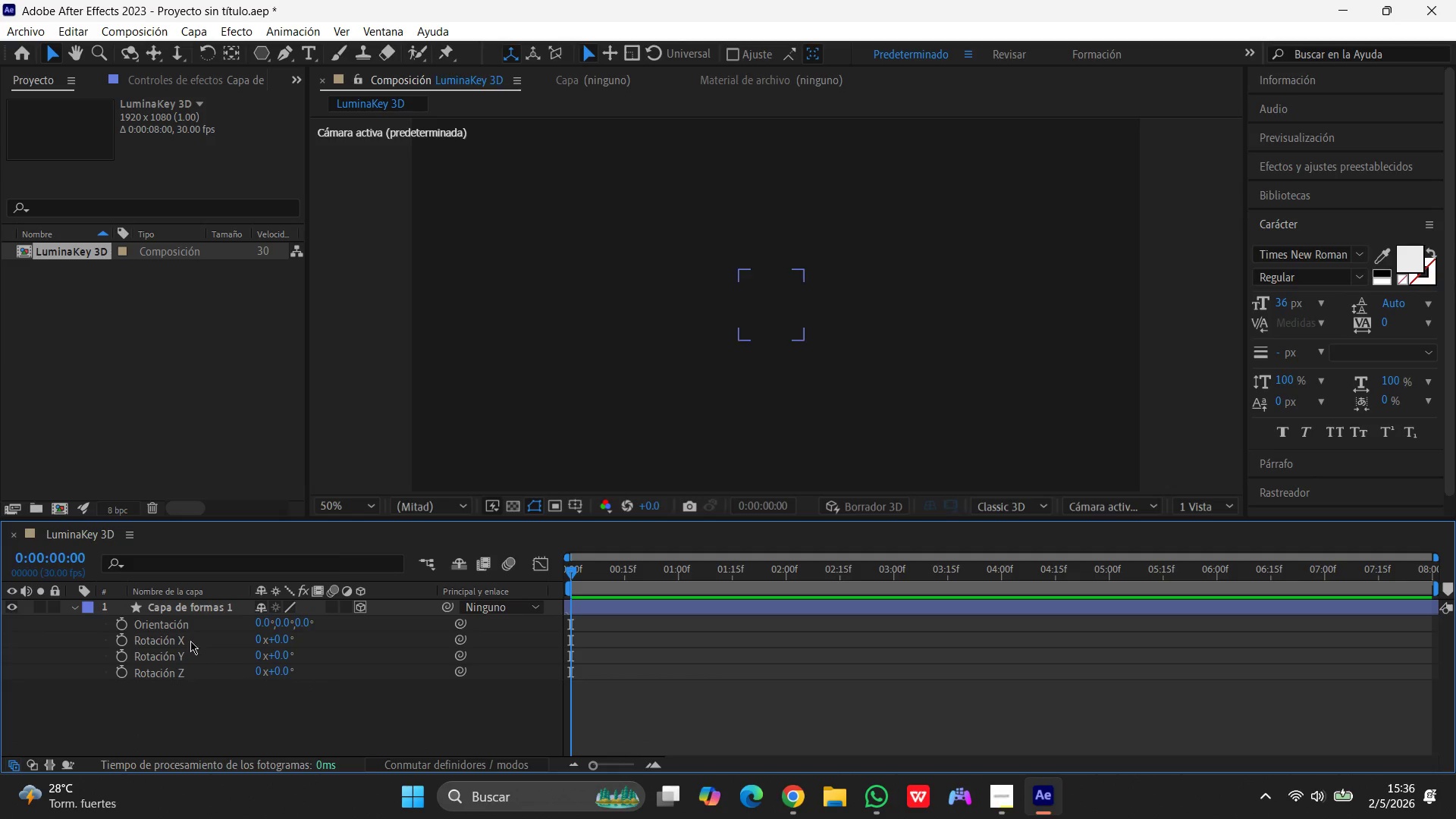 
wait(8.19)
 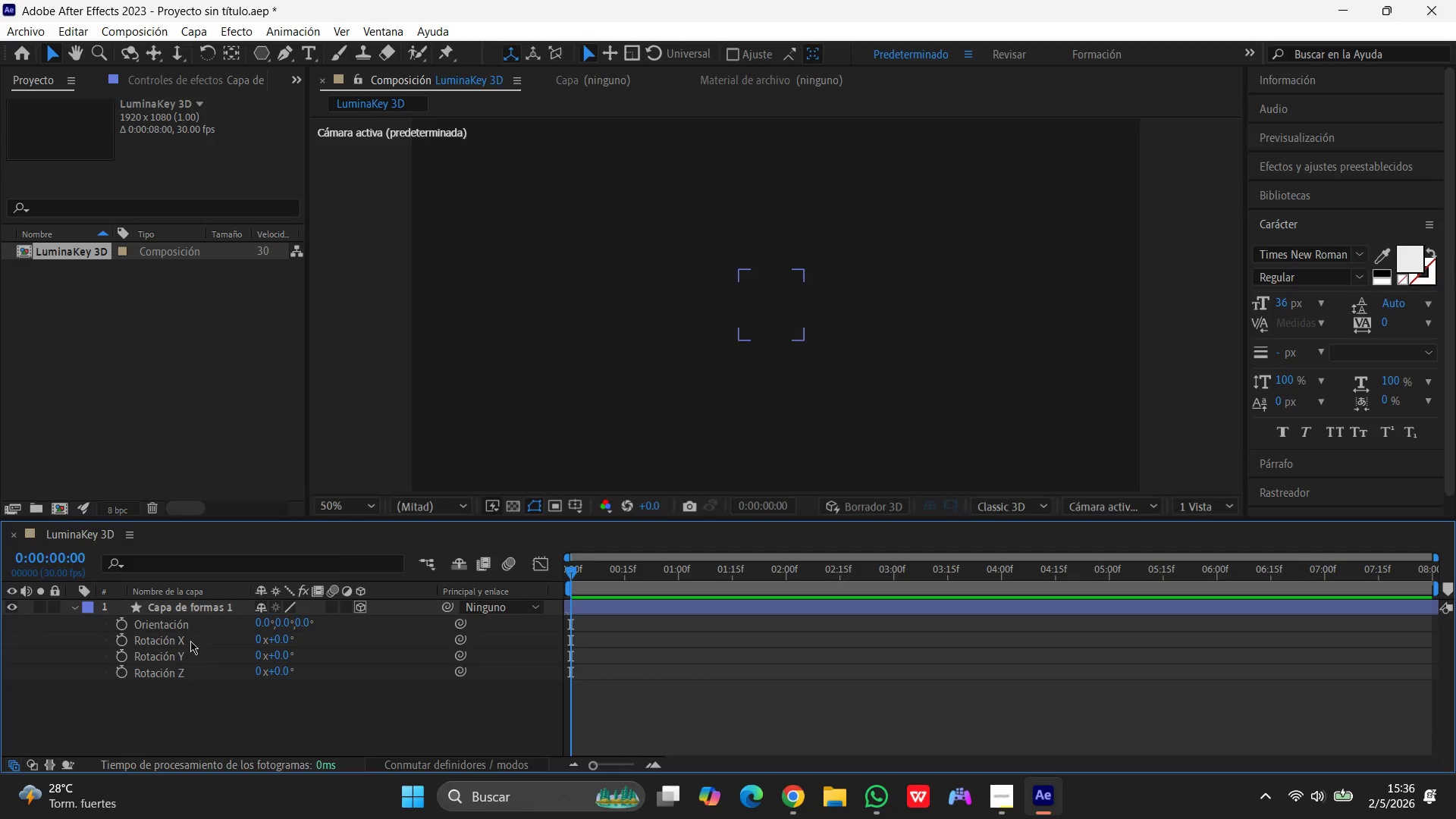 
left_click([123, 643])
 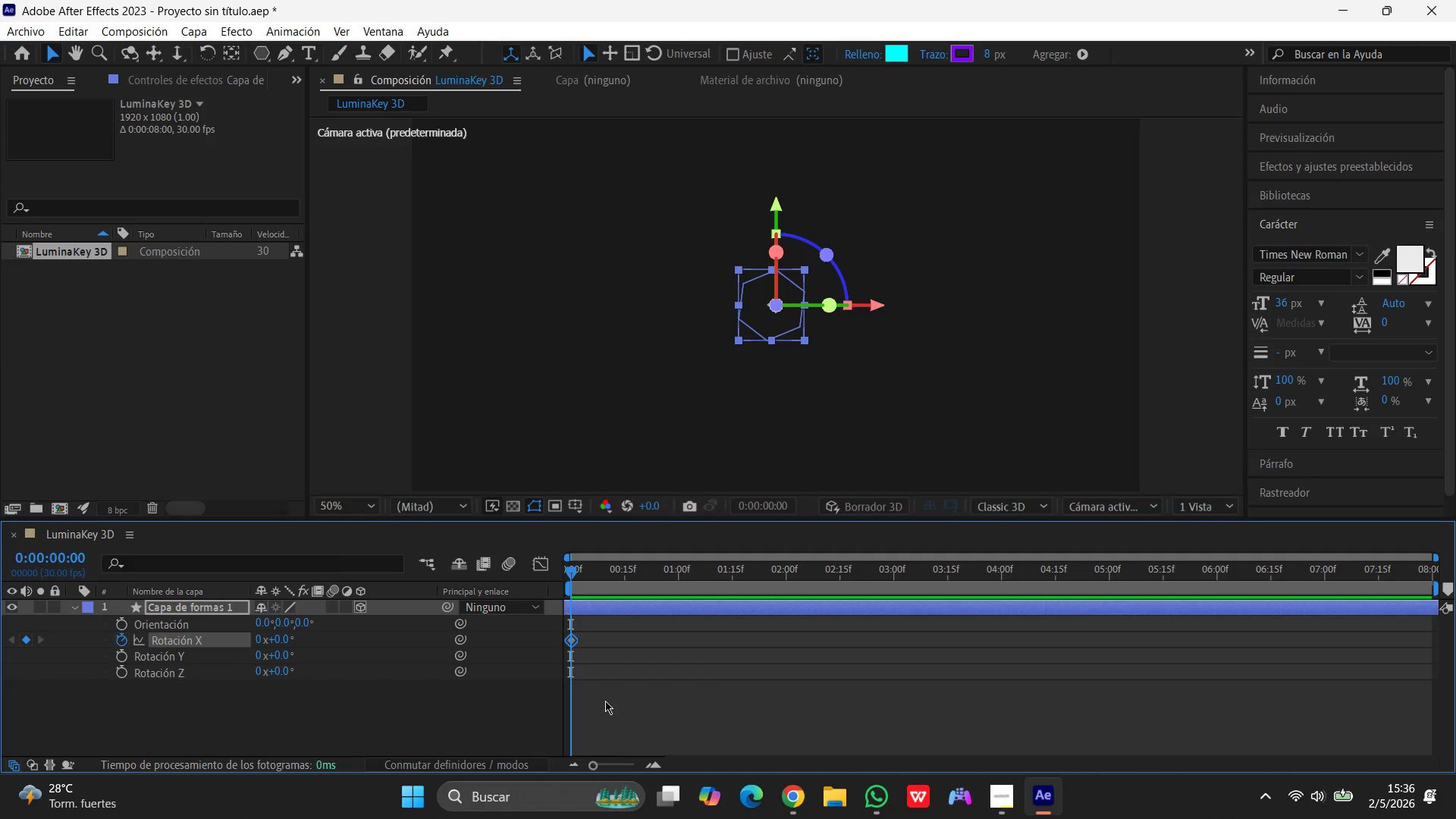 
wait(23.19)
 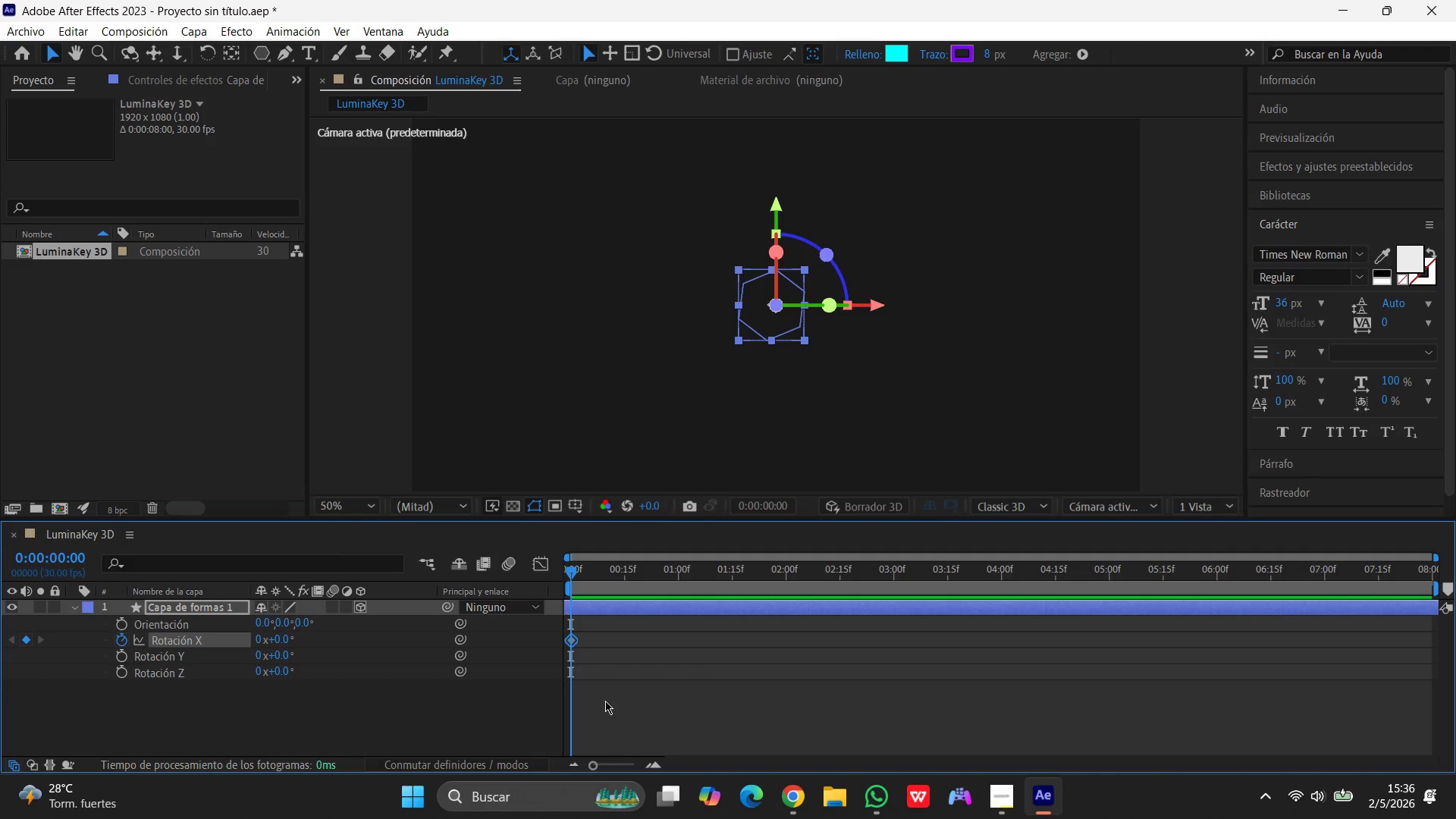 
left_click_drag(start_coordinate=[569, 567], to_coordinate=[524, 594])
 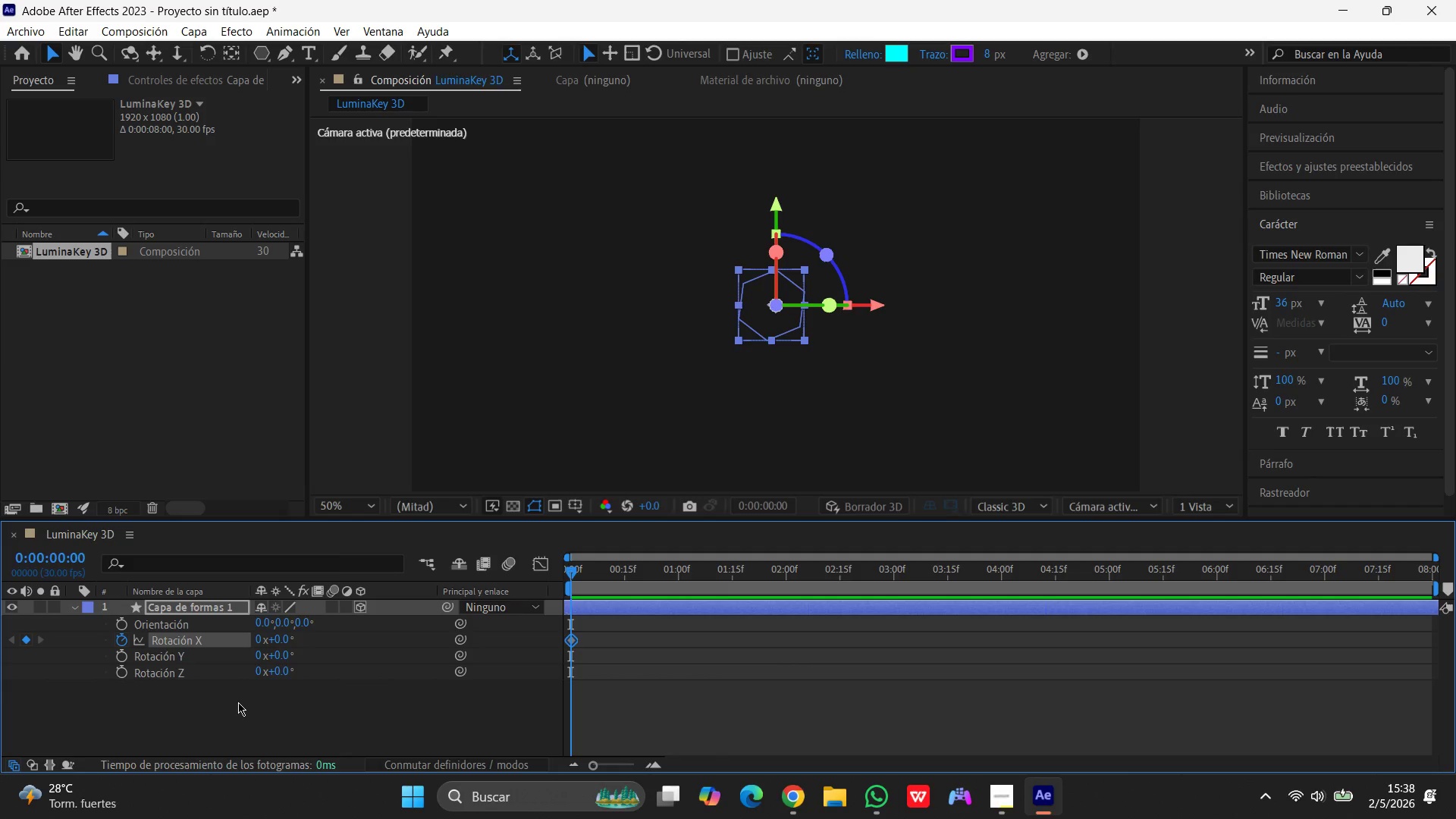 
wait(63.85)
 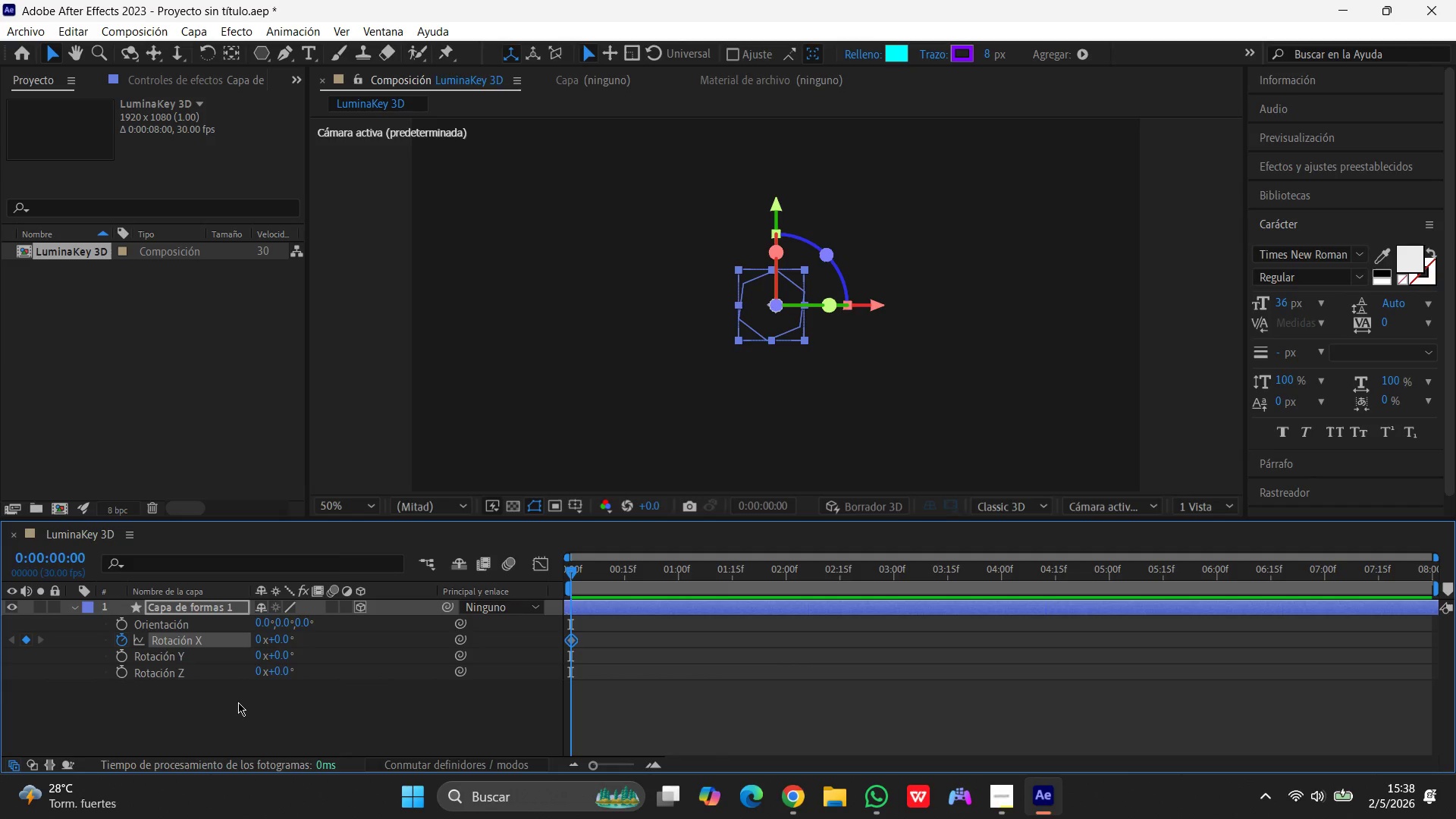 
mouse_move([42, 637])
 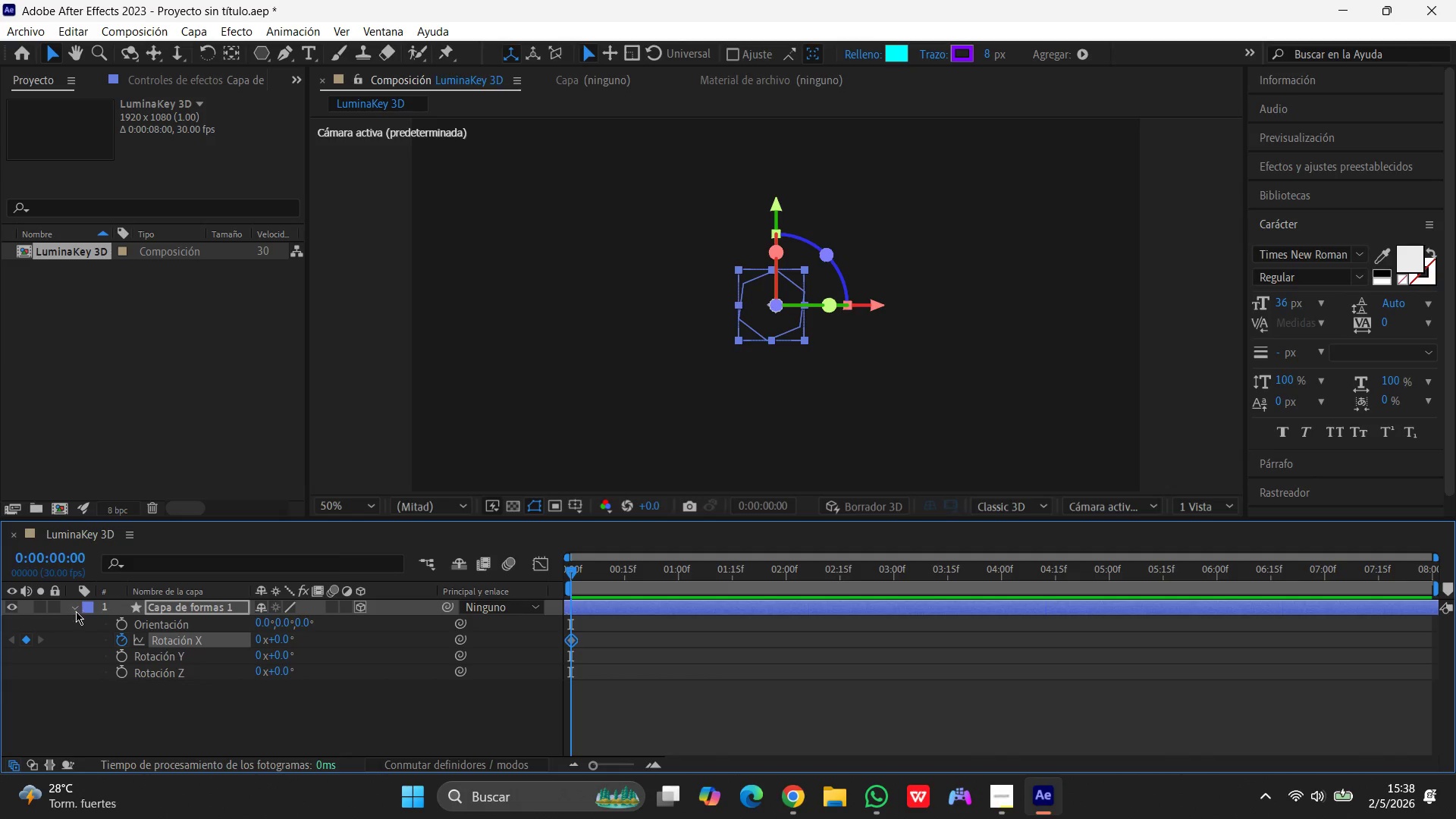 
left_click([77, 605])
 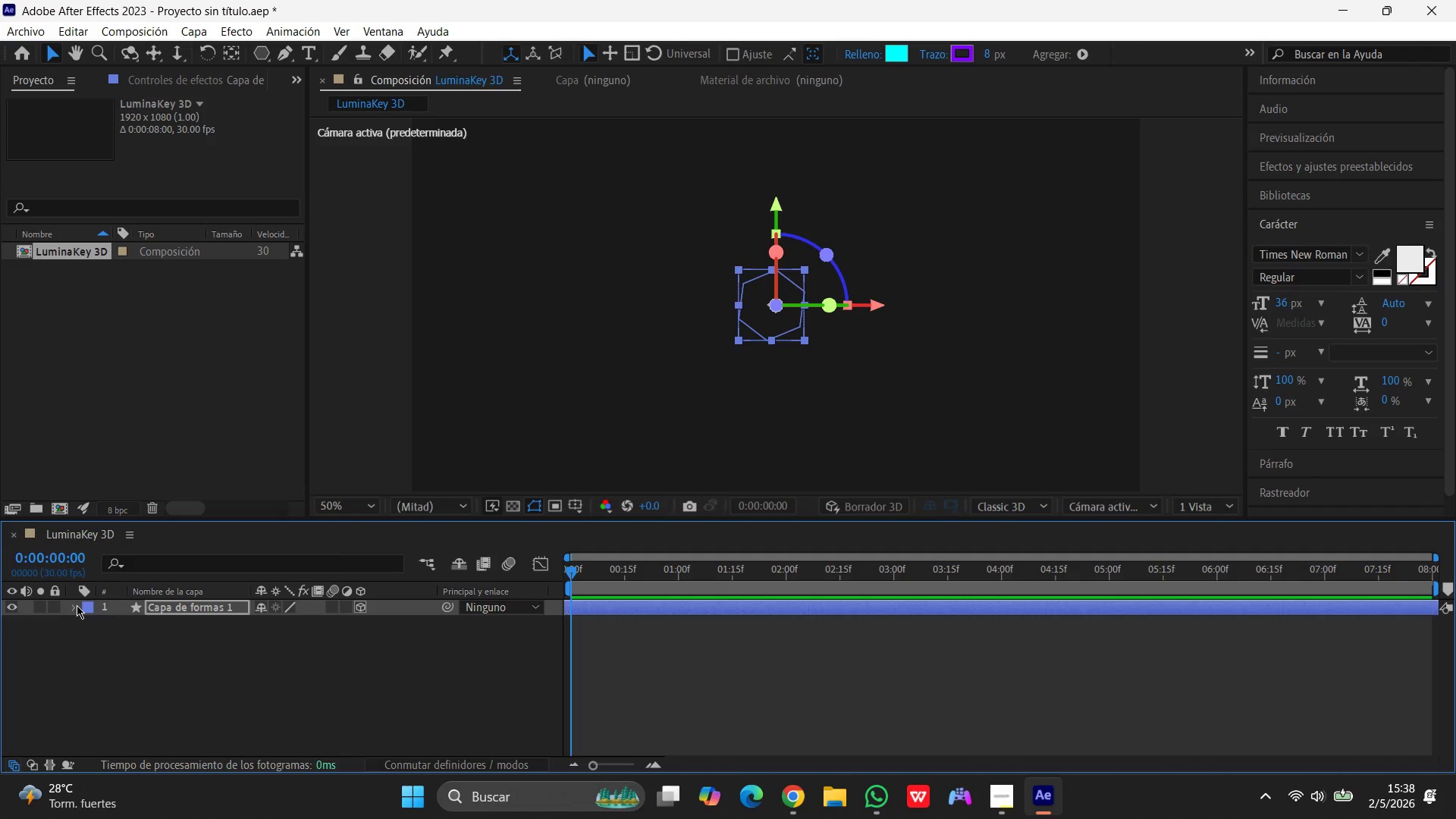 
left_click([77, 605])
 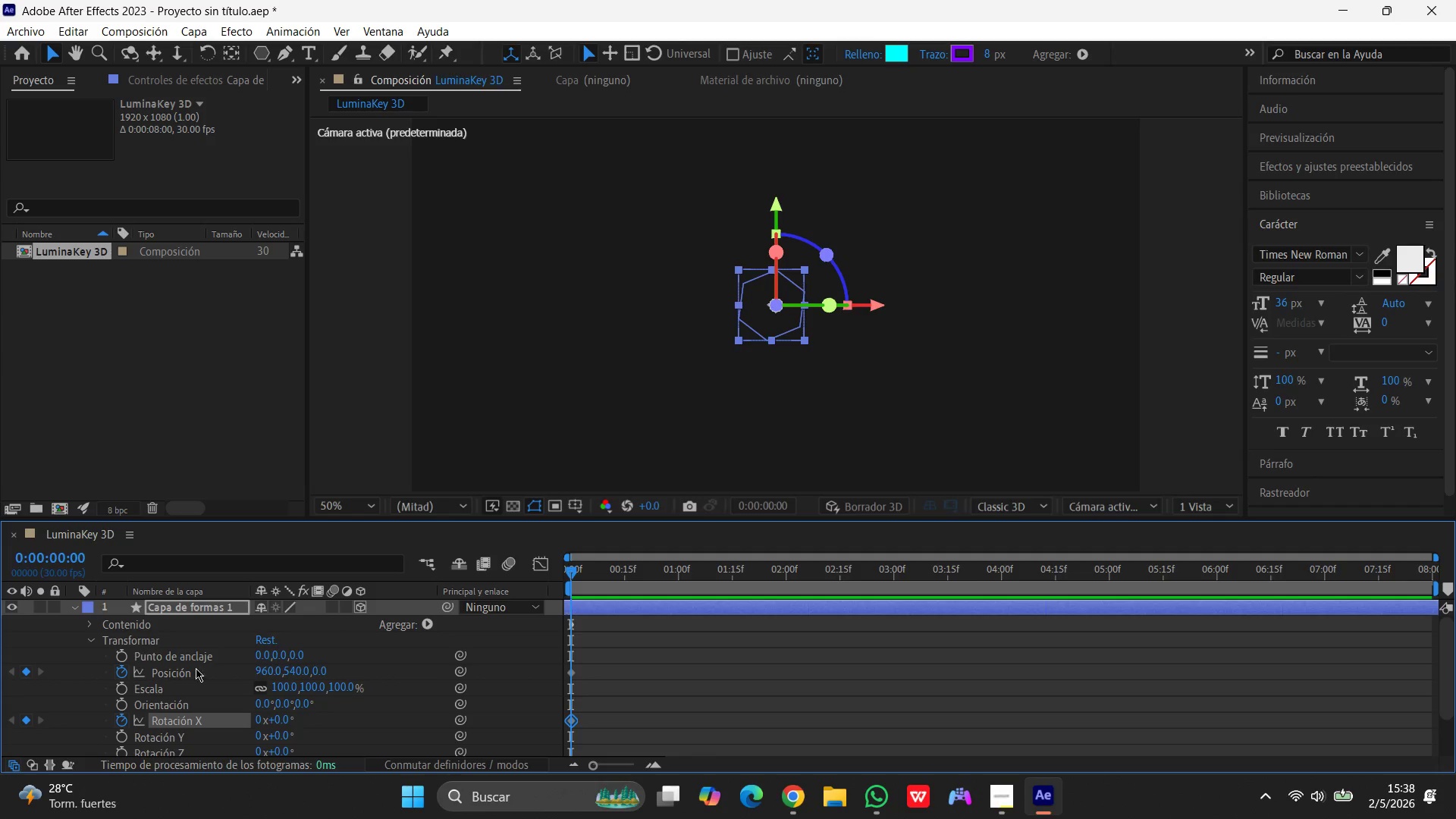 
scroll: coordinate [186, 701], scroll_direction: down, amount: 14.0
 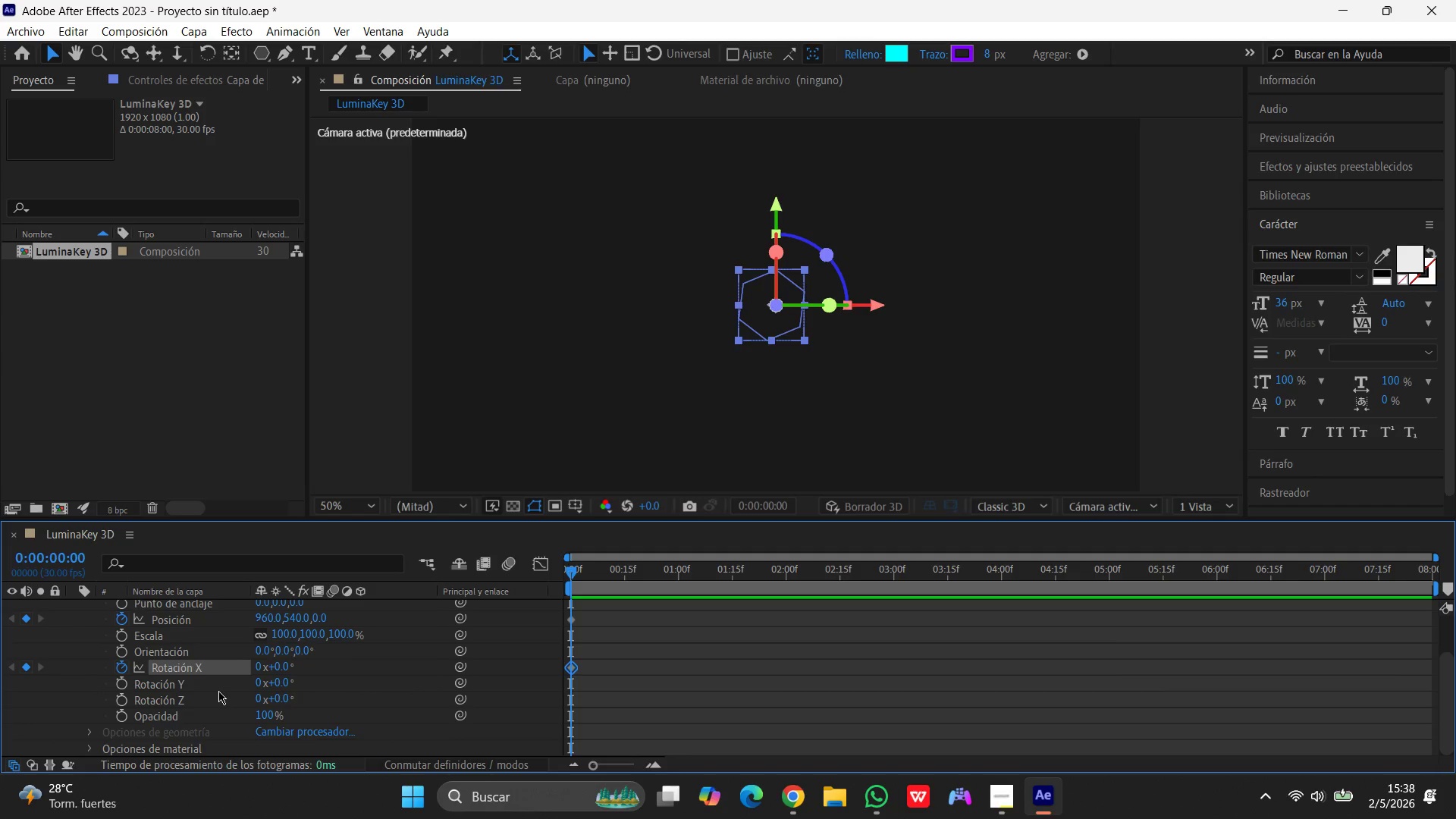 
scroll: coordinate [218, 691], scroll_direction: up, amount: 4.0
 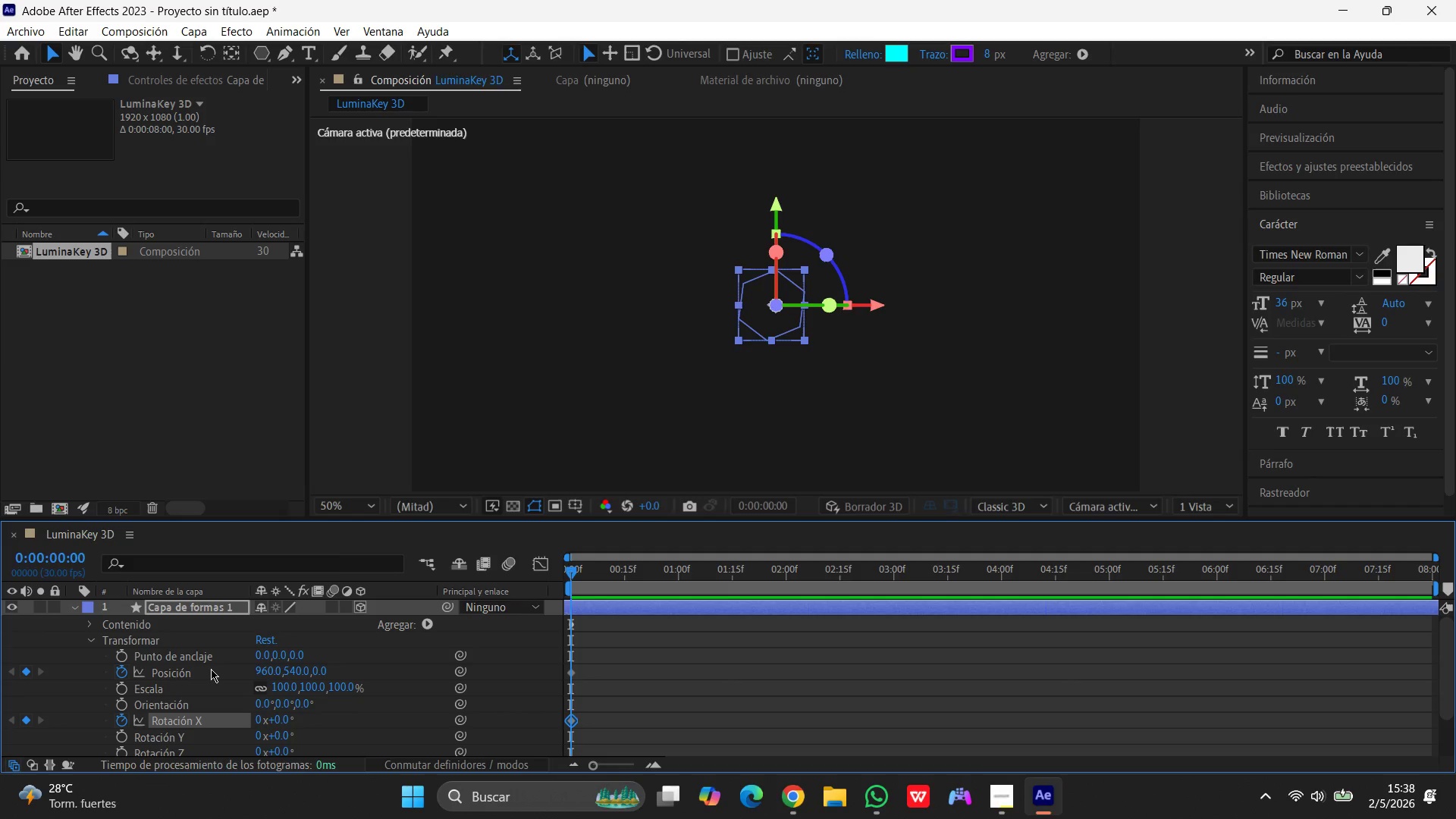 
wait(6.1)
 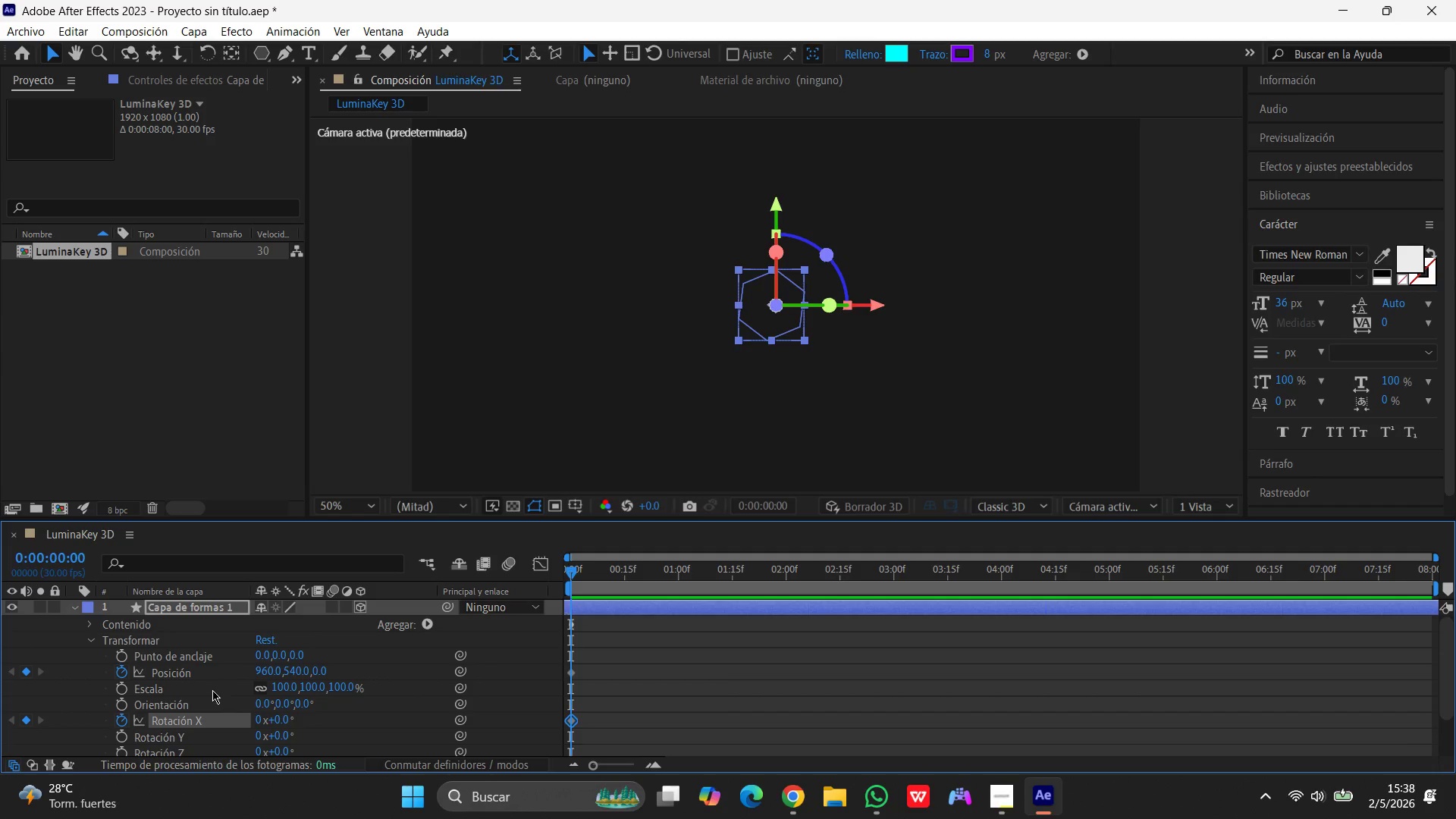 
scroll: coordinate [190, 679], scroll_direction: down, amount: 1.0
 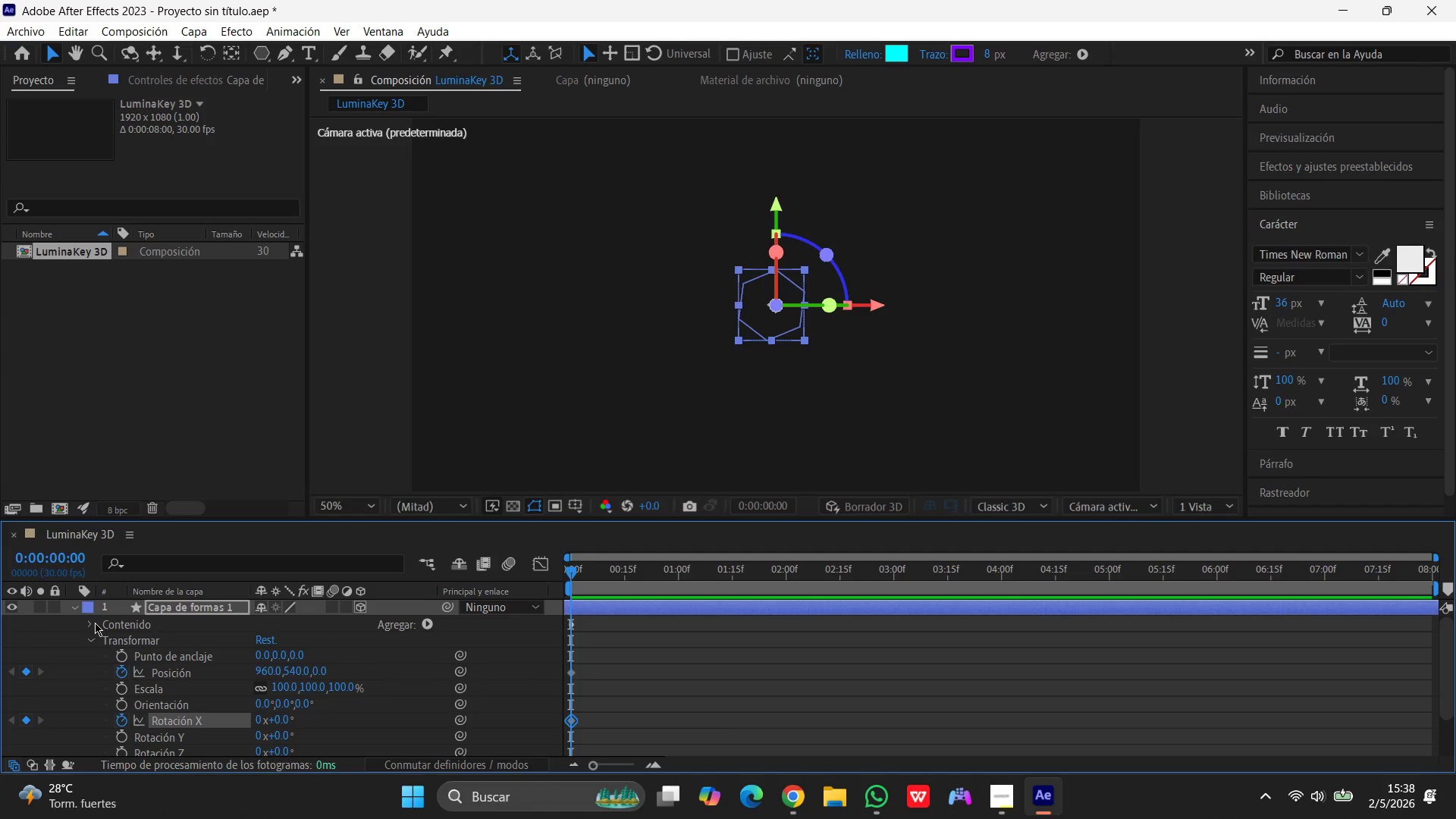 
left_click([93, 623])
 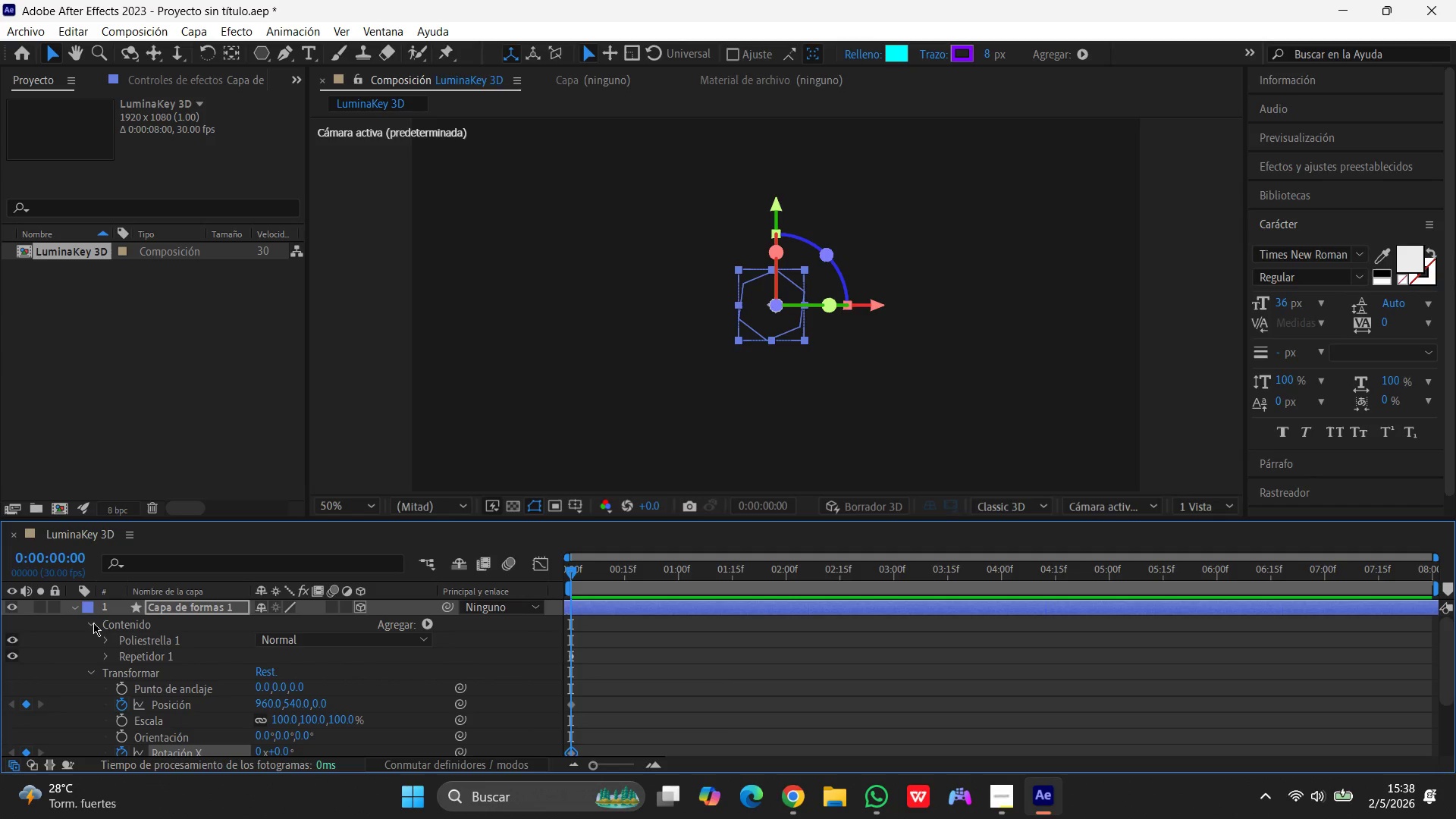 
left_click([93, 623])
 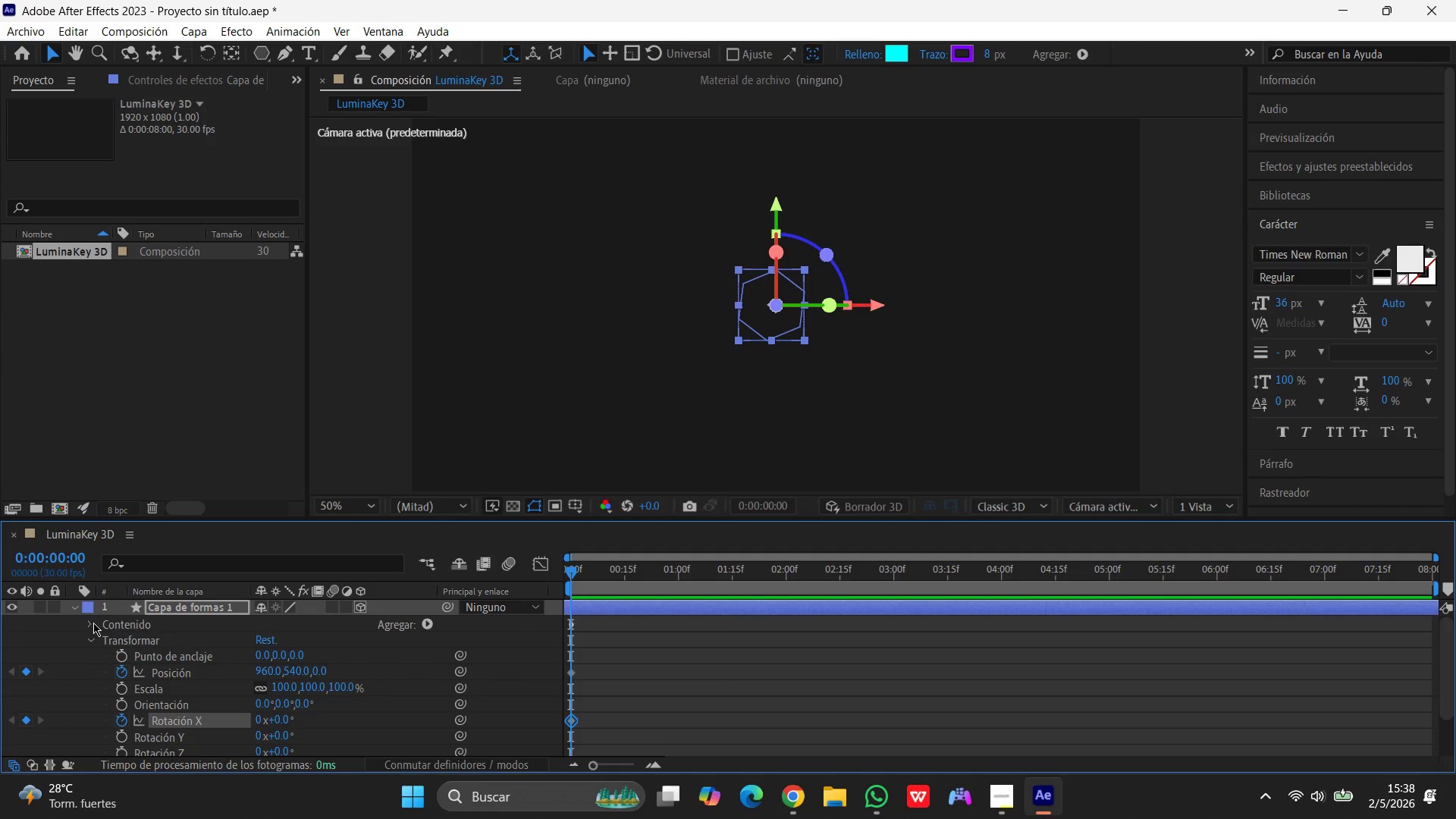 
left_click([93, 623])
 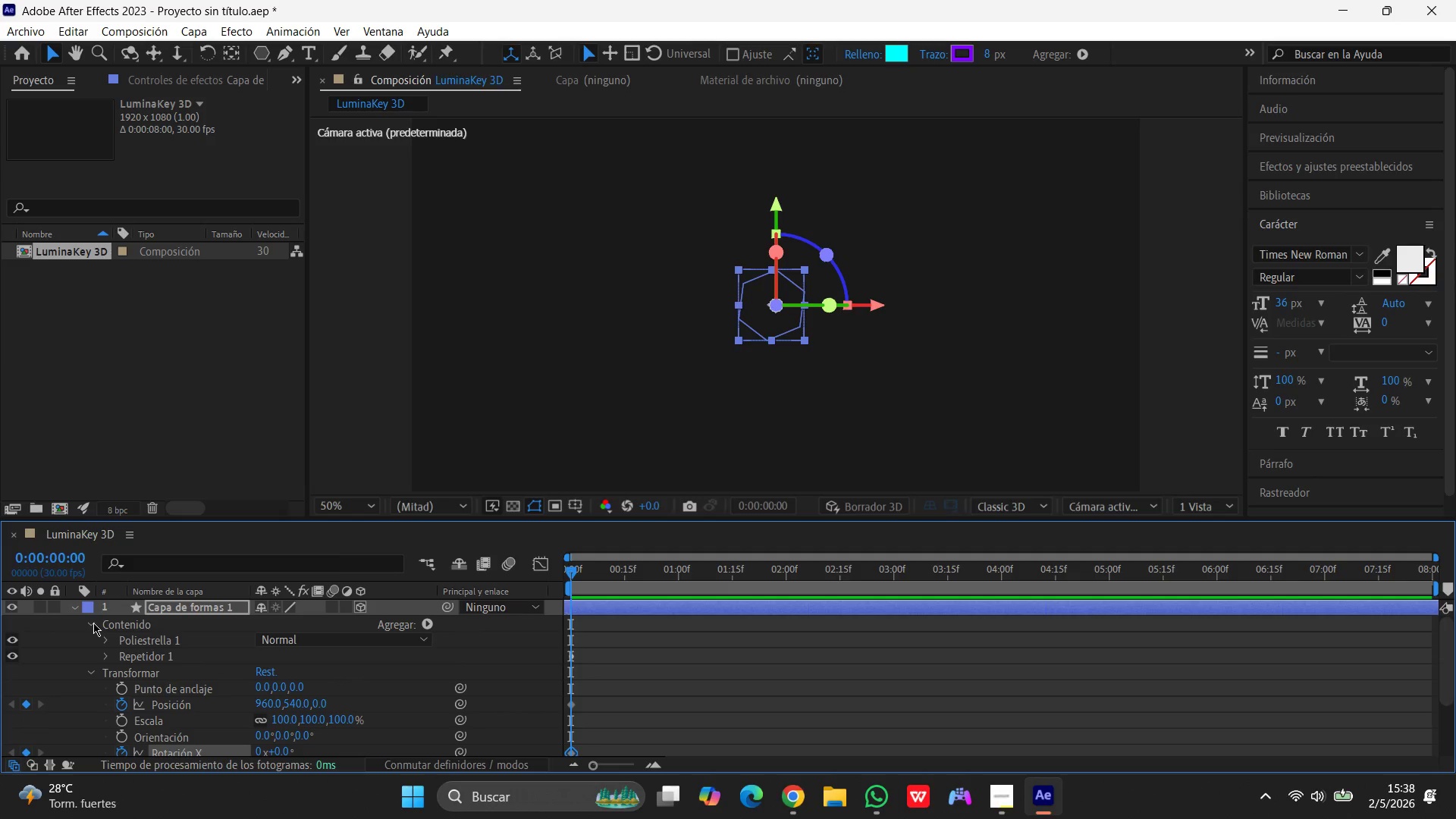 
left_click([93, 623])
 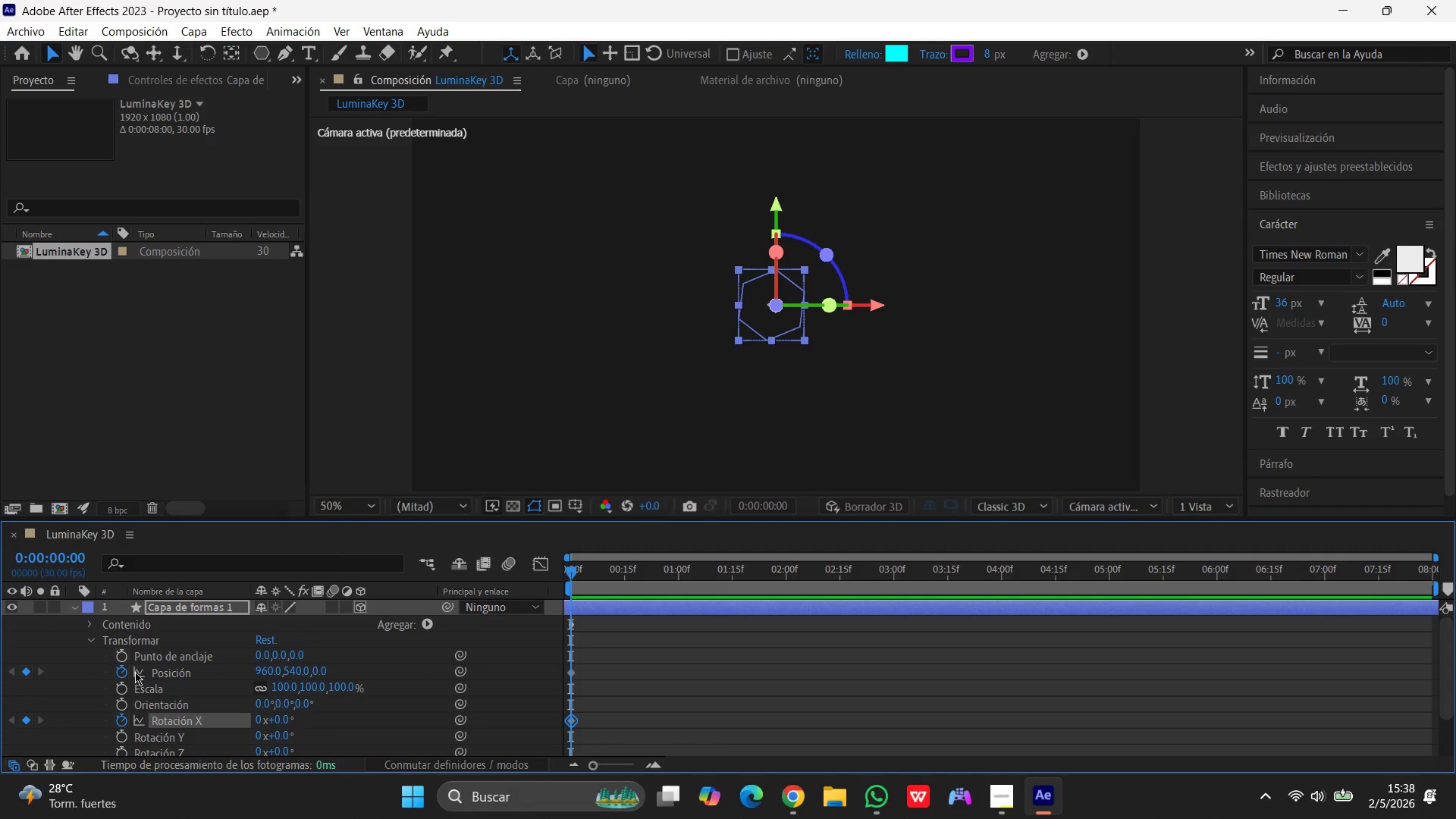 
scroll: coordinate [183, 698], scroll_direction: down, amount: 2.0
 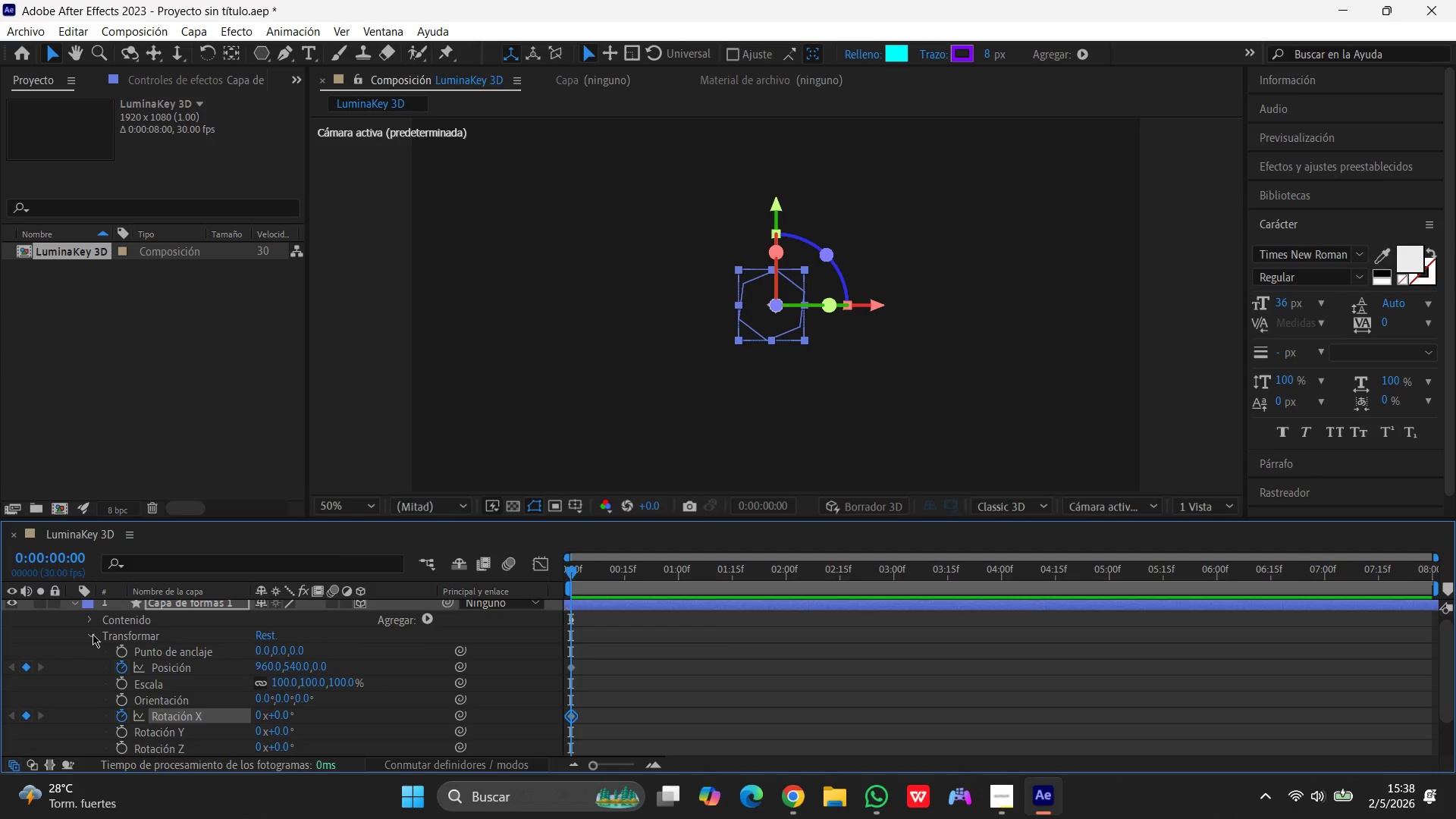 
left_click([93, 634])
 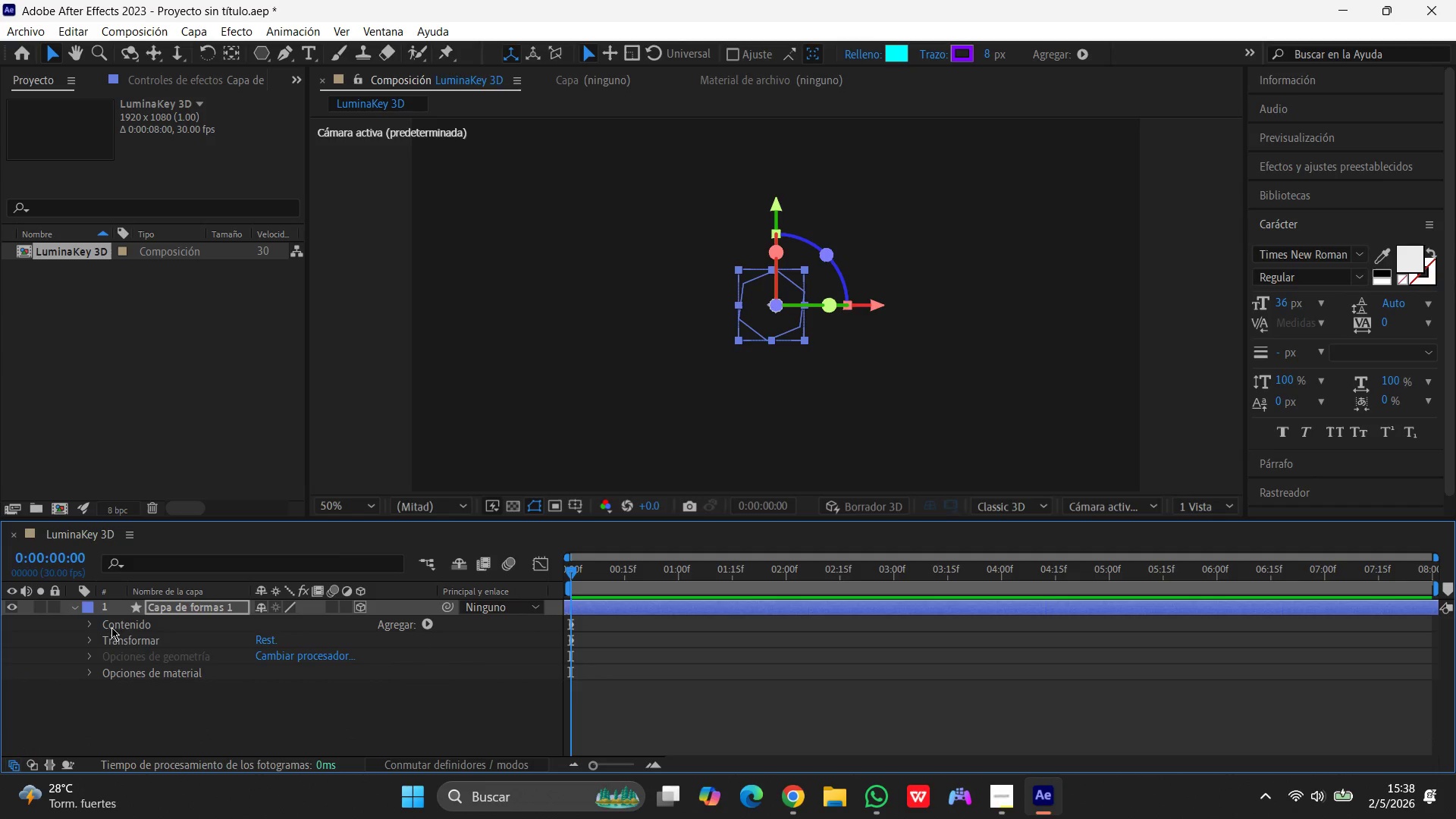 
left_click([89, 623])
 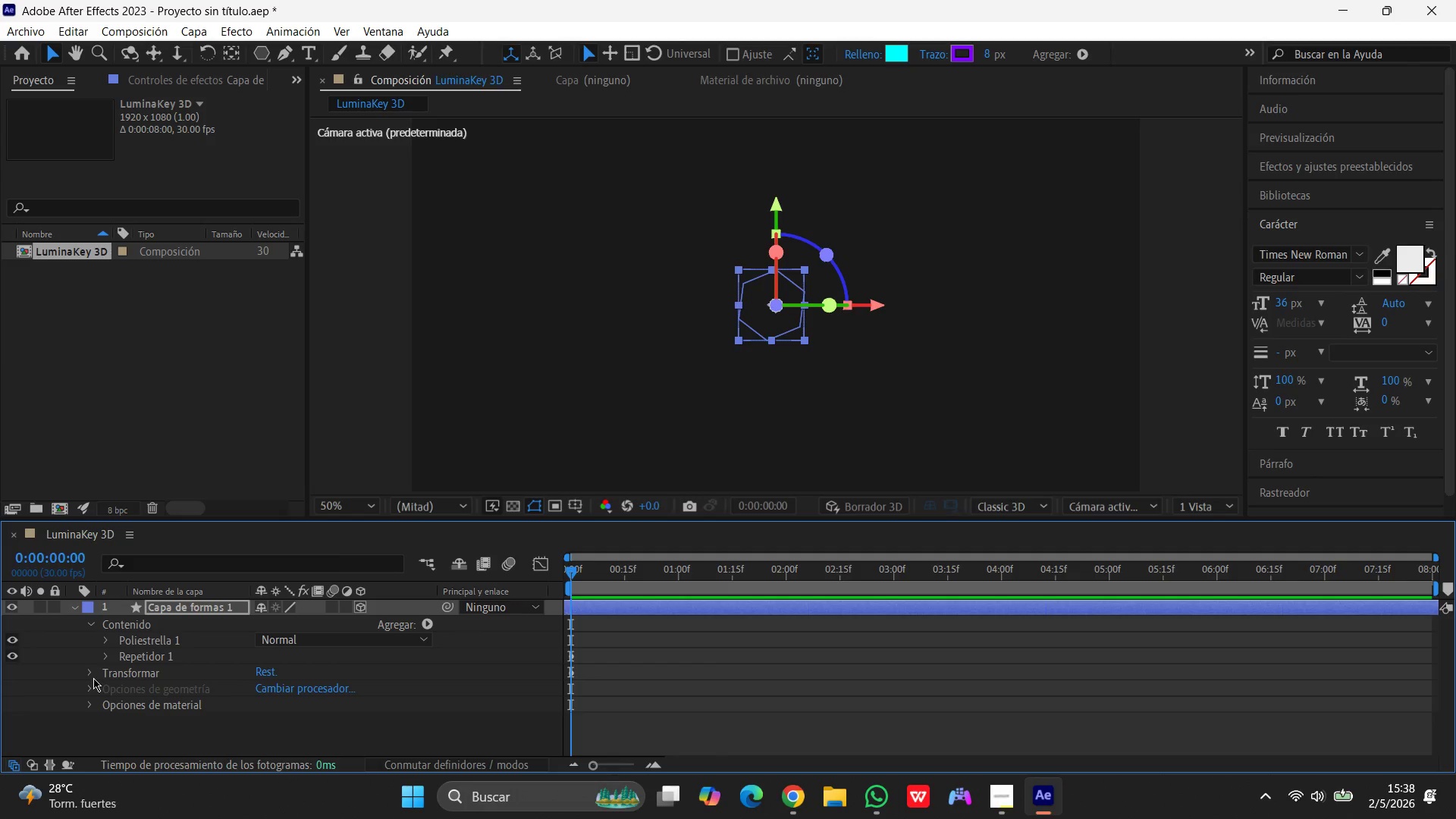 
left_click([92, 672])
 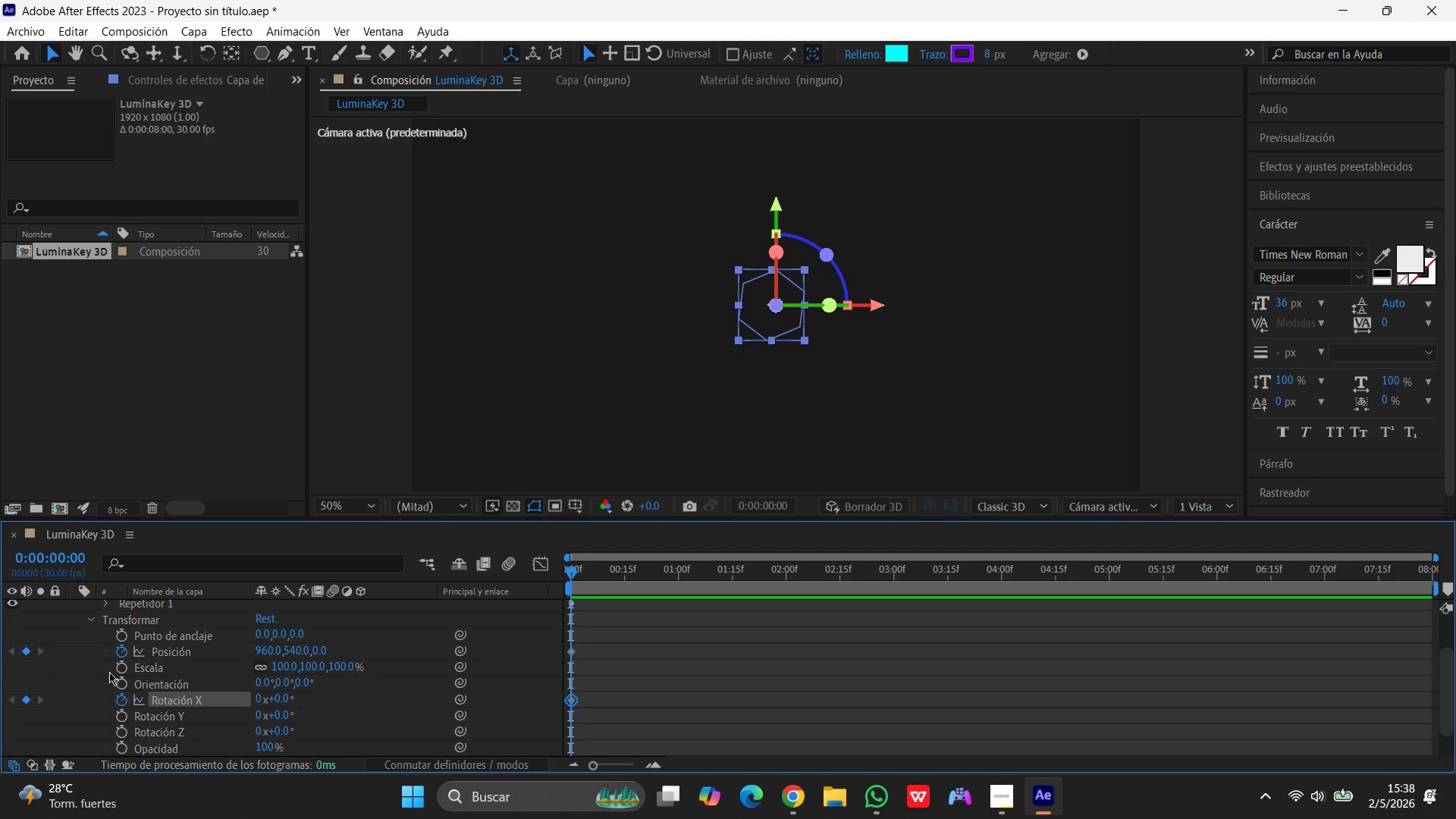 
scroll: coordinate [109, 672], scroll_direction: down, amount: 5.0
 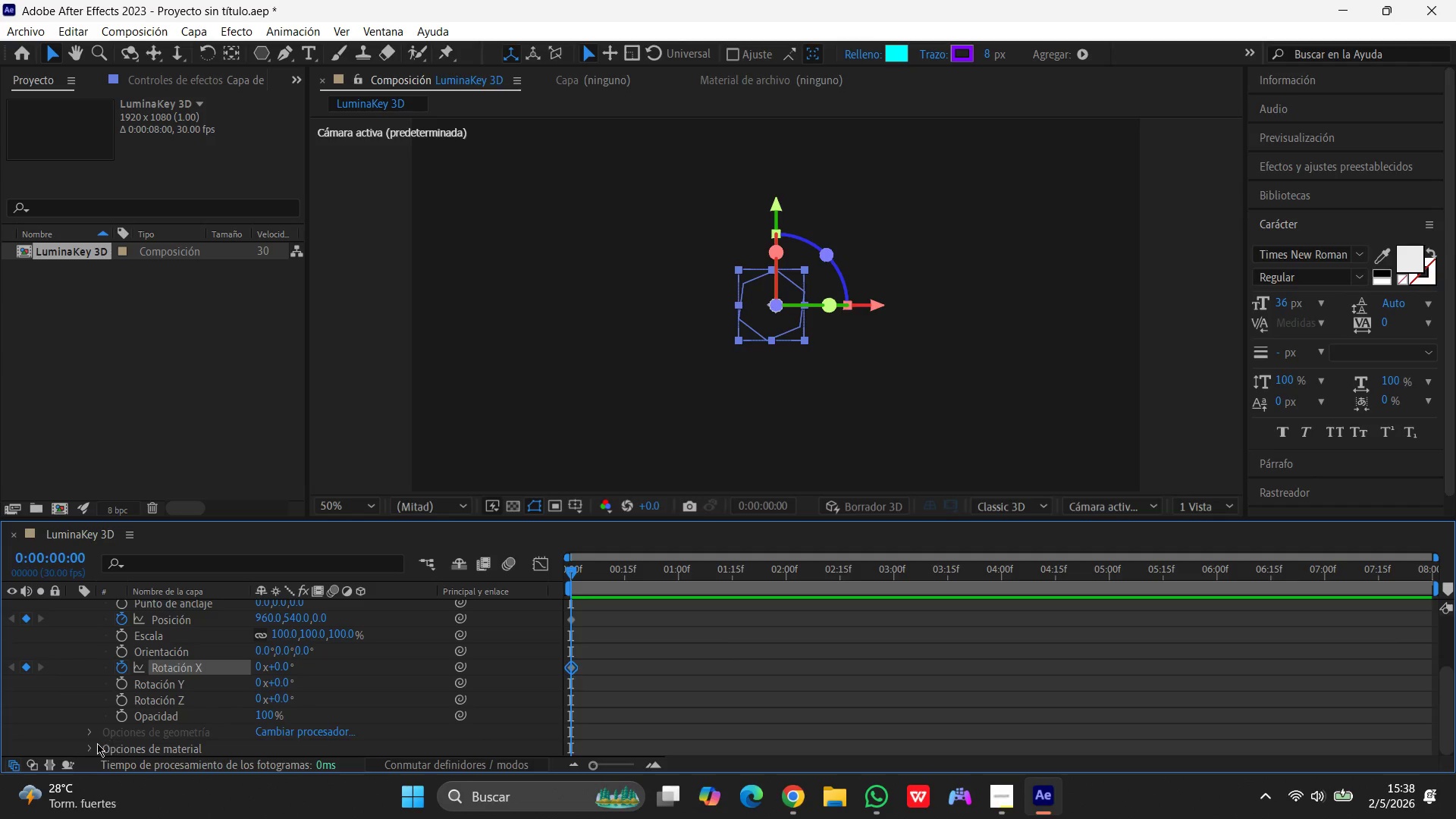 
left_click([92, 743])
 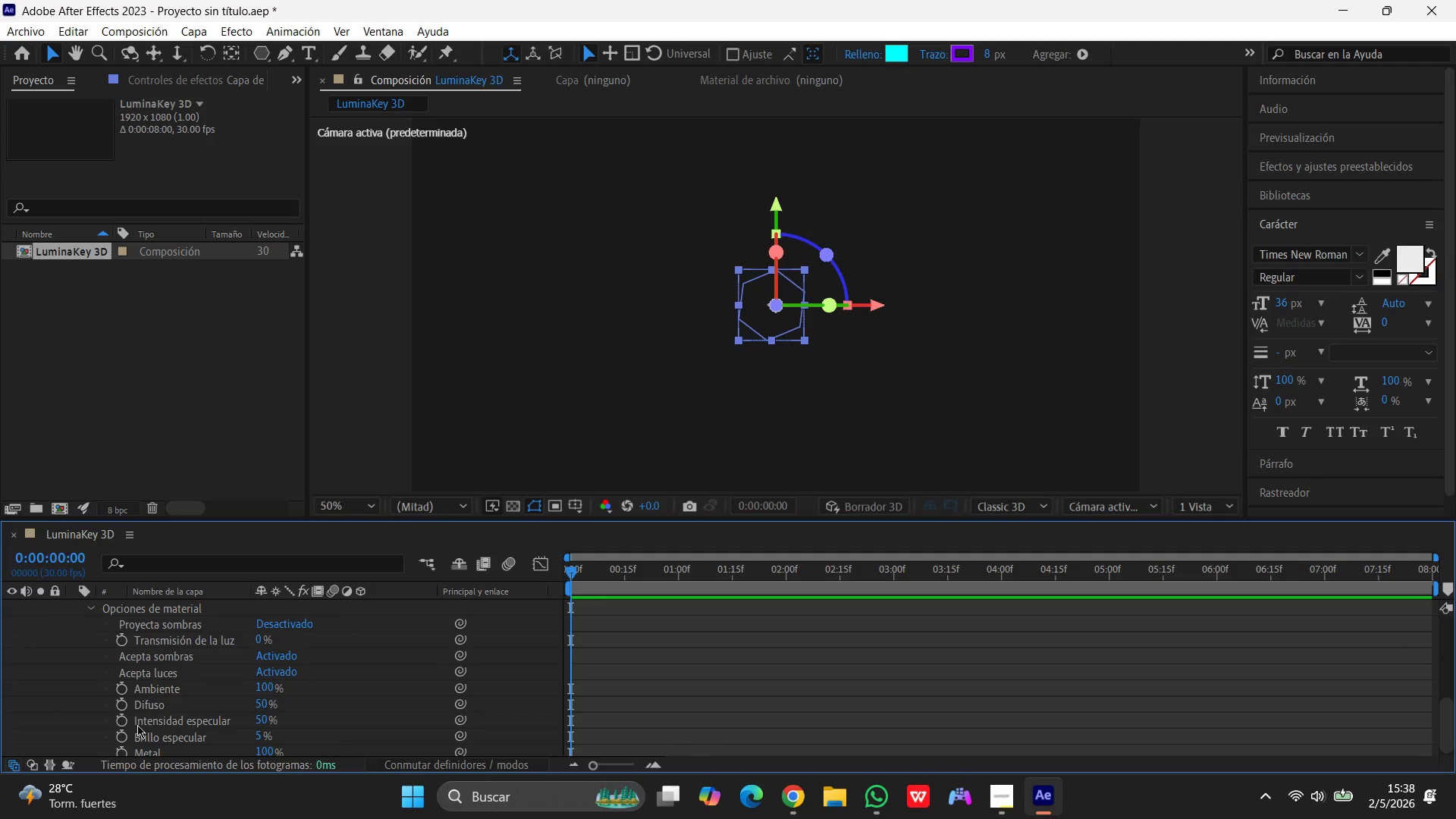 
scroll: coordinate [156, 711], scroll_direction: down, amount: 4.0
 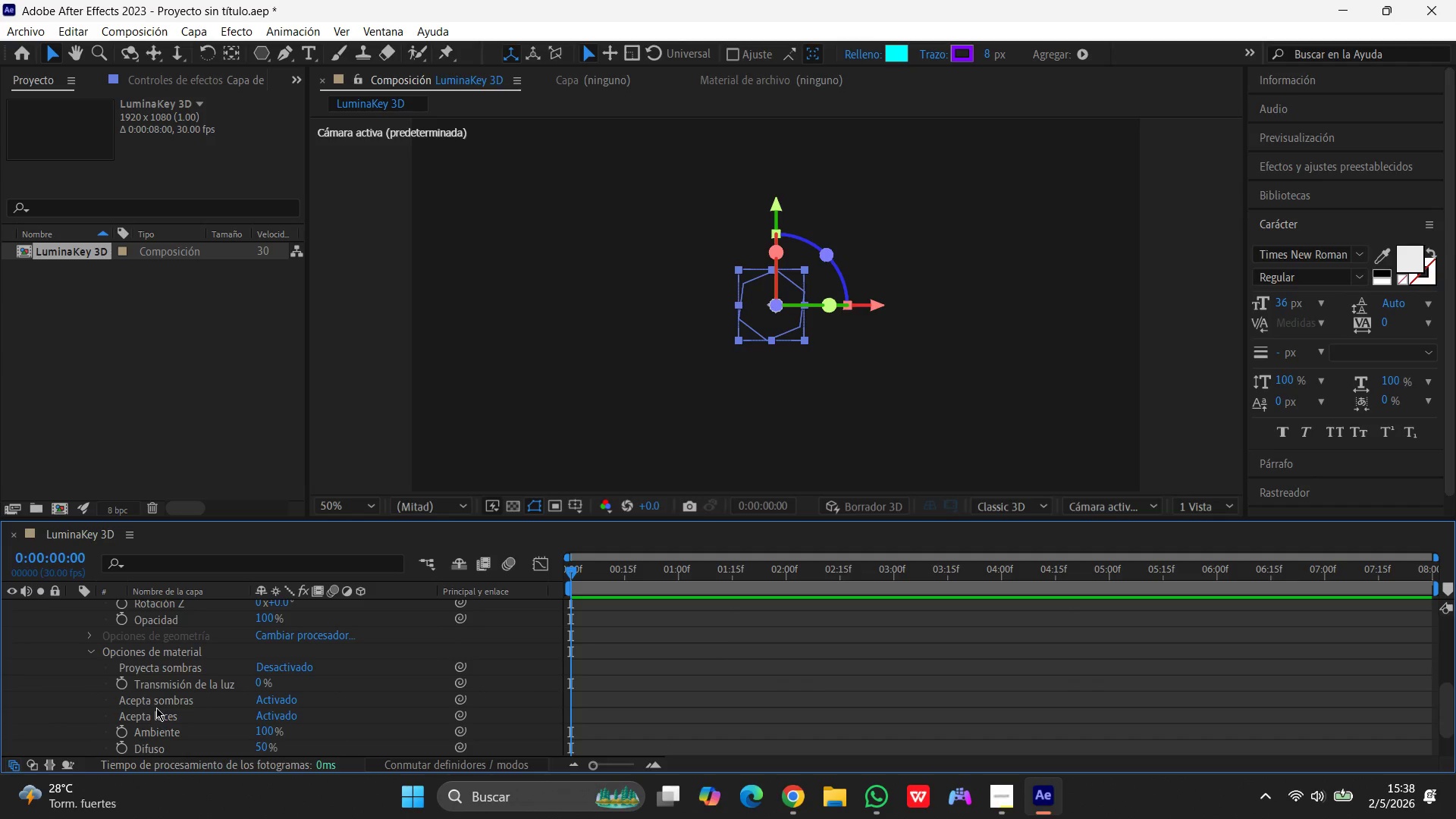 
scroll: coordinate [156, 708], scroll_direction: up, amount: 1.0
 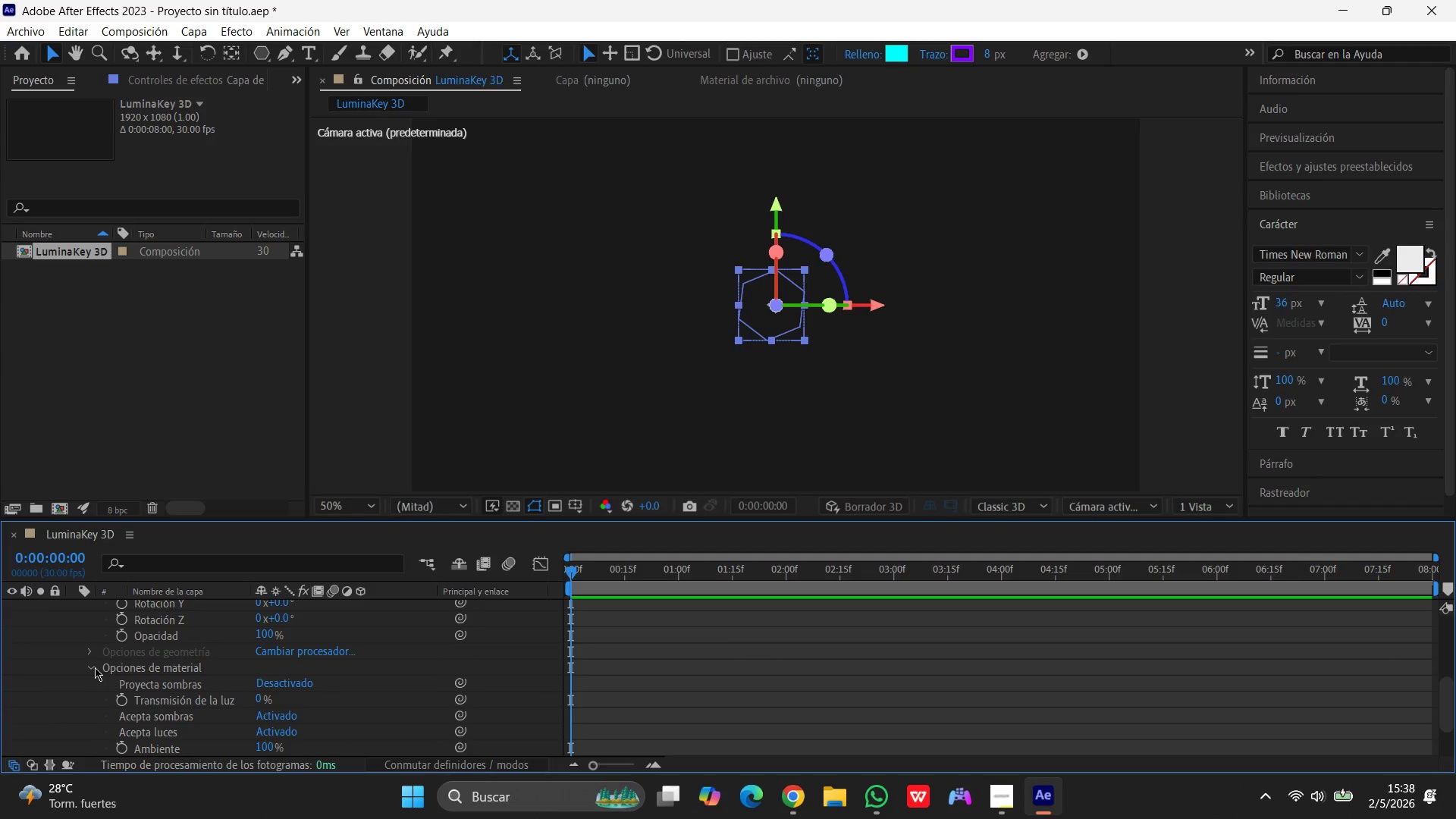 
left_click([95, 667])
 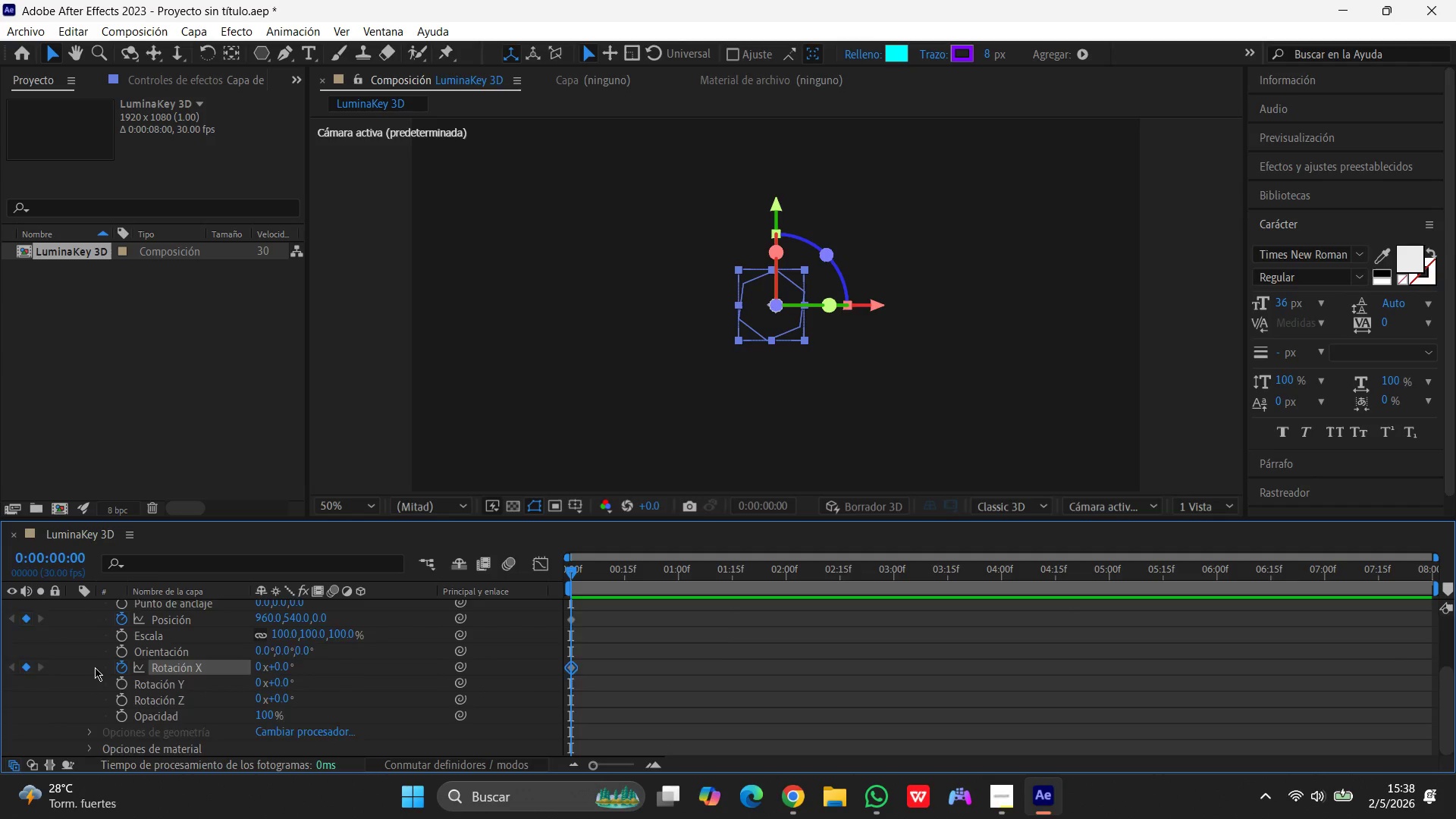 
scroll: coordinate [87, 696], scroll_direction: up, amount: 6.0
 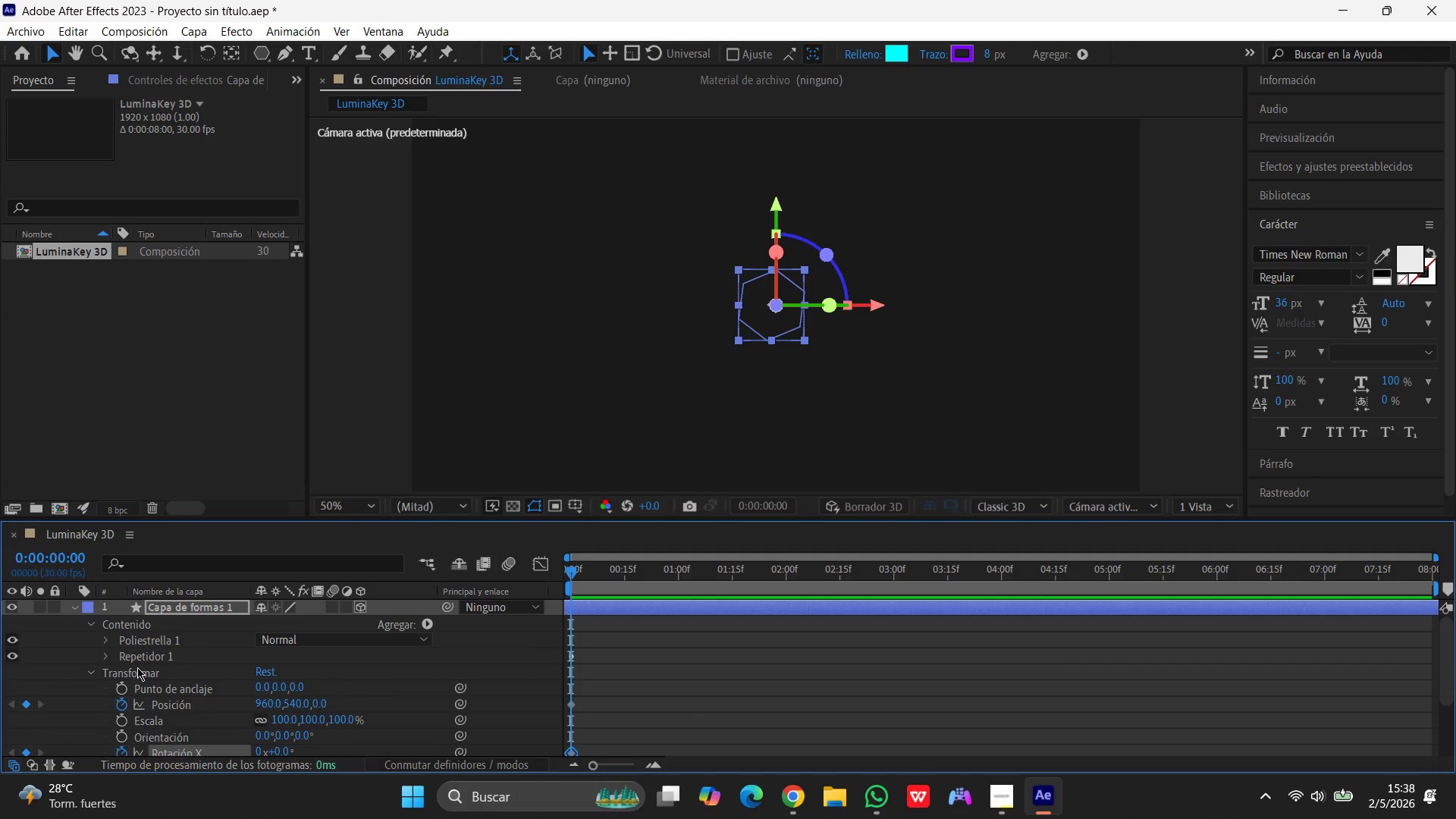 
left_click([108, 660])
 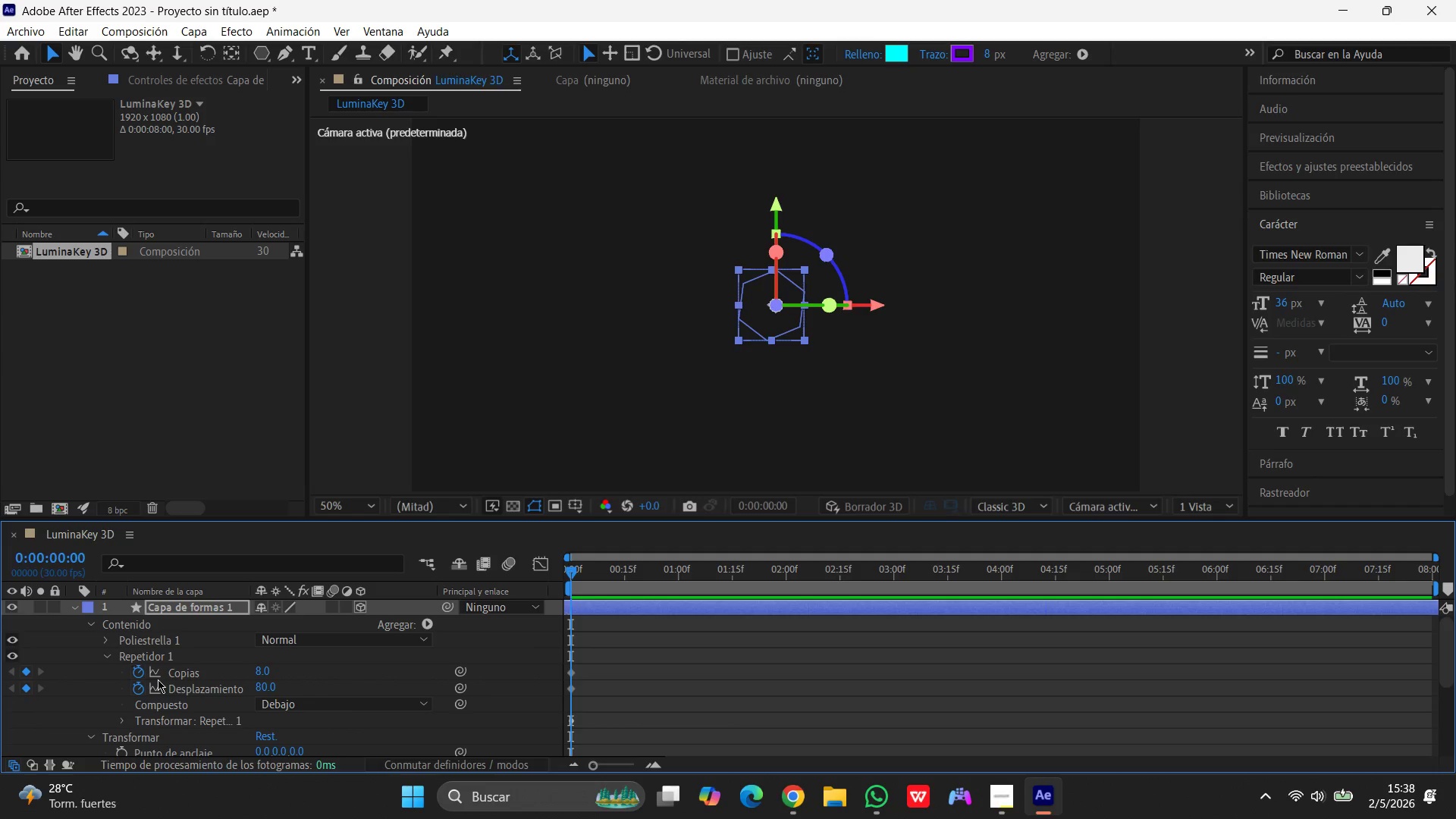 
scroll: coordinate [158, 679], scroll_direction: down, amount: 1.0
 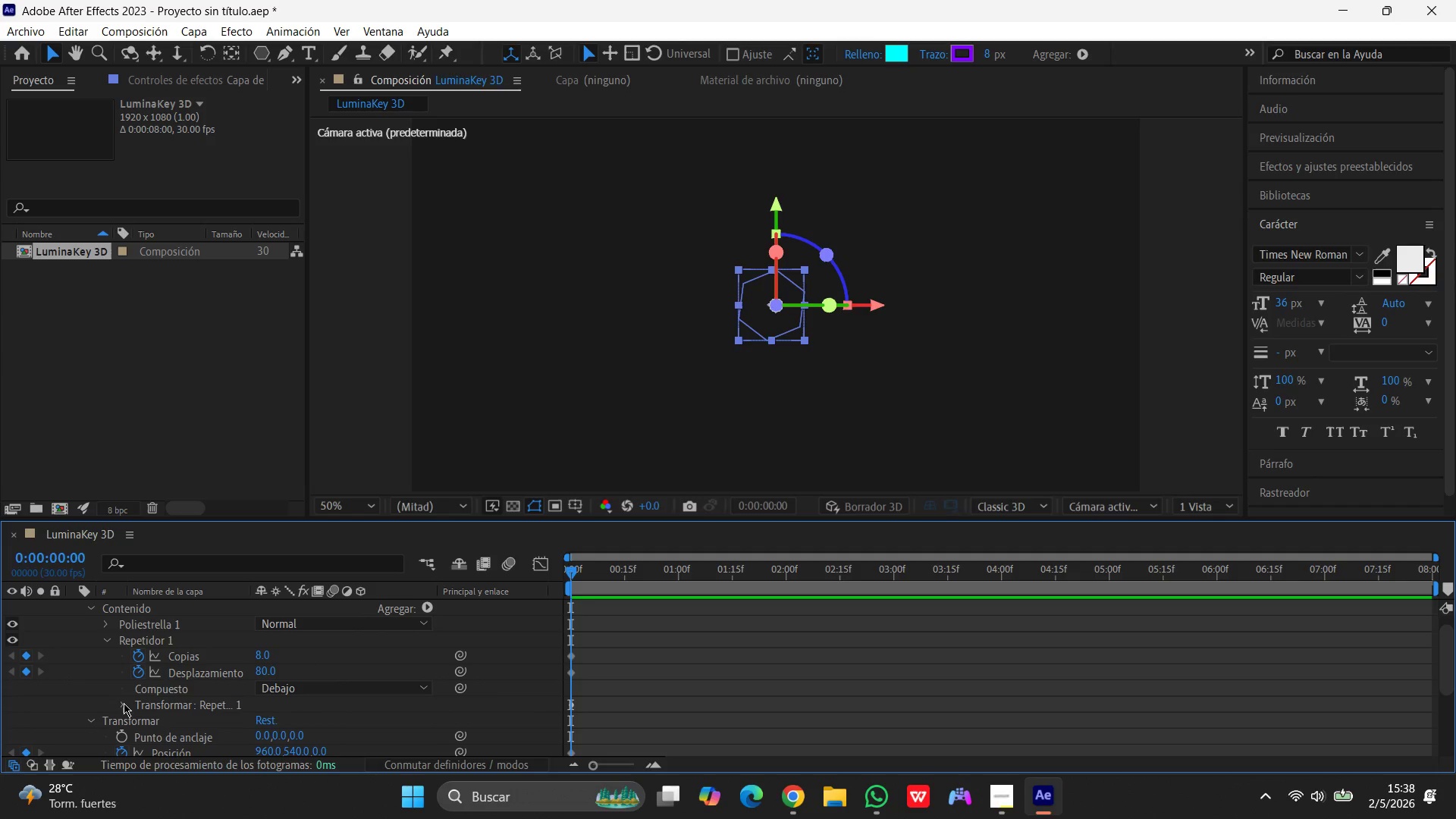 
left_click([124, 703])
 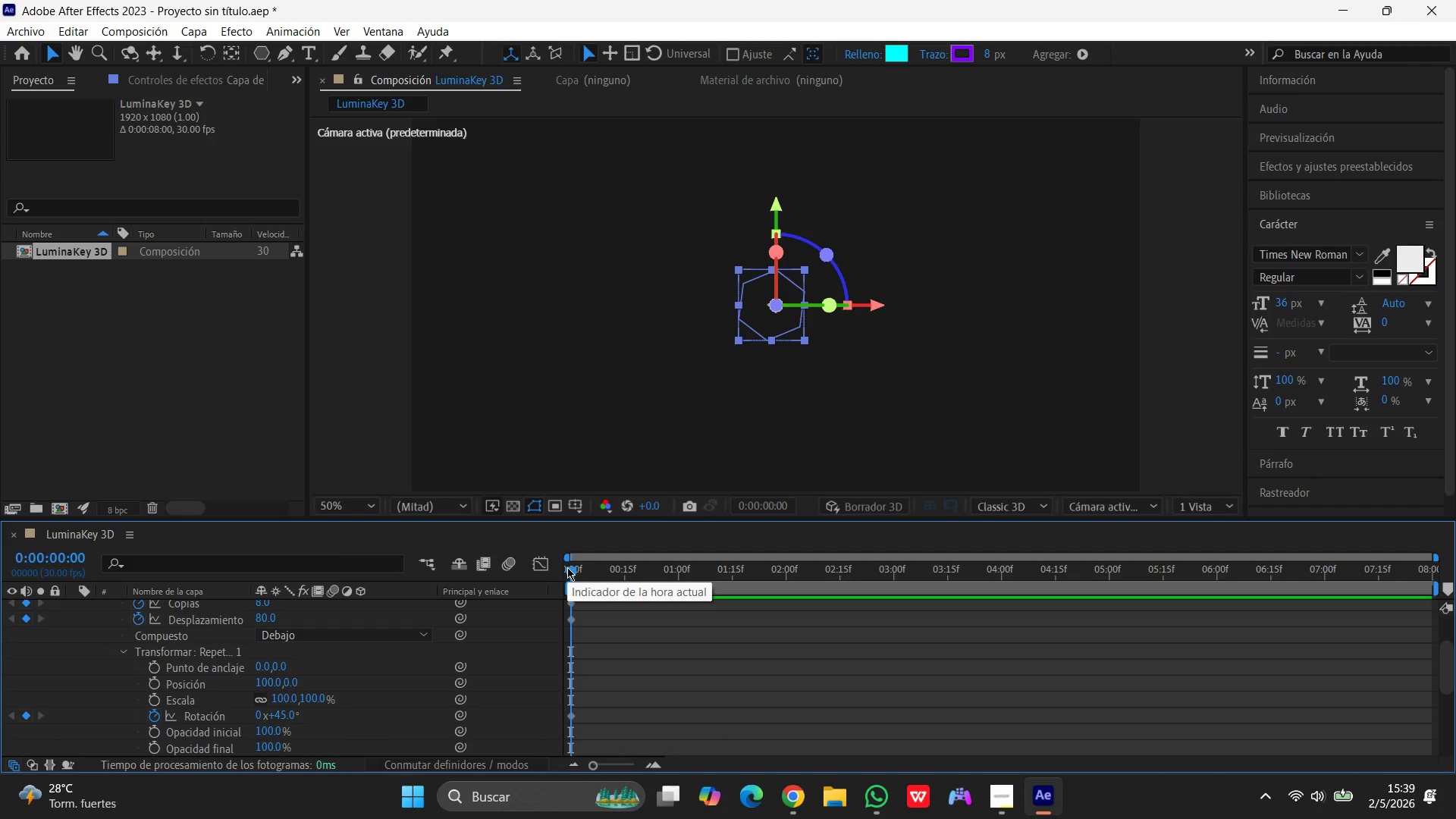 
wait(21.47)
 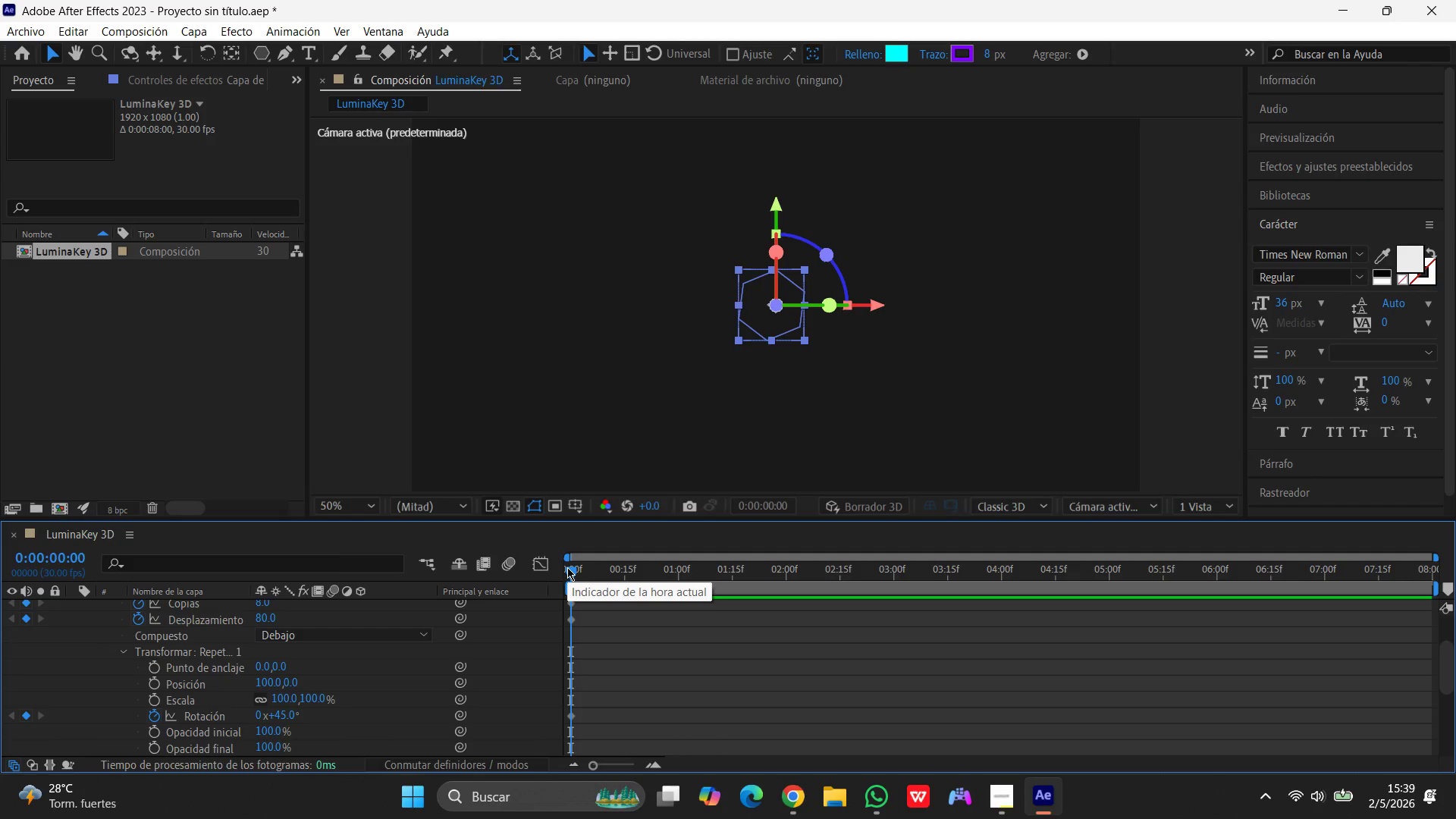 
scroll: coordinate [231, 705], scroll_direction: up, amount: 13.0
 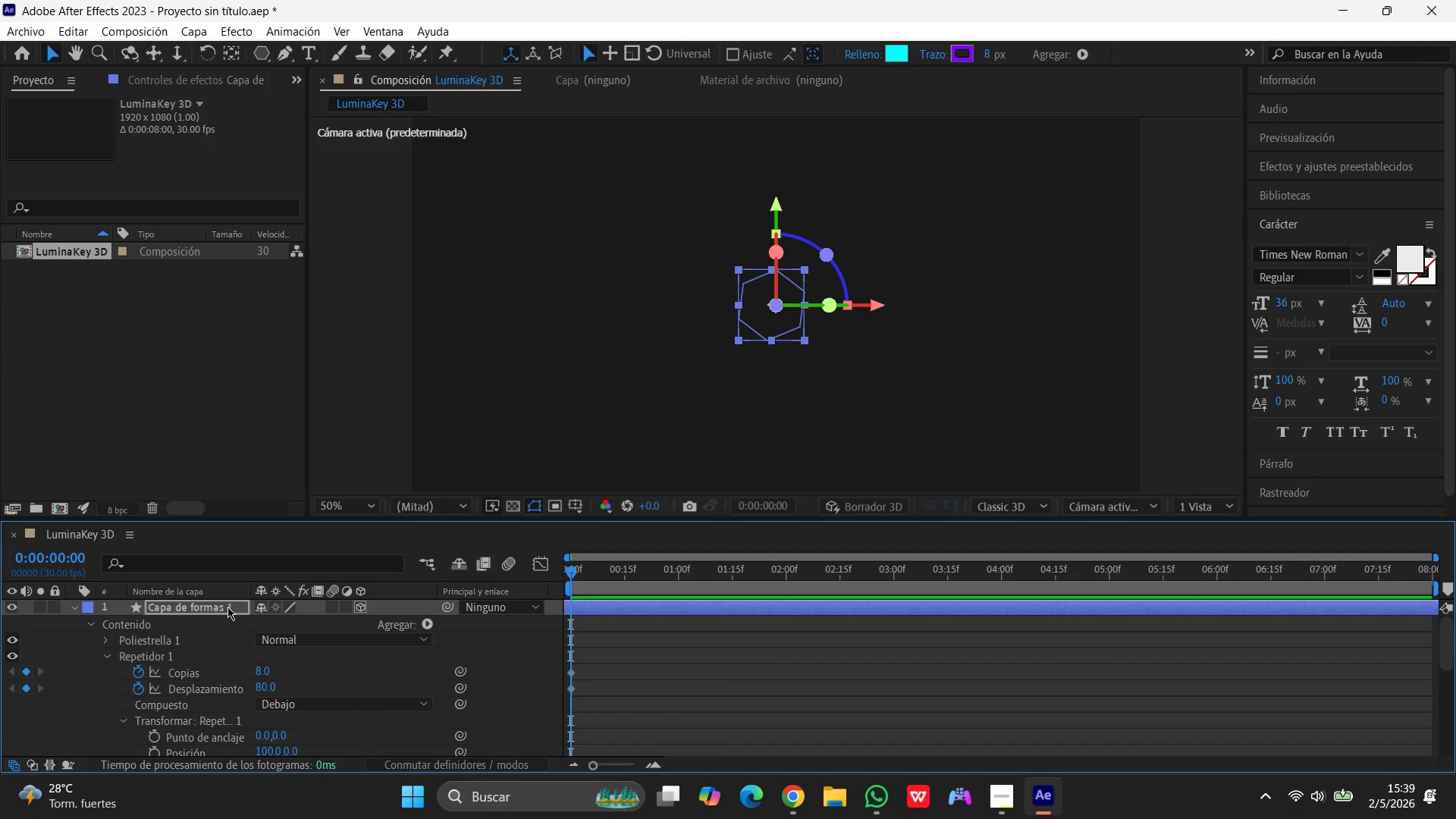 
left_click([228, 607])
 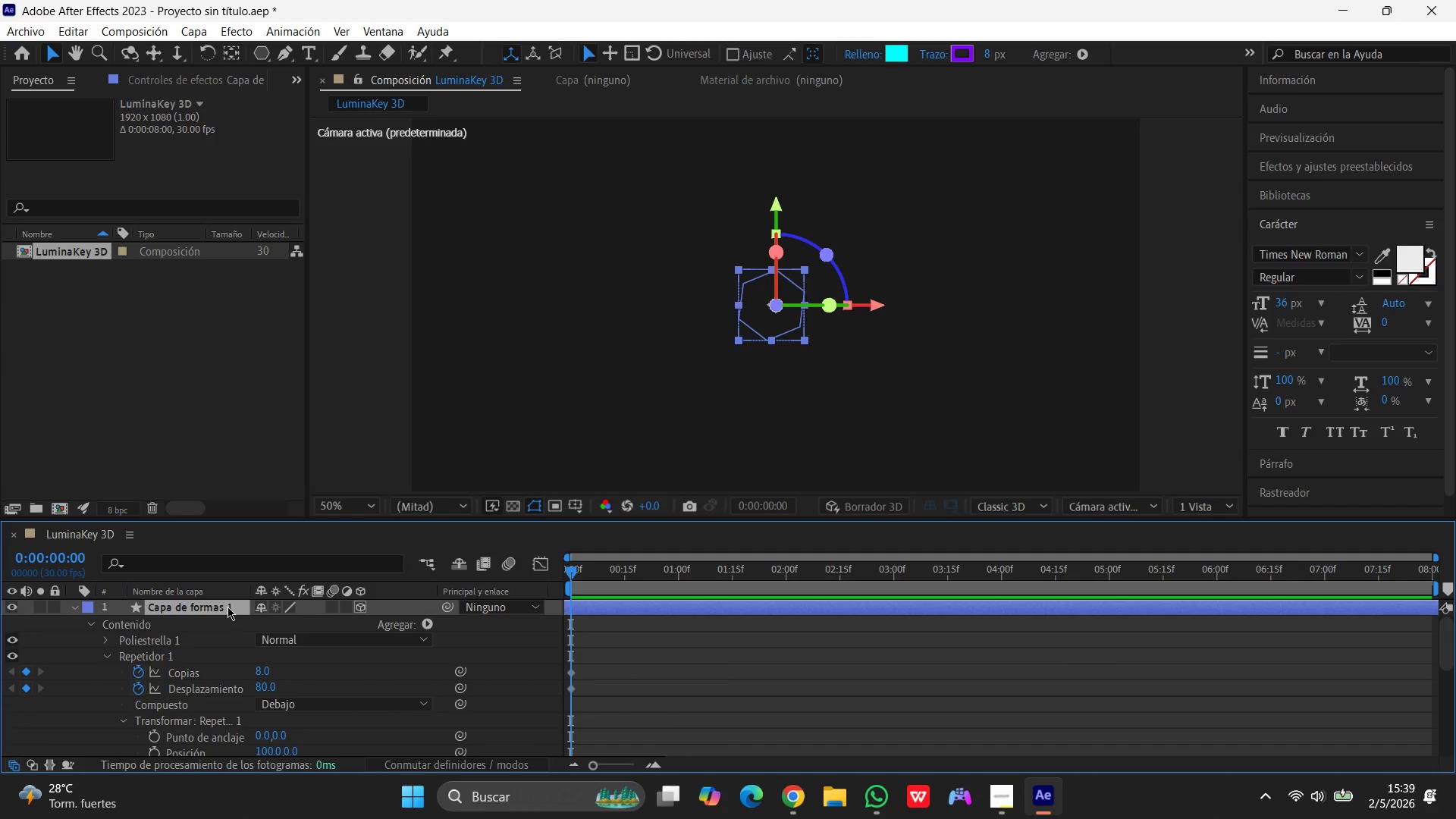 
left_click([228, 607])
 